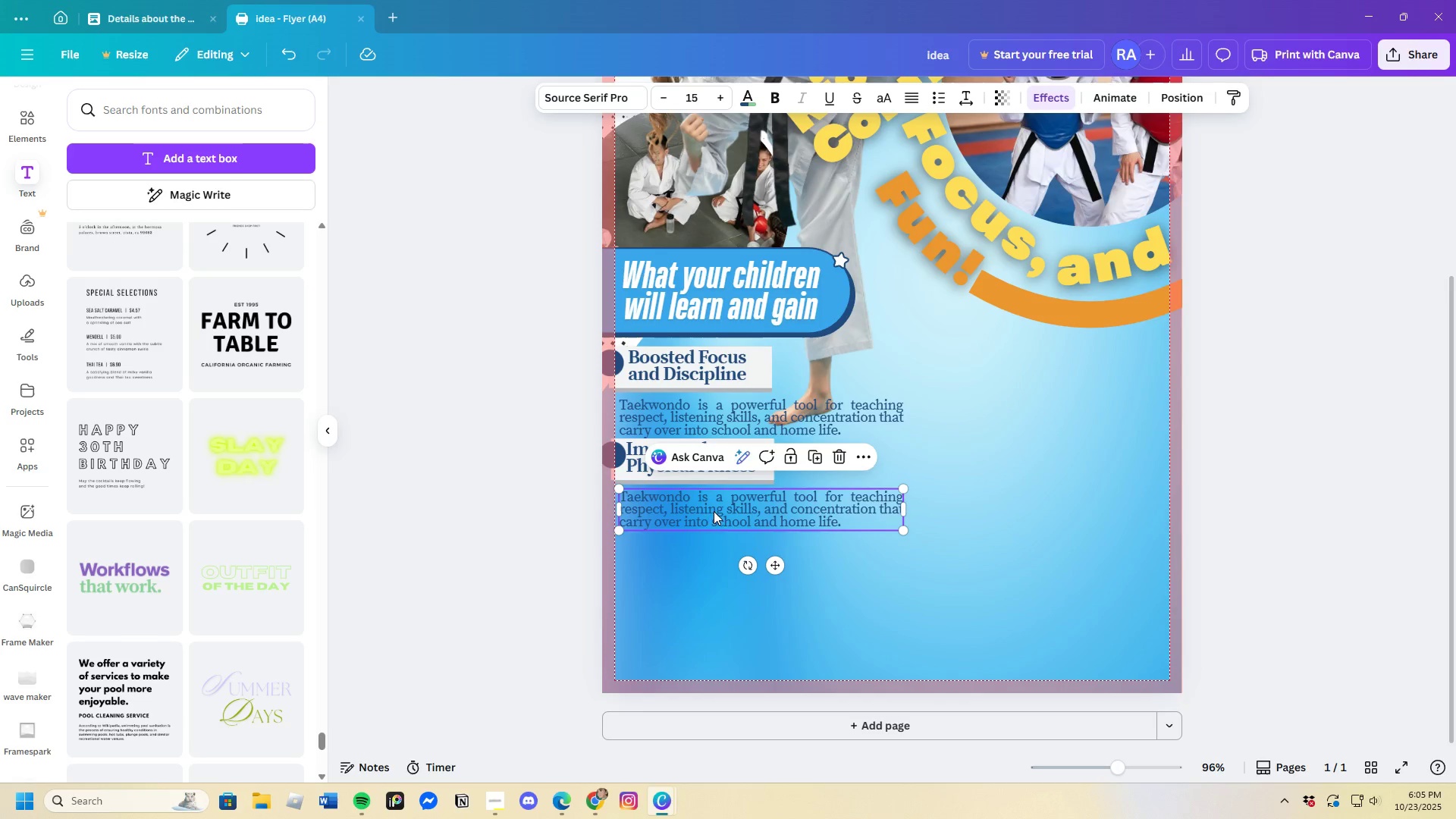 
double_click([714, 507])
 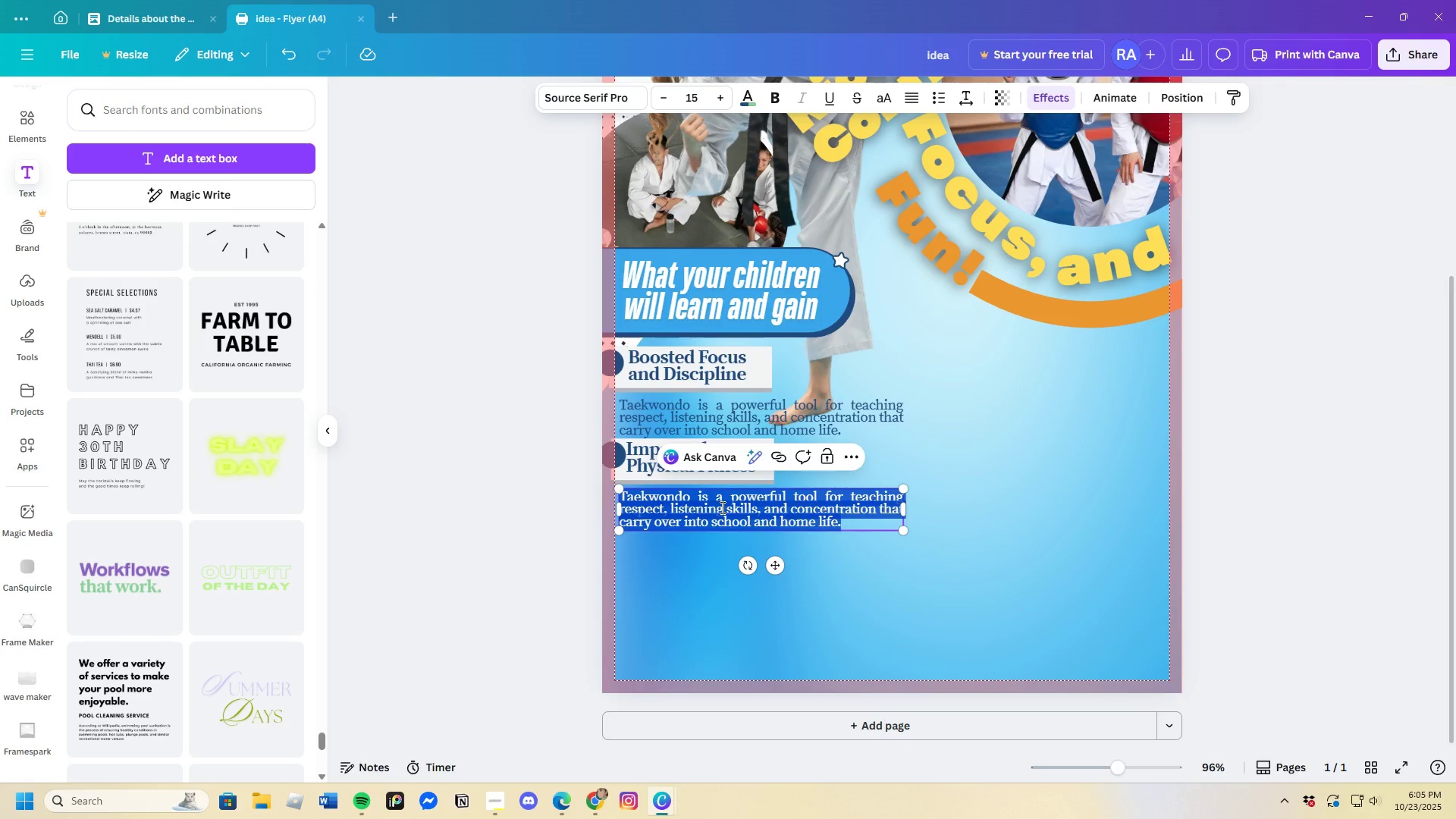 
key(Control+Backspace)
 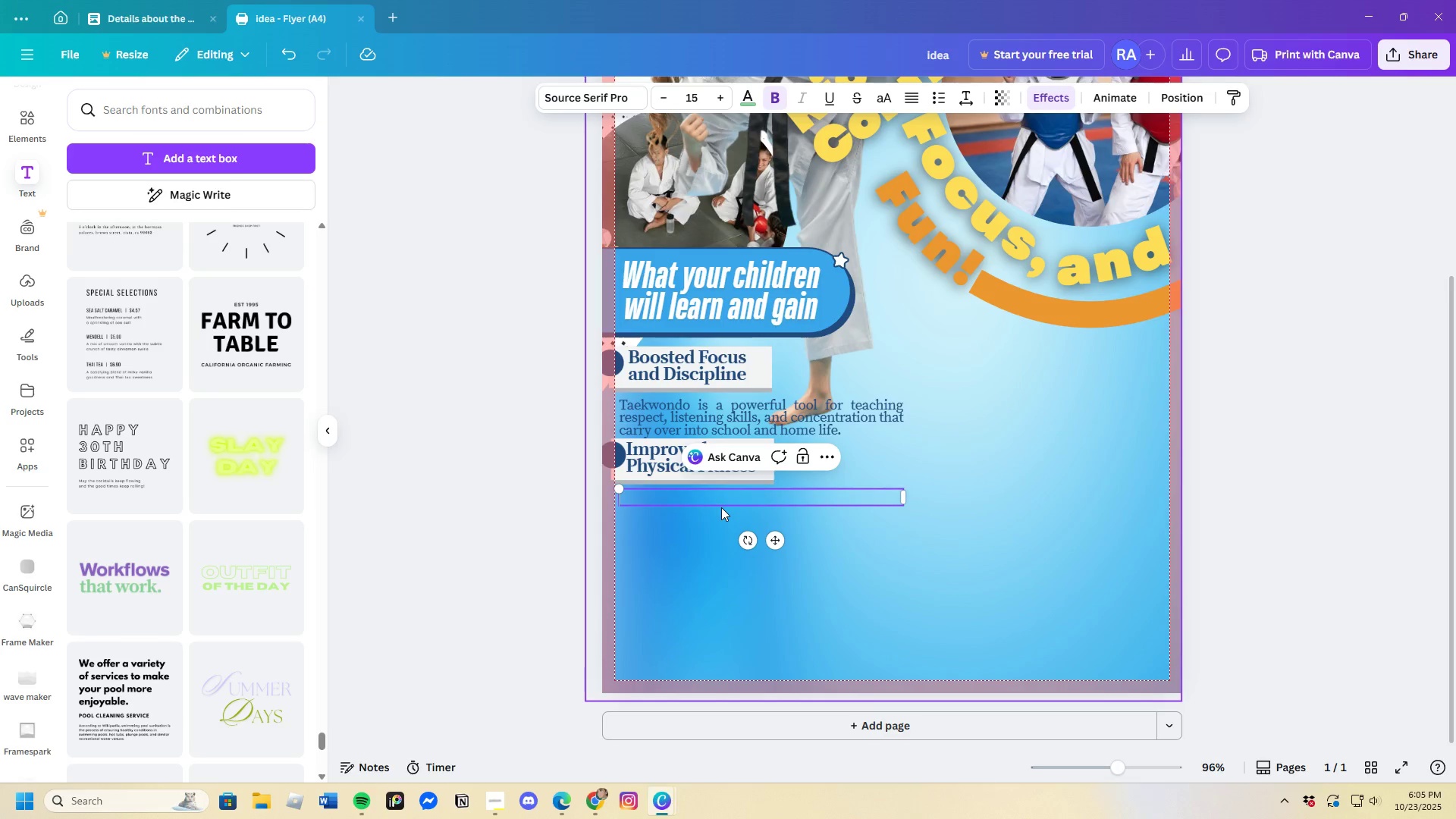 
key(Control+V)
 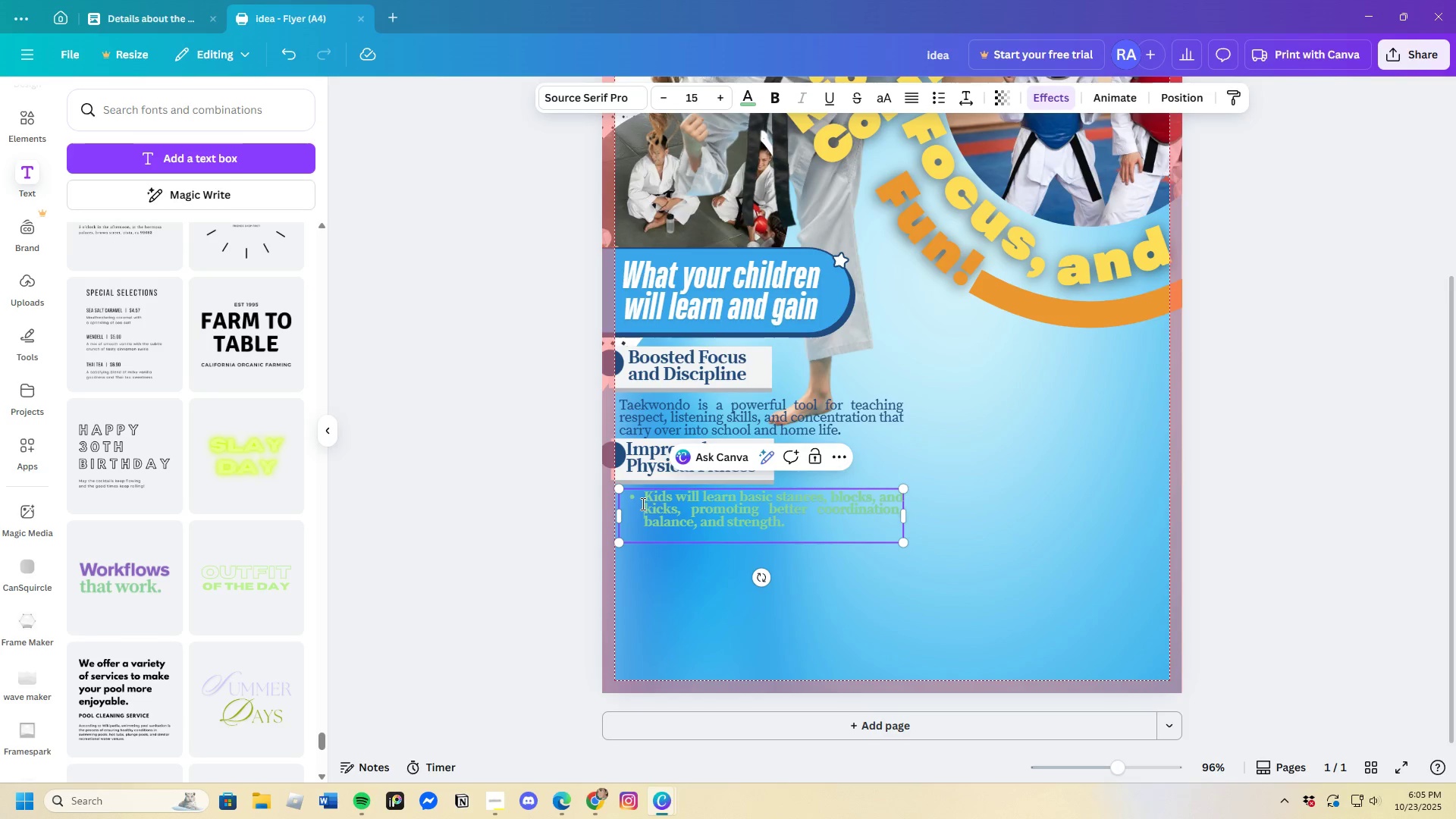 
left_click([639, 497])
 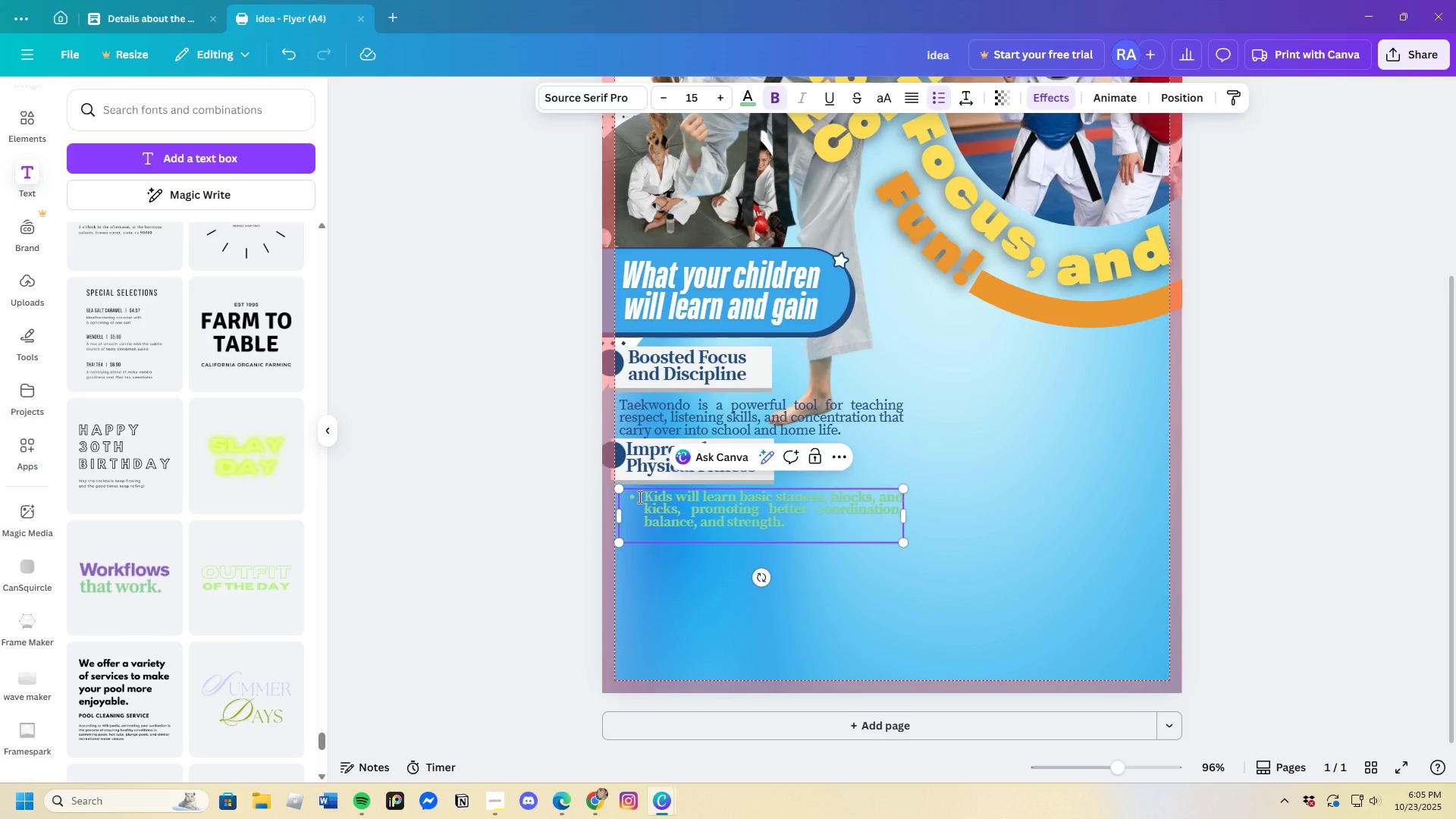 
key(Backspace)
 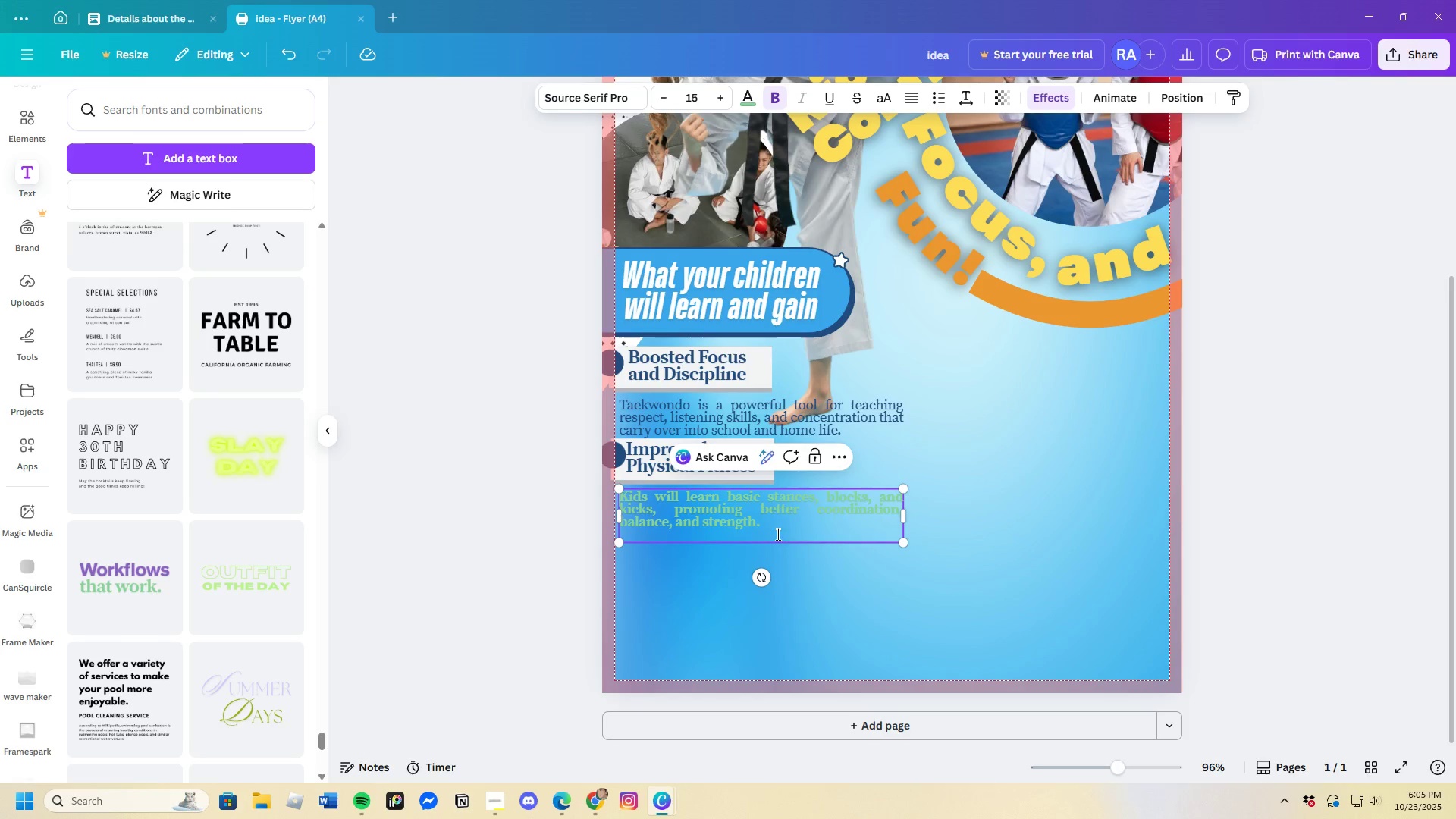 
left_click([774, 534])
 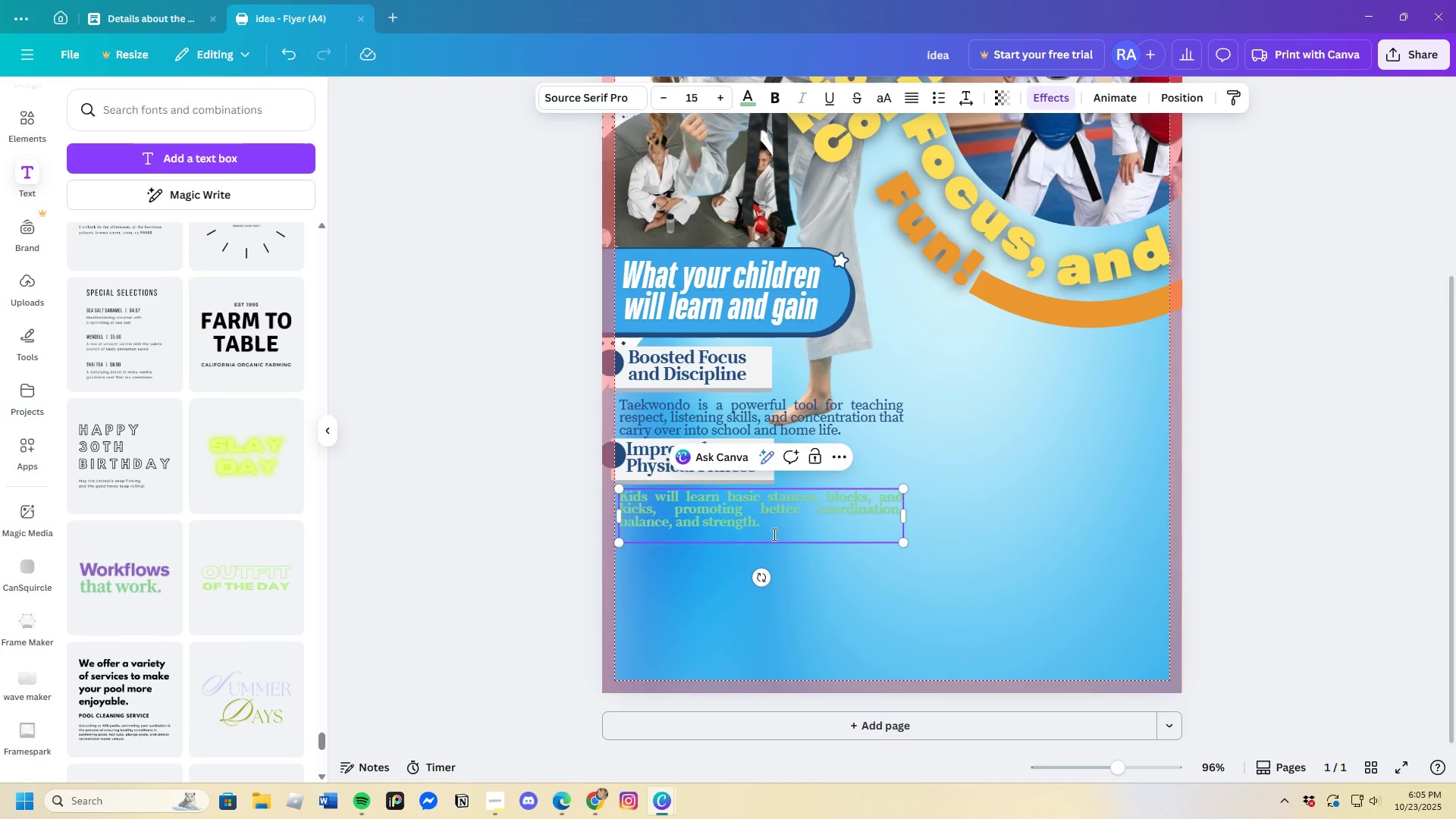 
key(Backspace)
 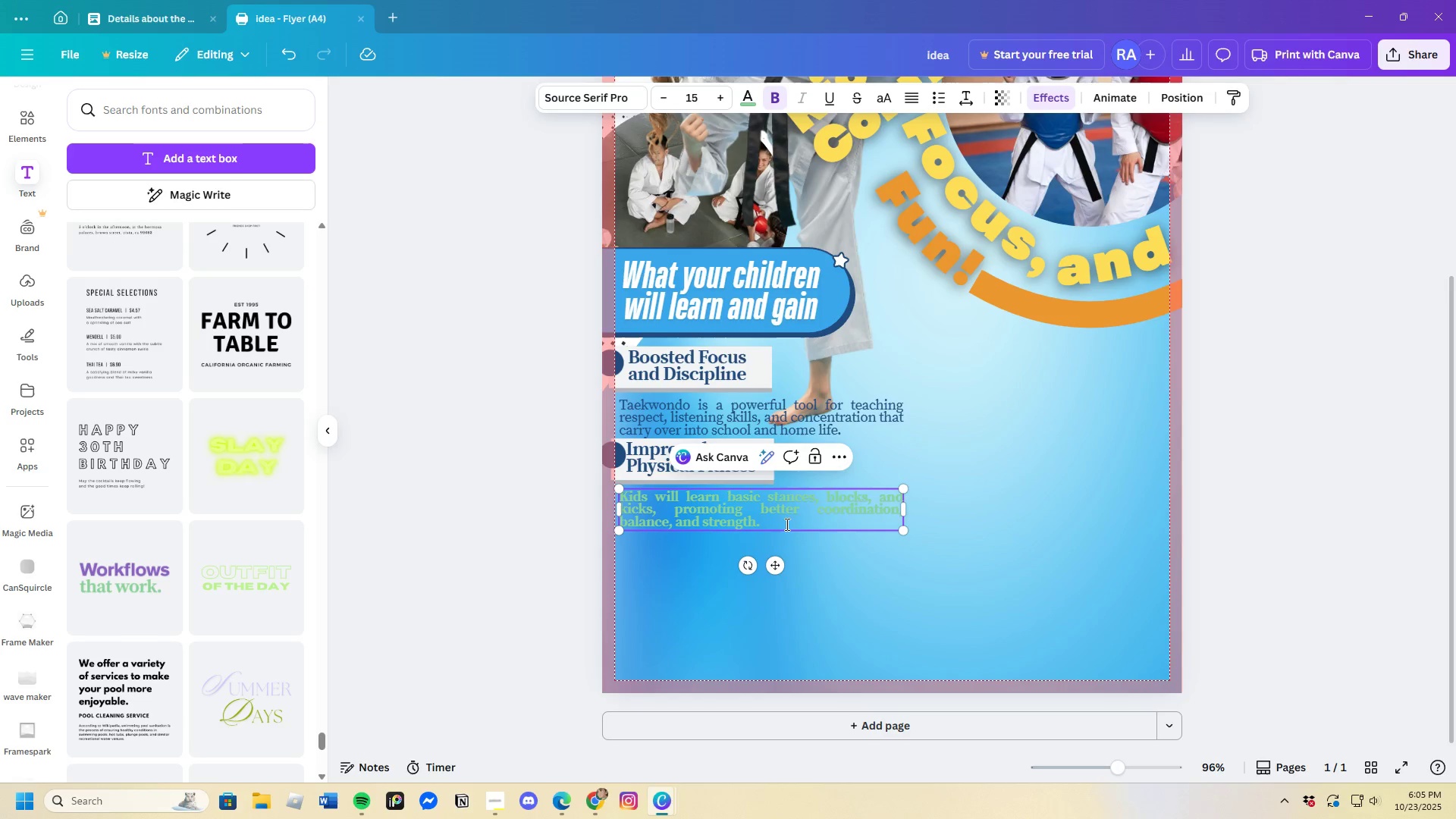 
left_click_drag(start_coordinate=[786, 524], to_coordinate=[610, 496])
 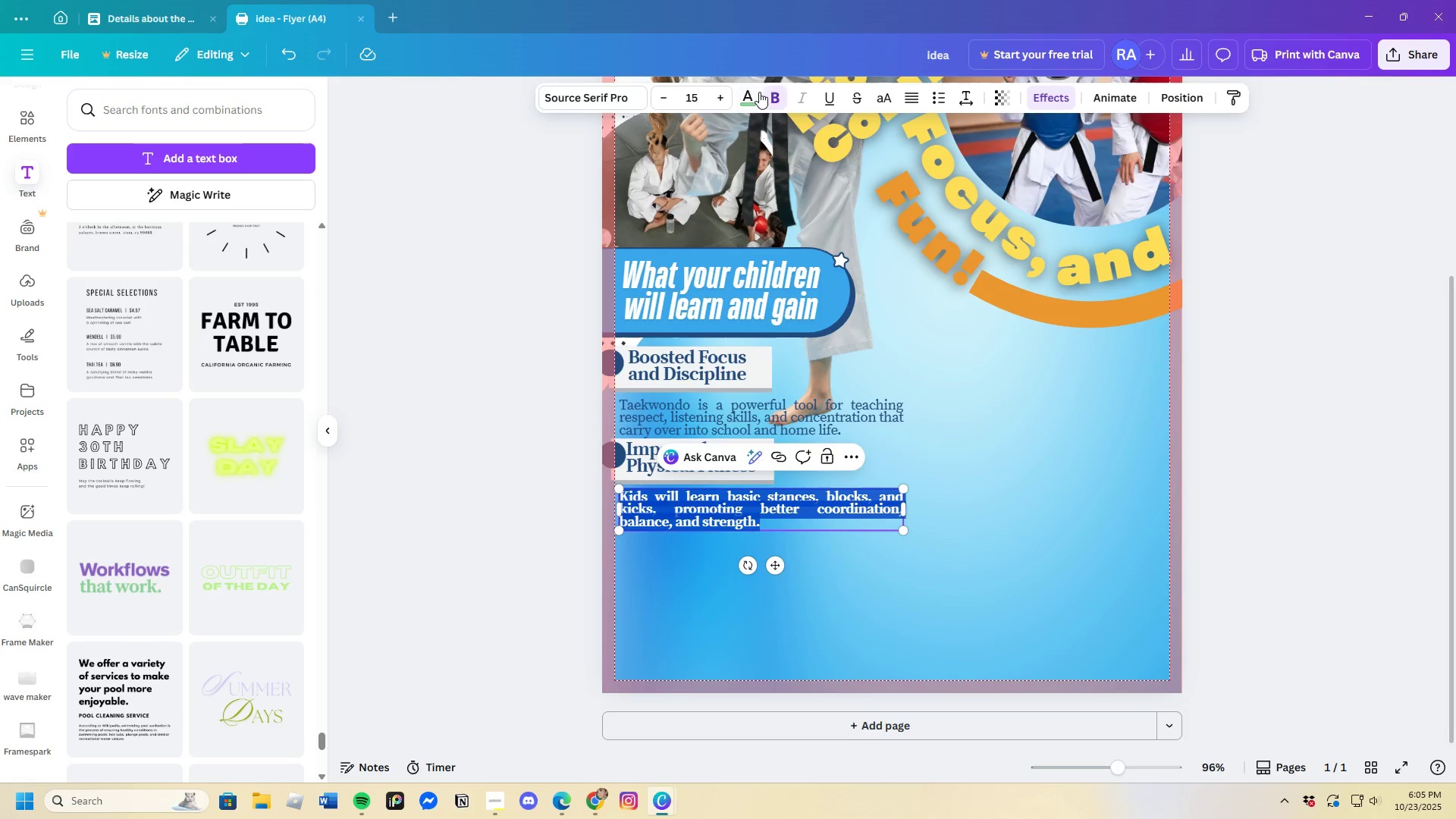 
left_click([770, 93])
 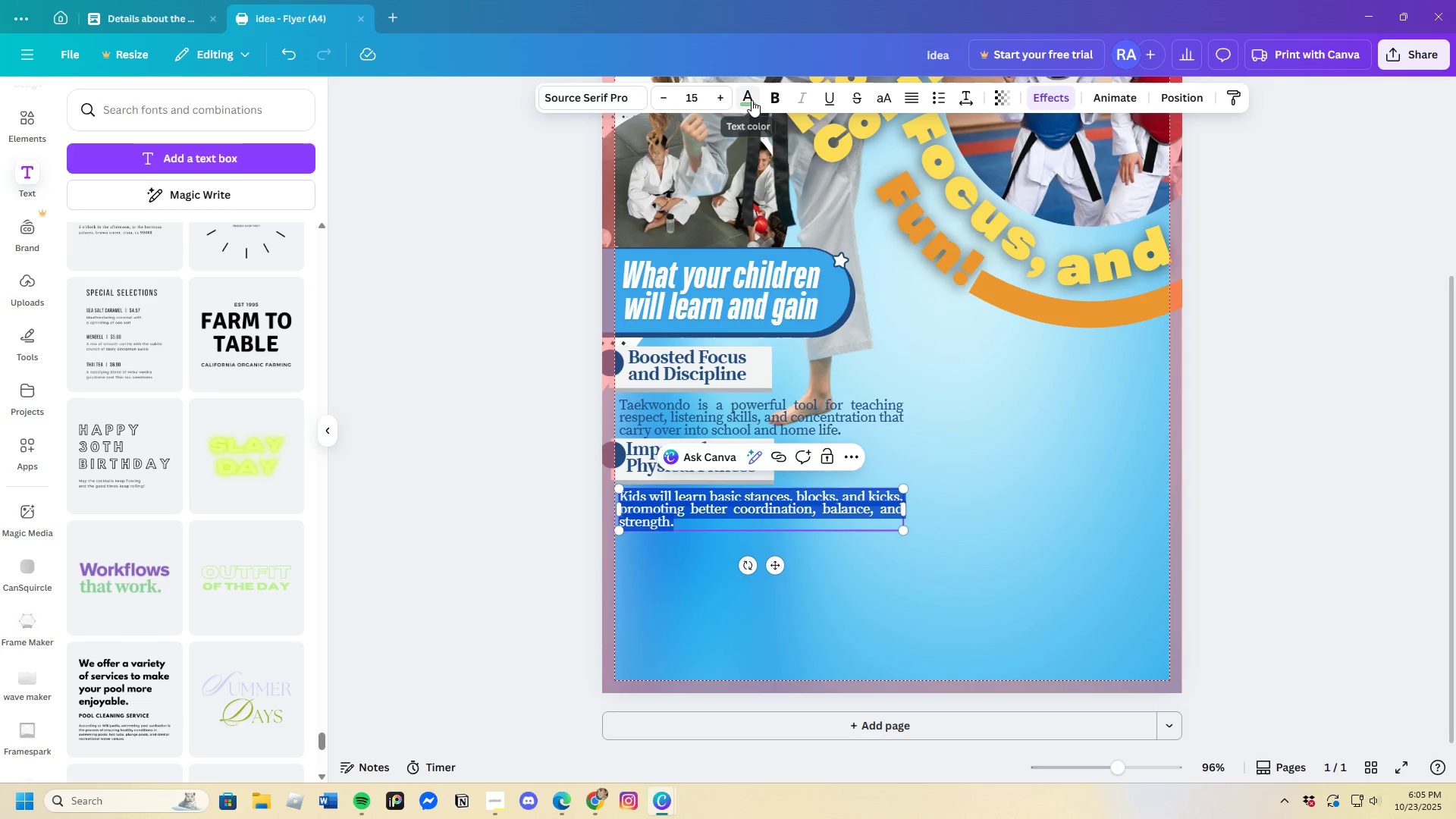 
left_click([752, 100])
 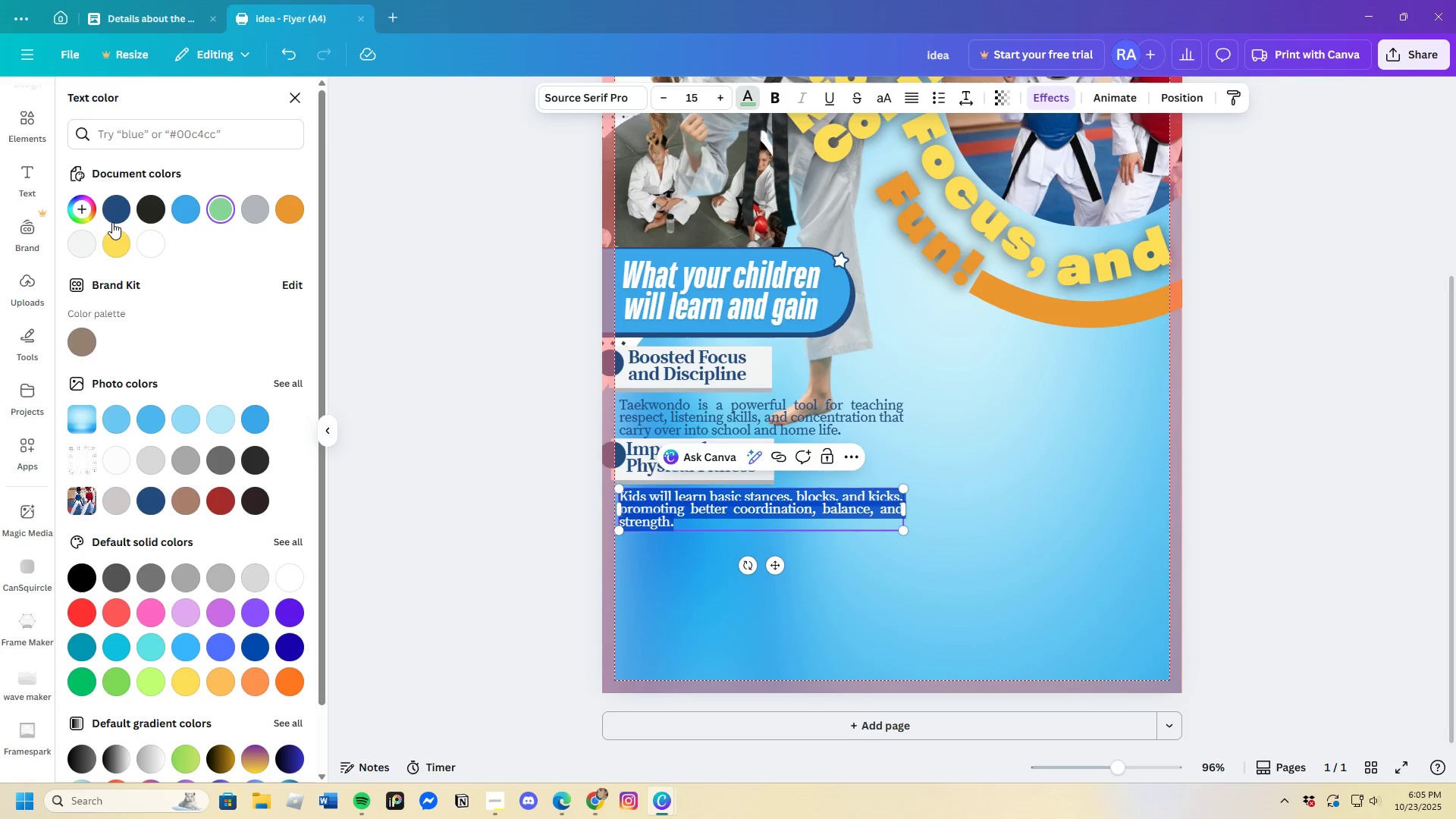 
left_click([112, 216])
 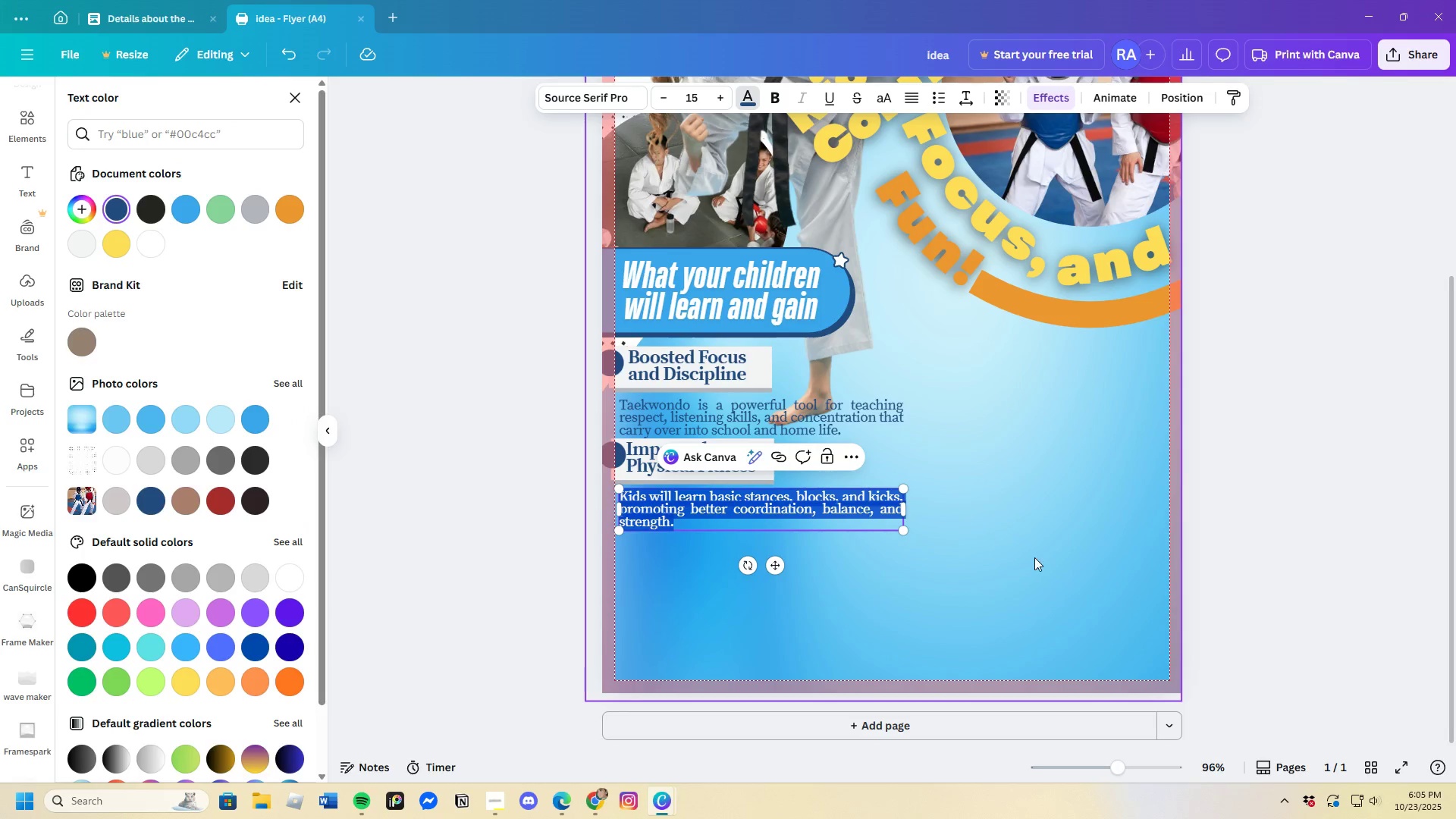 
left_click([1060, 566])
 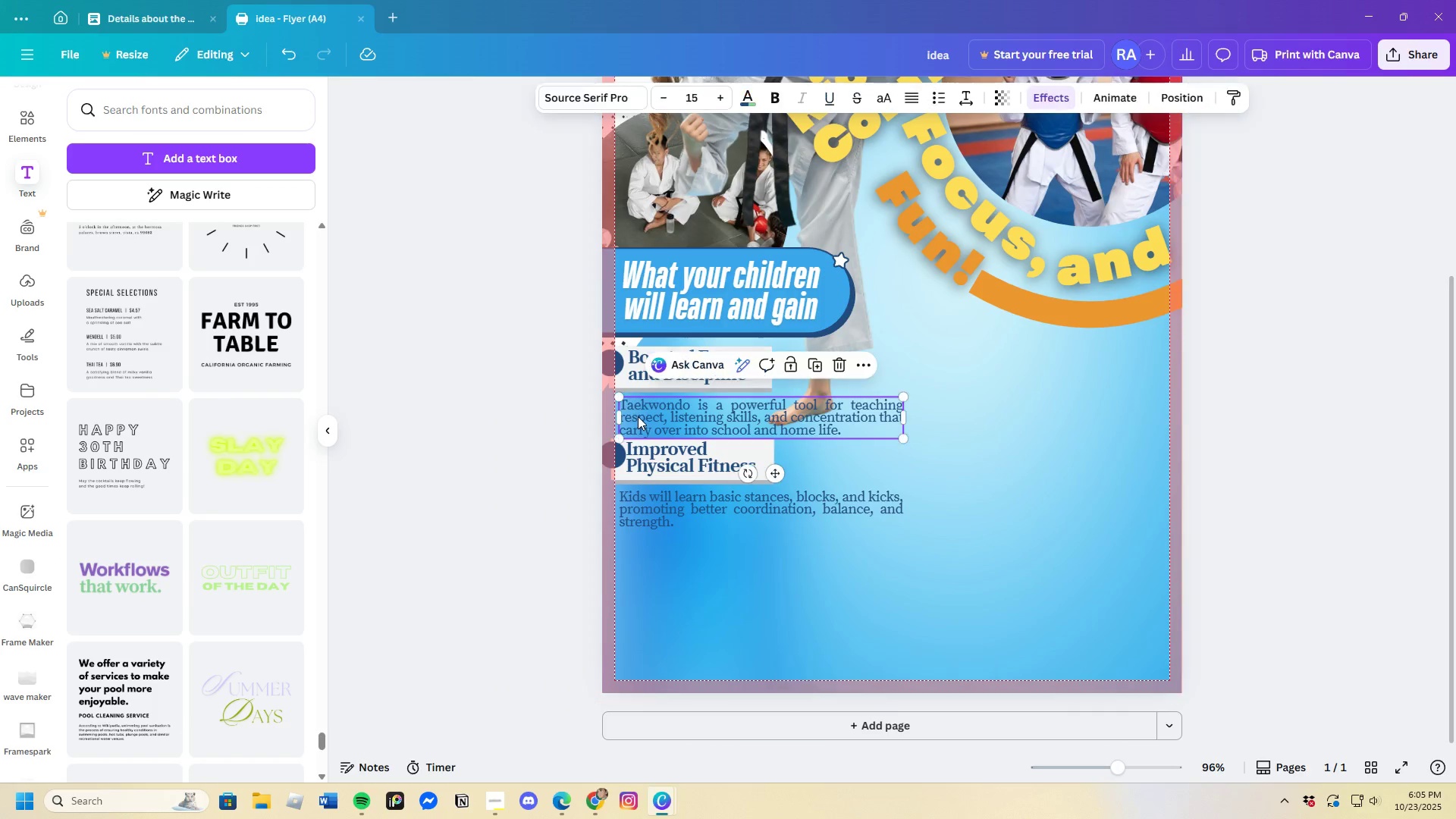 
left_click([853, 427])
 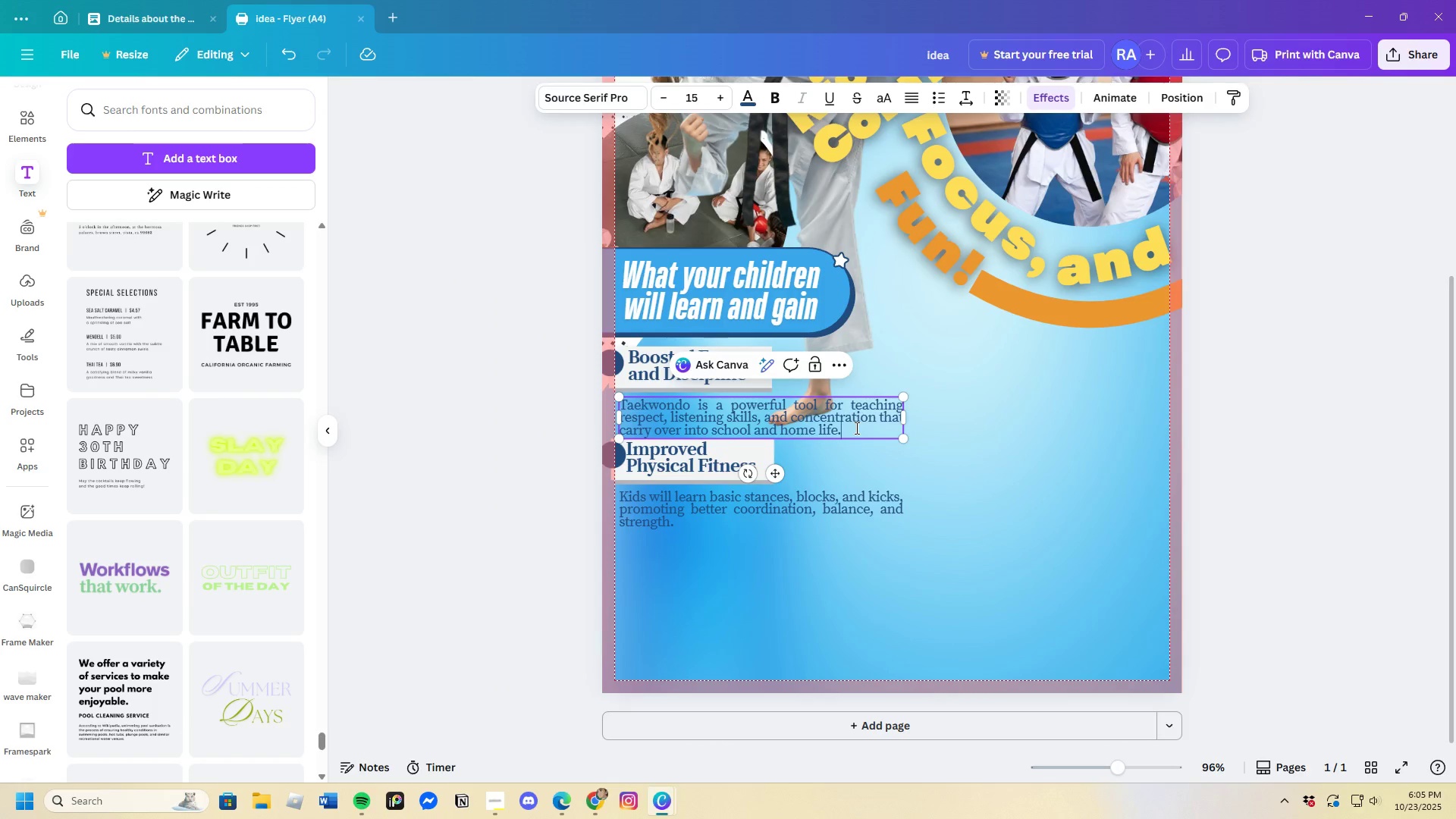 
left_click_drag(start_coordinate=[855, 428], to_coordinate=[619, 397])
 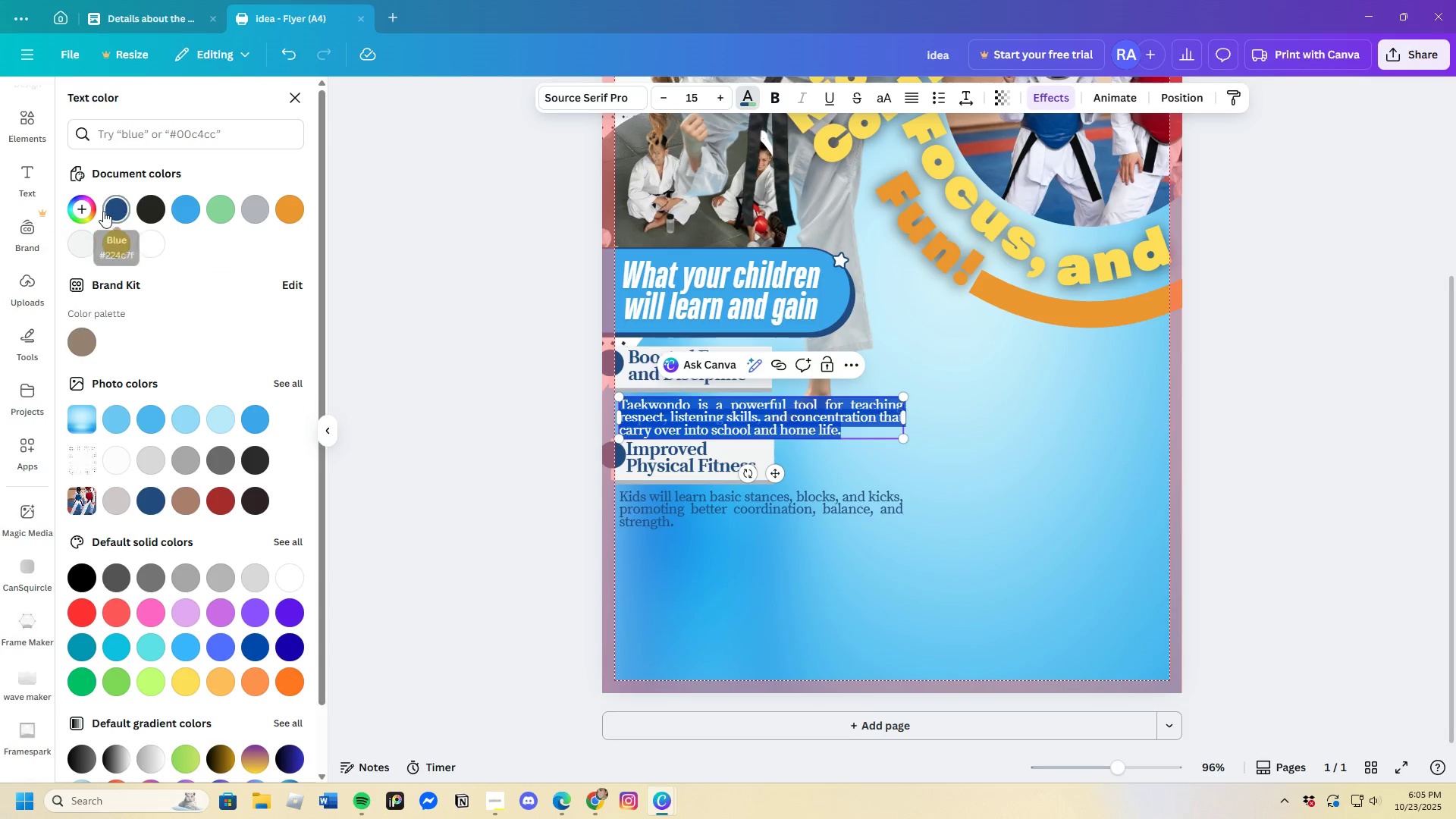 
wait(5.45)
 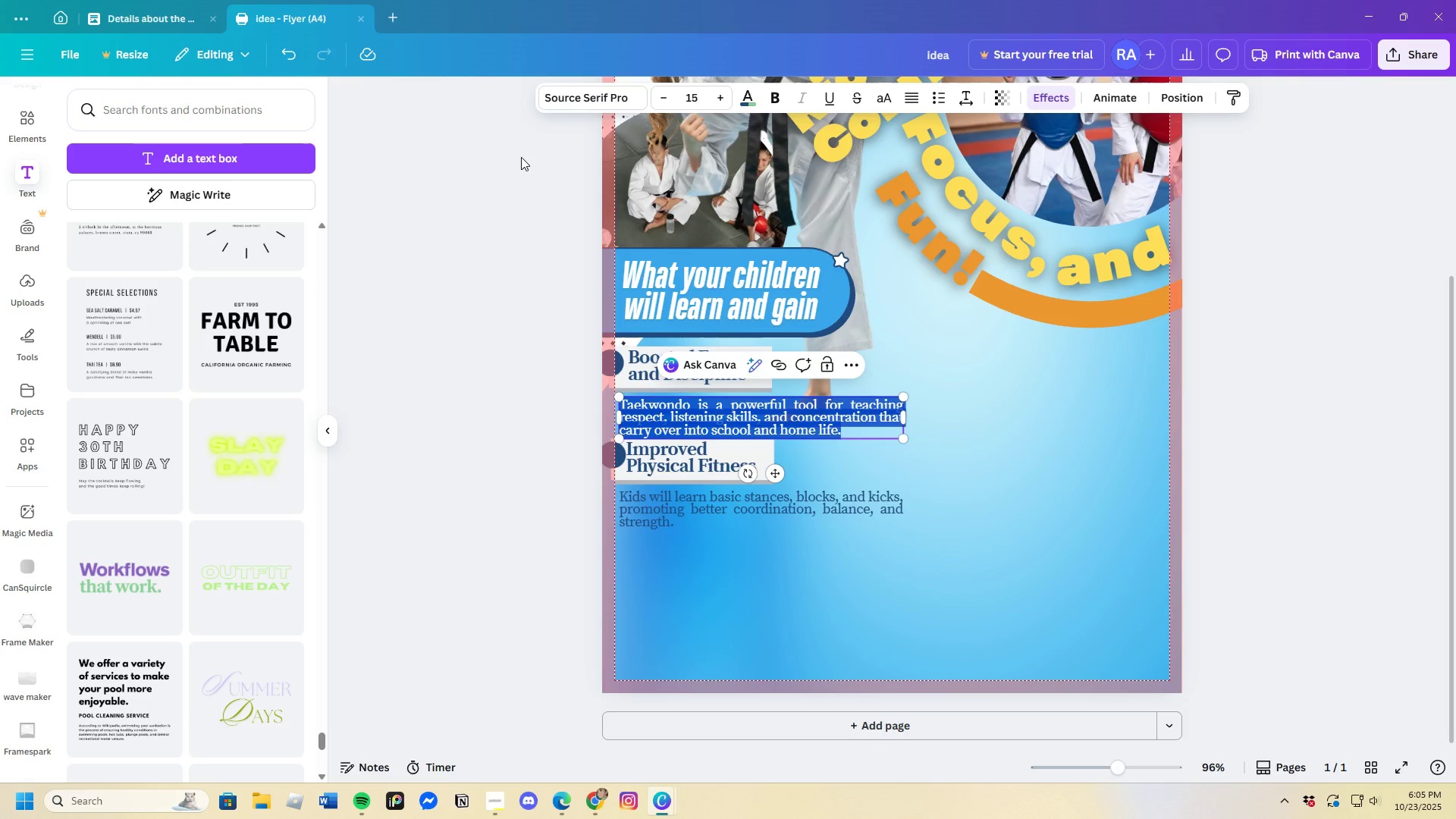 
left_click([70, 209])
 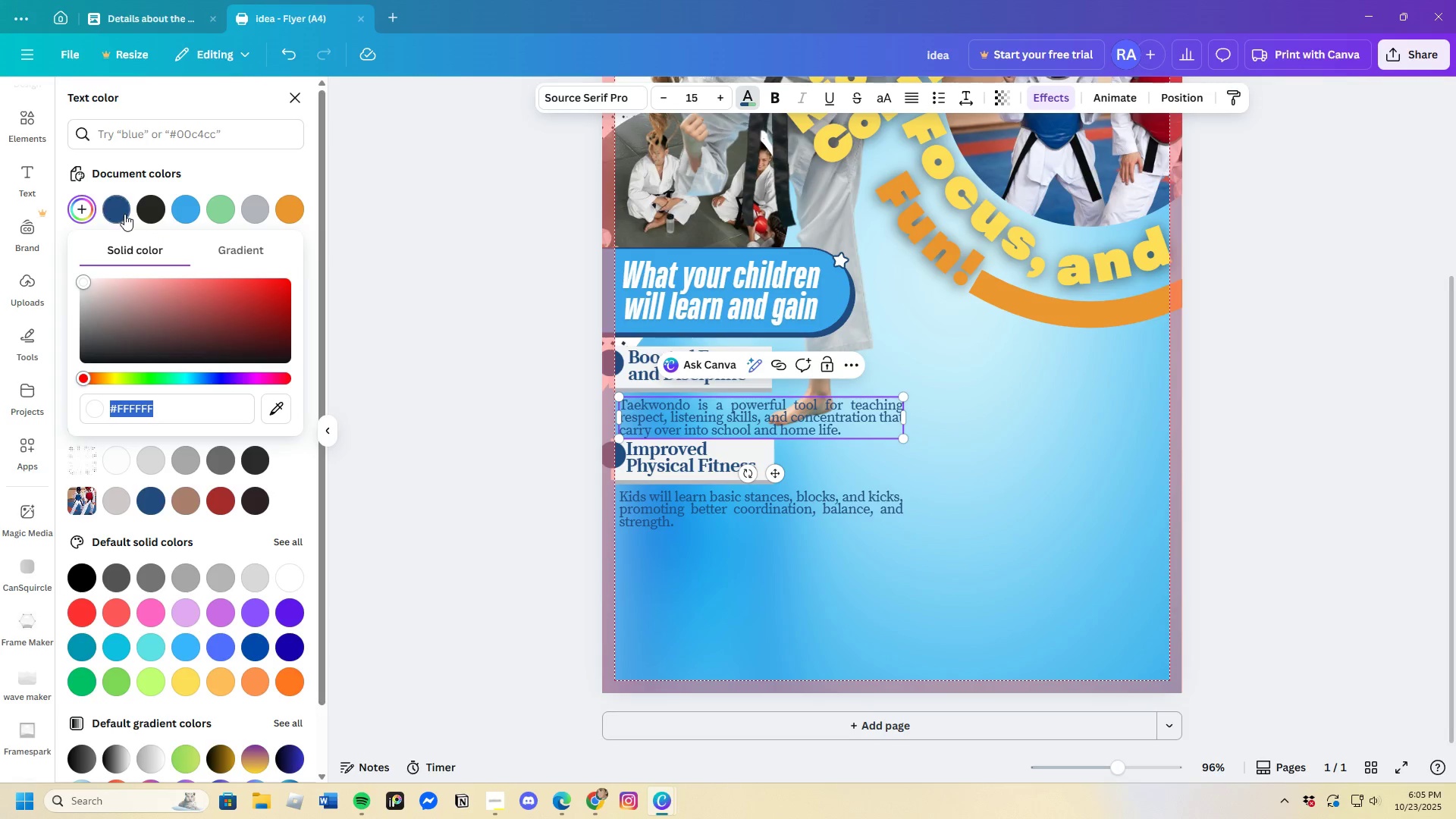 
left_click([115, 210])
 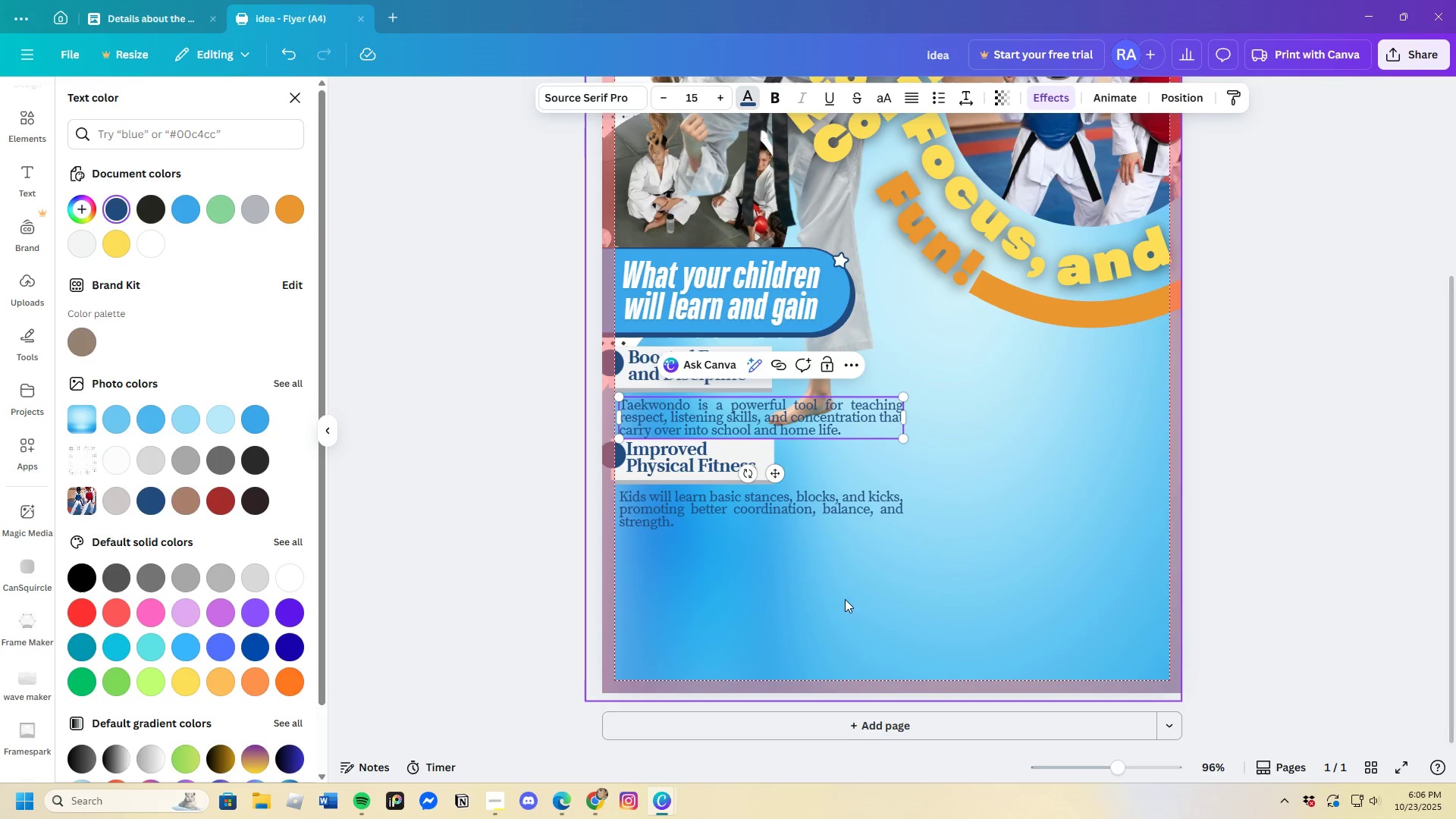 
left_click([908, 568])
 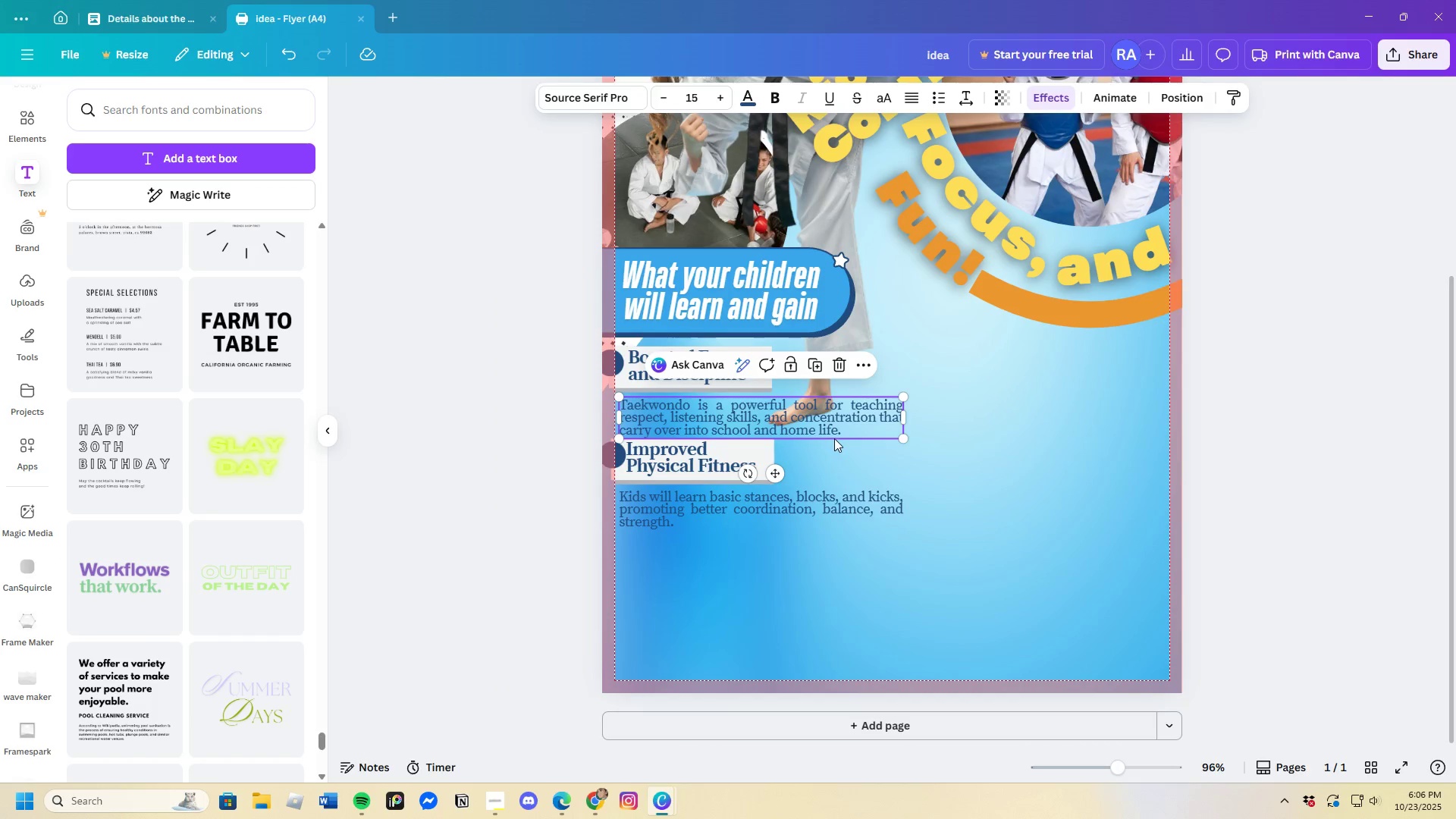 
double_click([846, 433])
 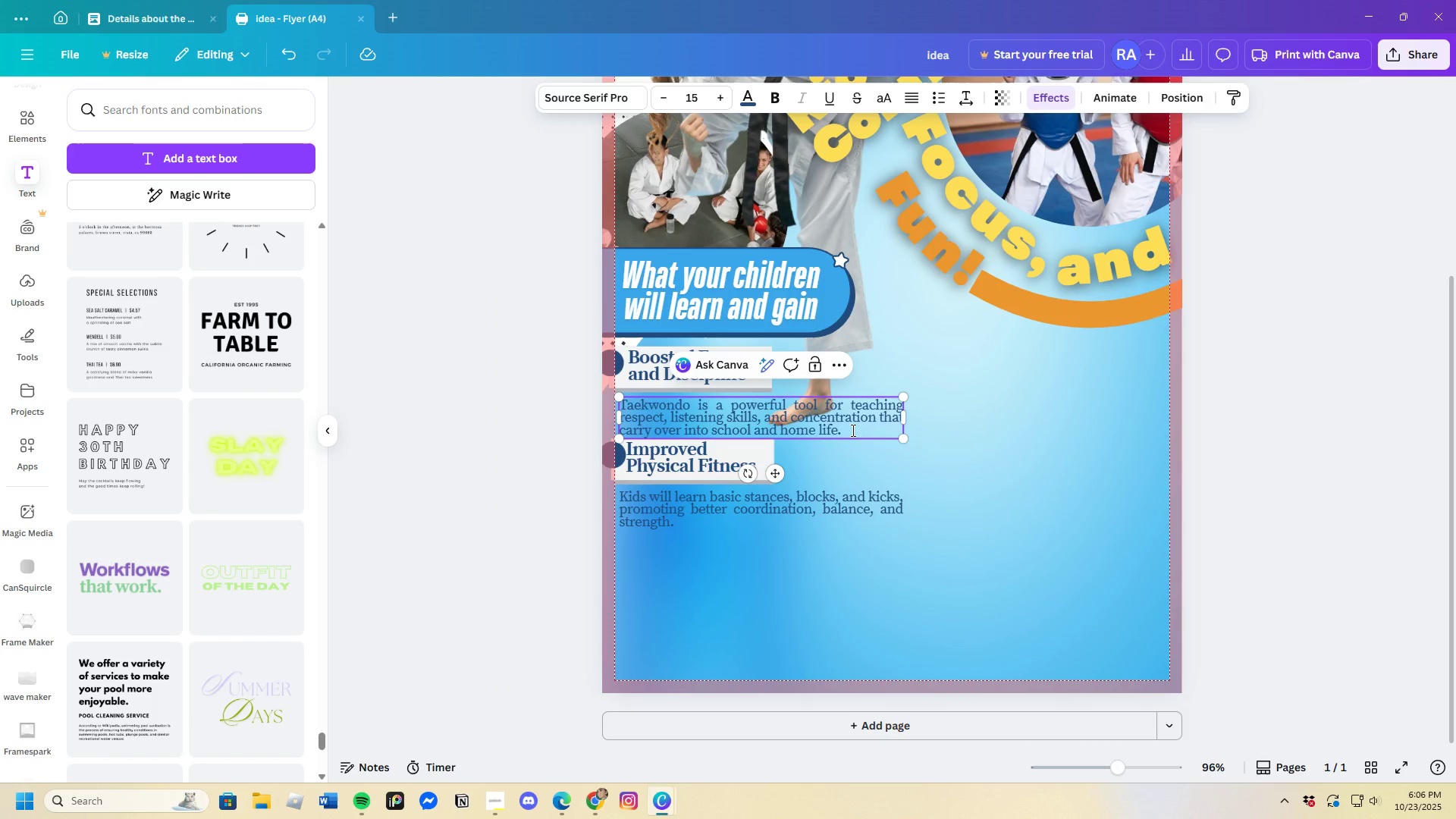 
left_click_drag(start_coordinate=[852, 430], to_coordinate=[622, 401])
 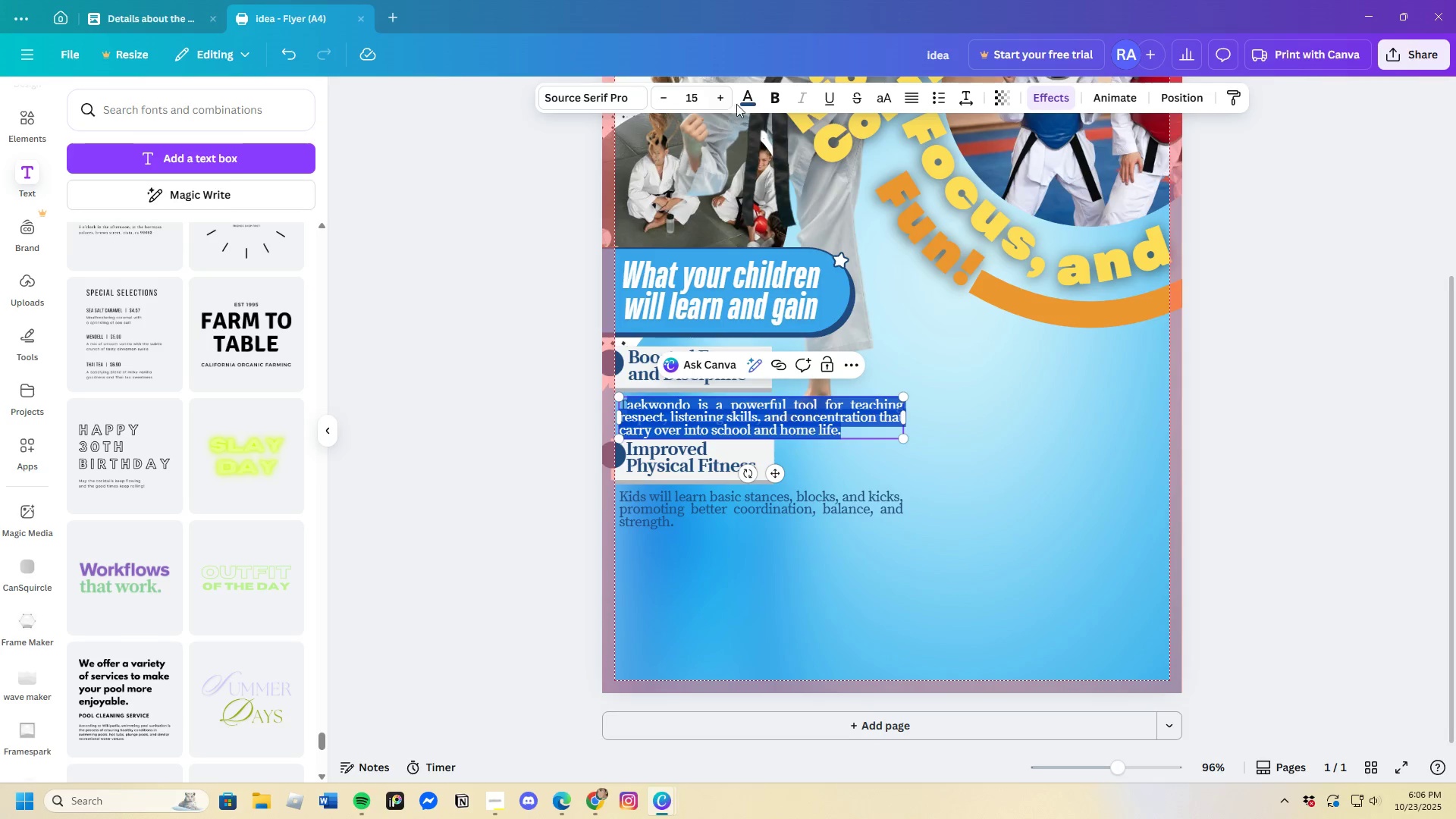 
left_click([750, 99])
 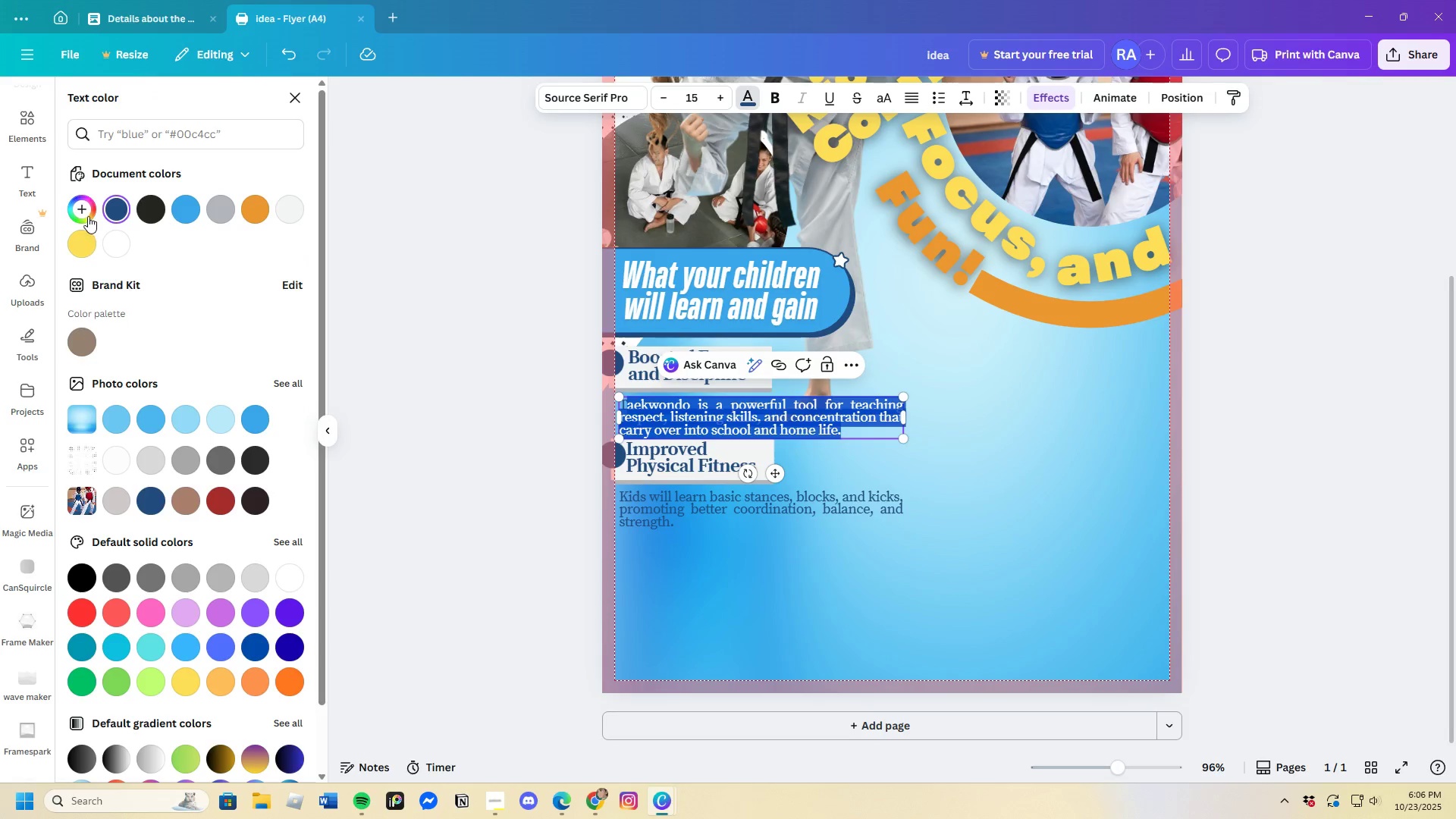 
left_click([86, 212])
 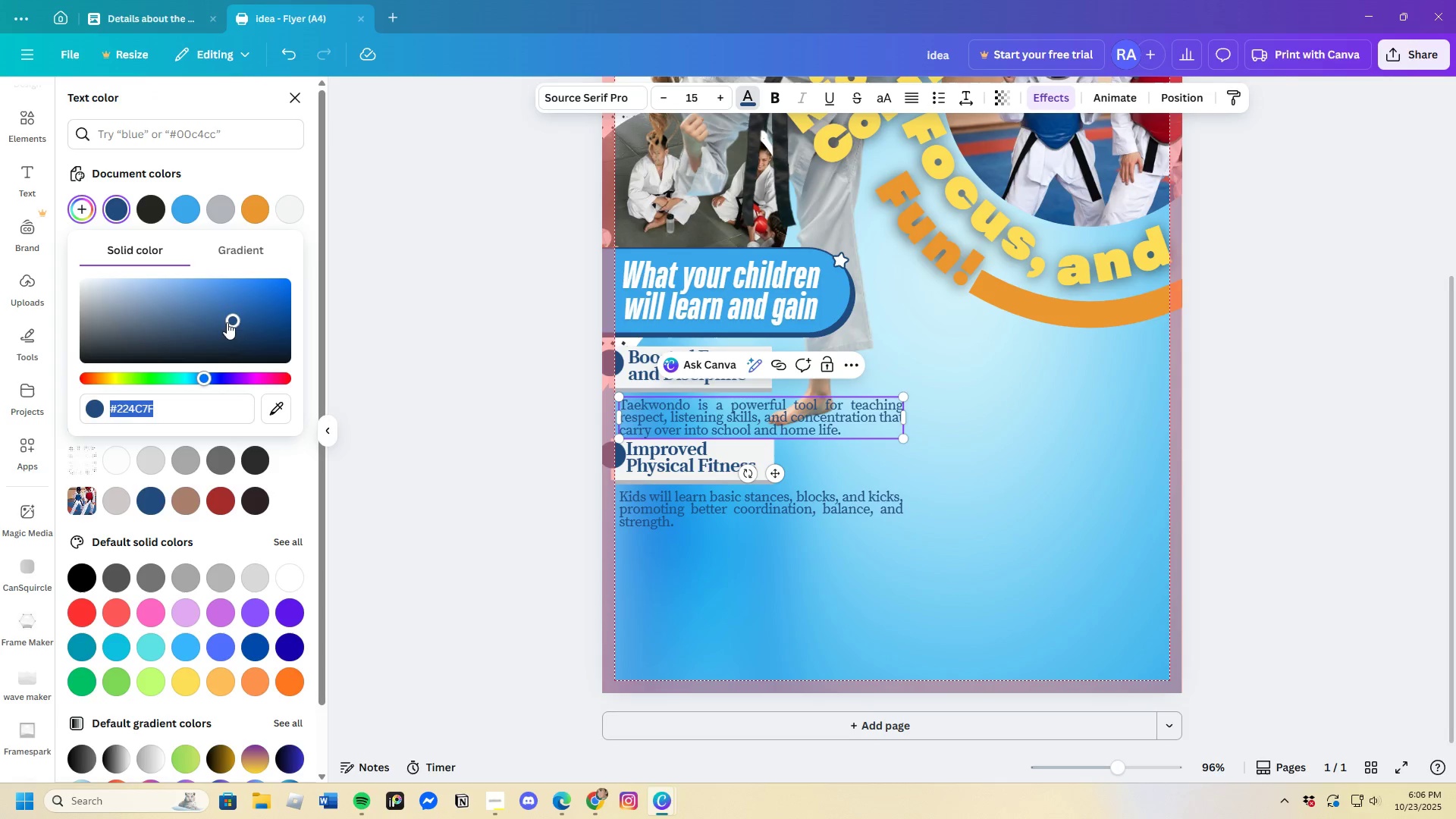 
left_click_drag(start_coordinate=[229, 319], to_coordinate=[233, 340])
 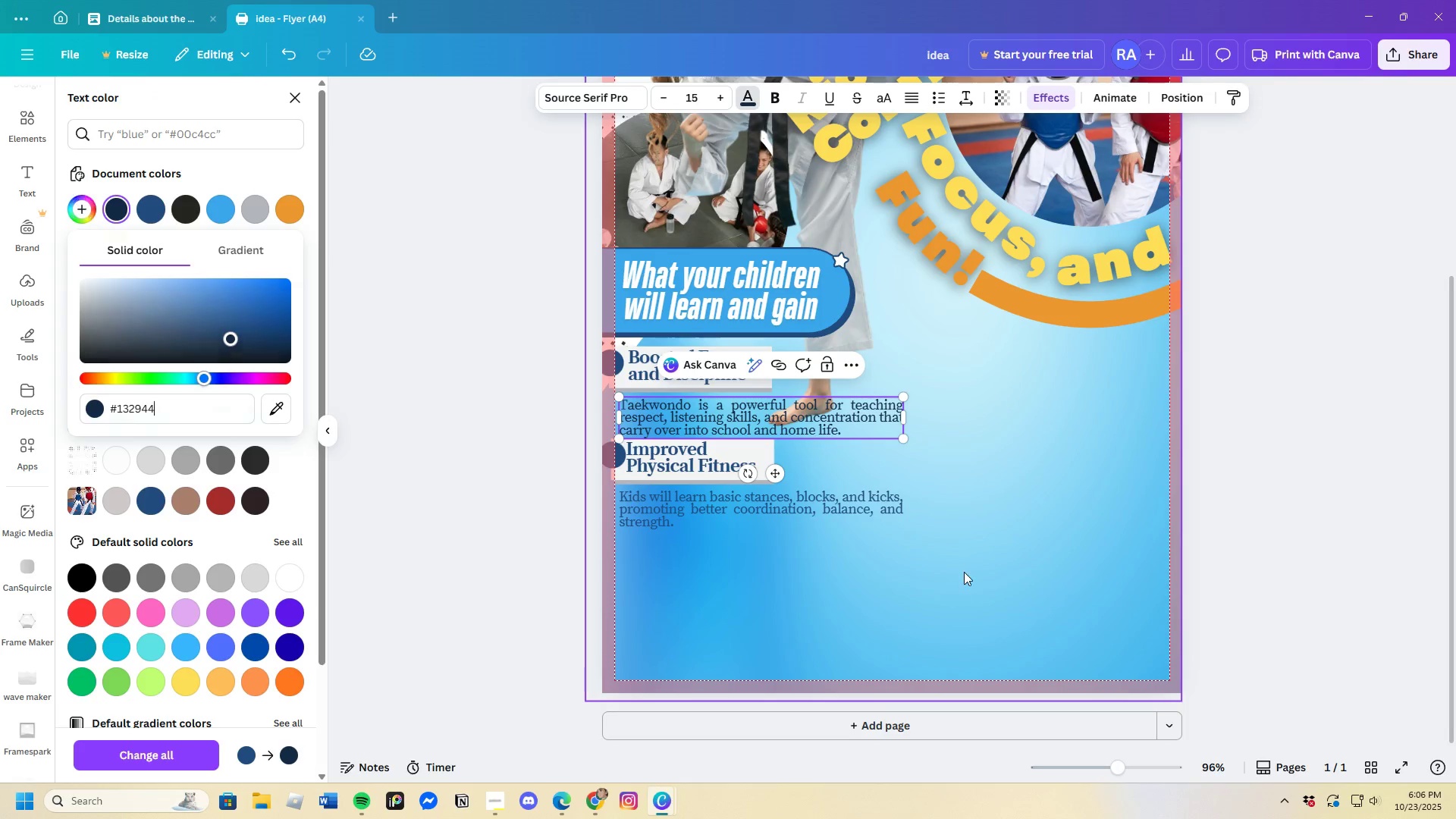 
double_click([964, 571])
 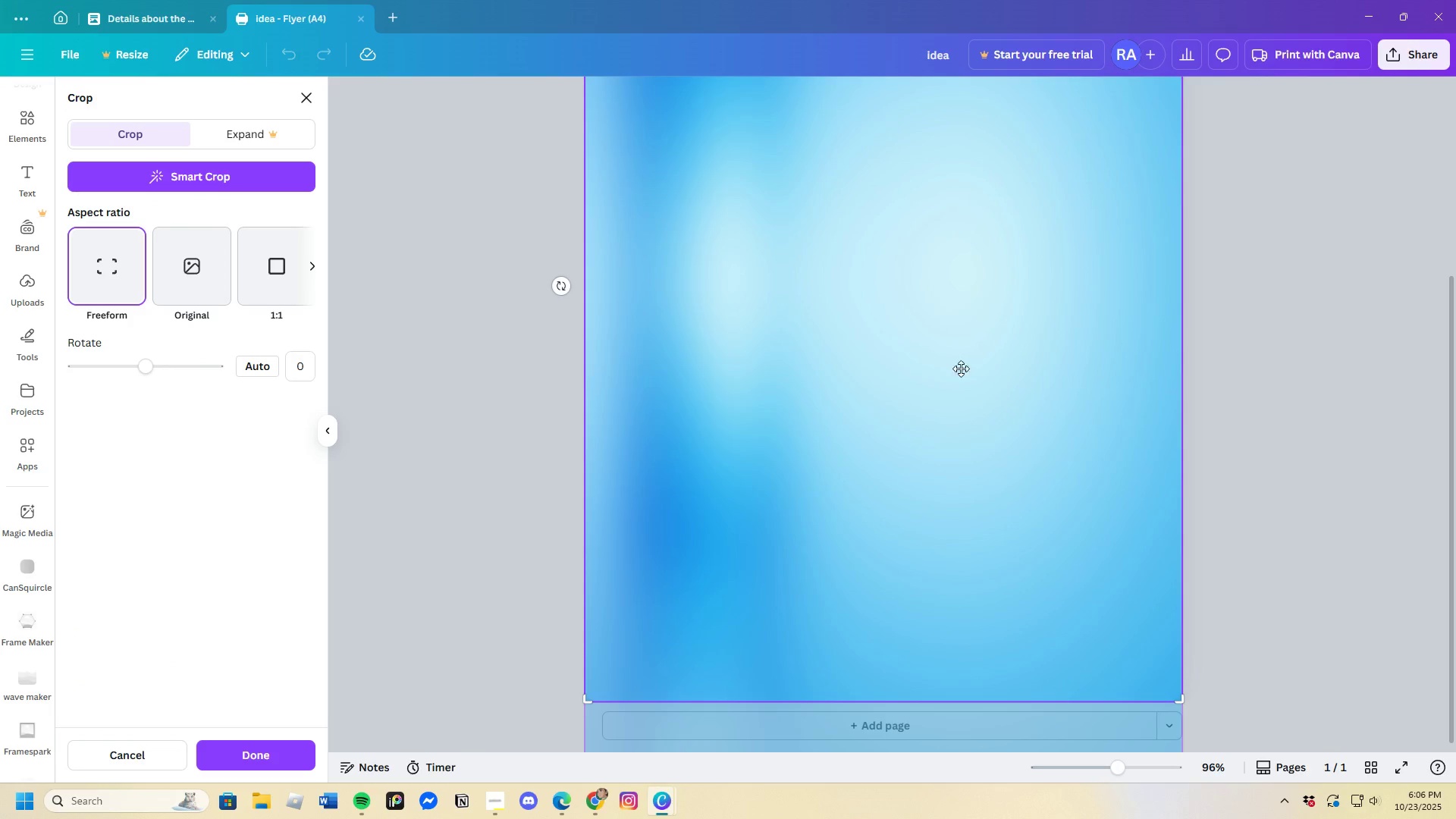 
left_click([1371, 359])
 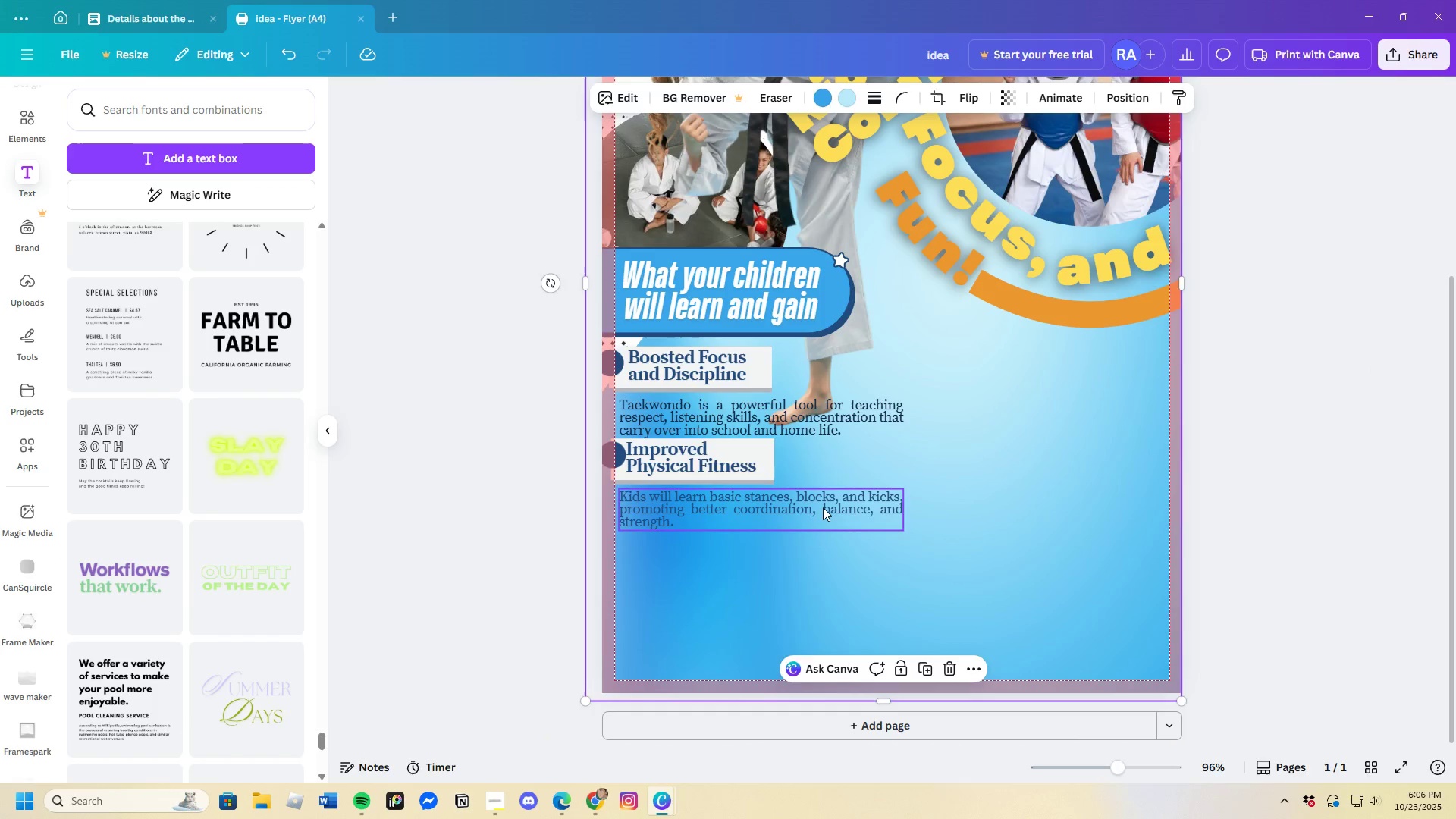 
left_click([823, 507])
 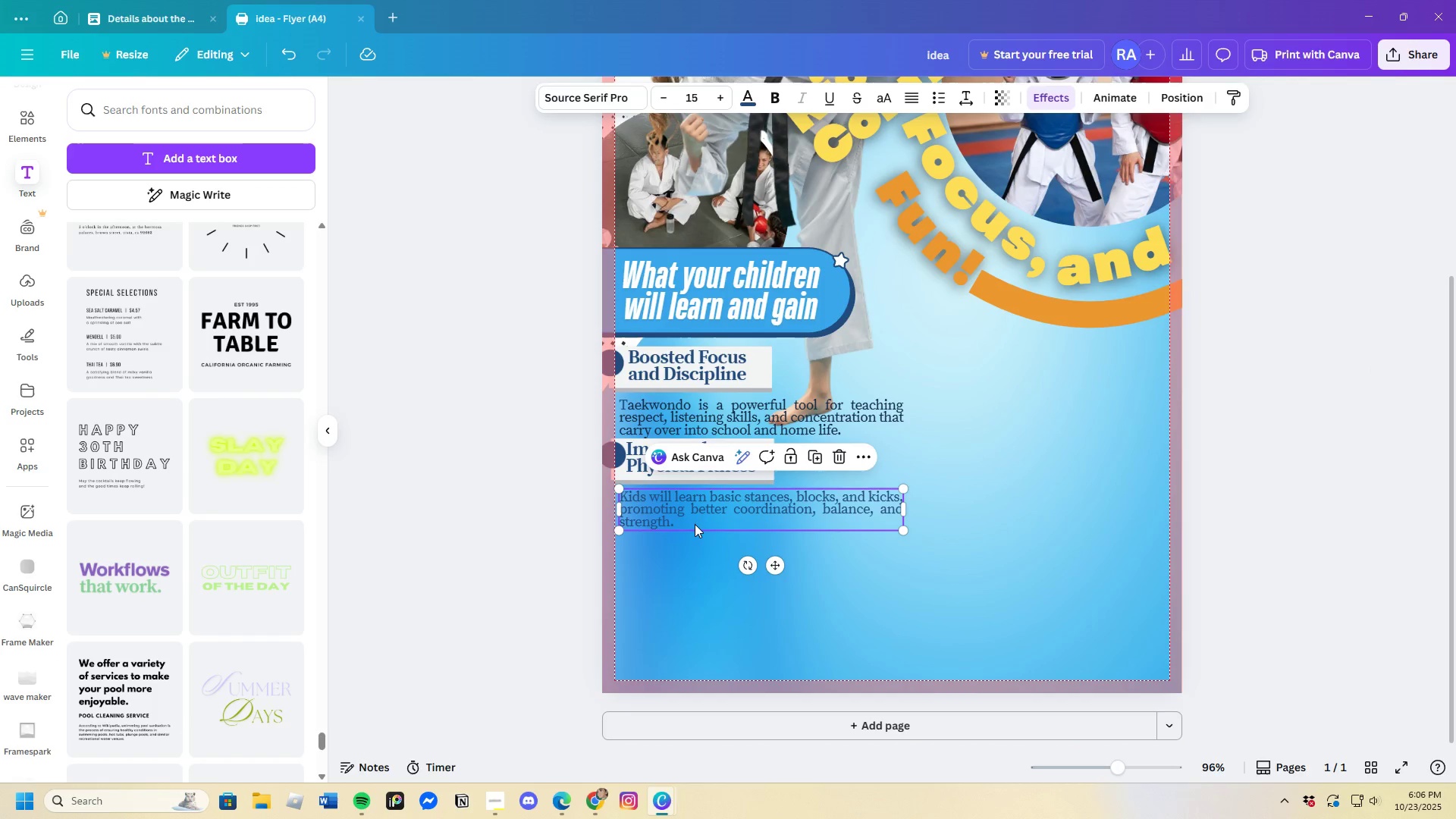 
left_click([694, 524])
 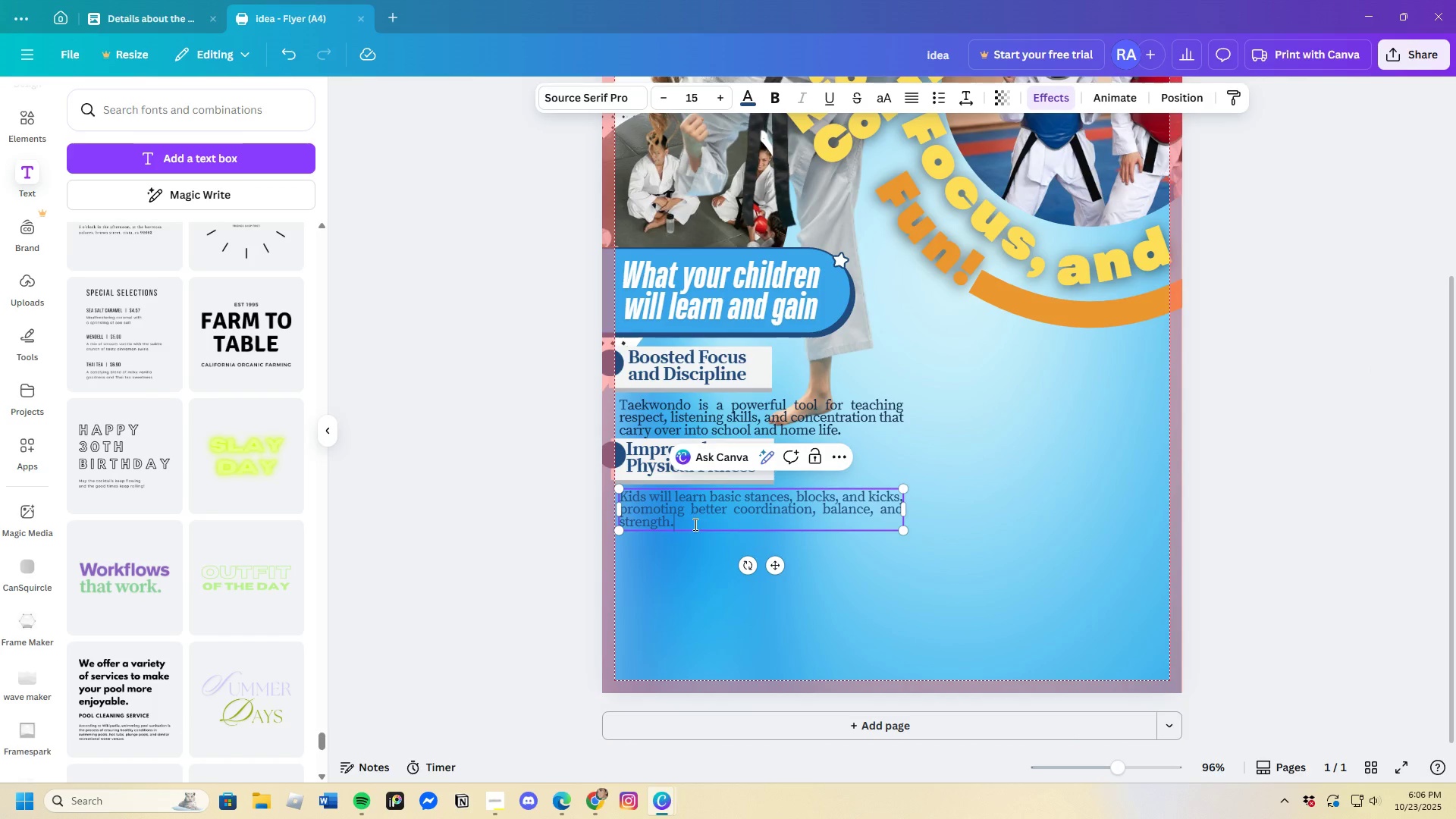 
left_click_drag(start_coordinate=[694, 524], to_coordinate=[617, 496])
 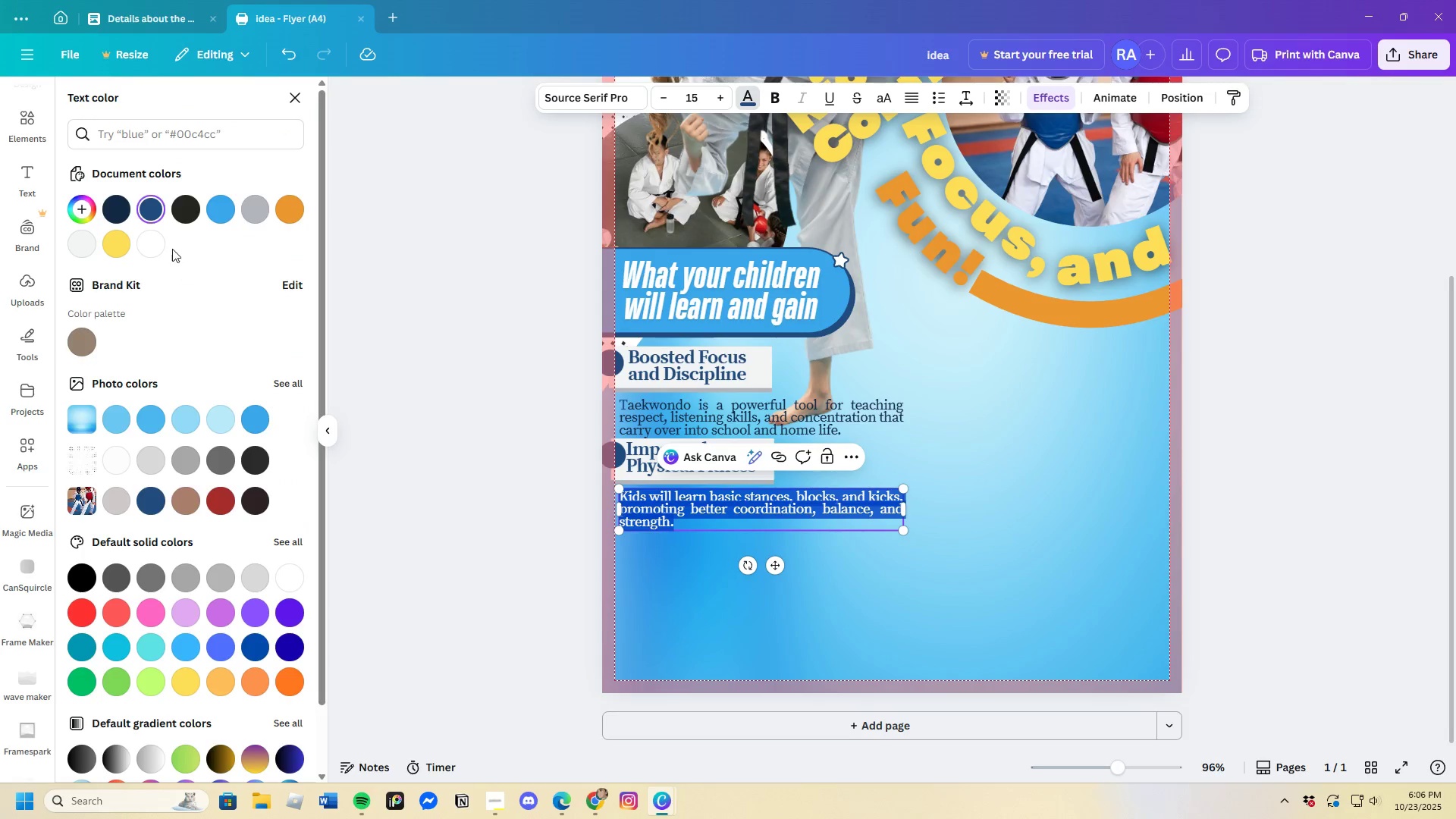 
left_click([120, 211])
 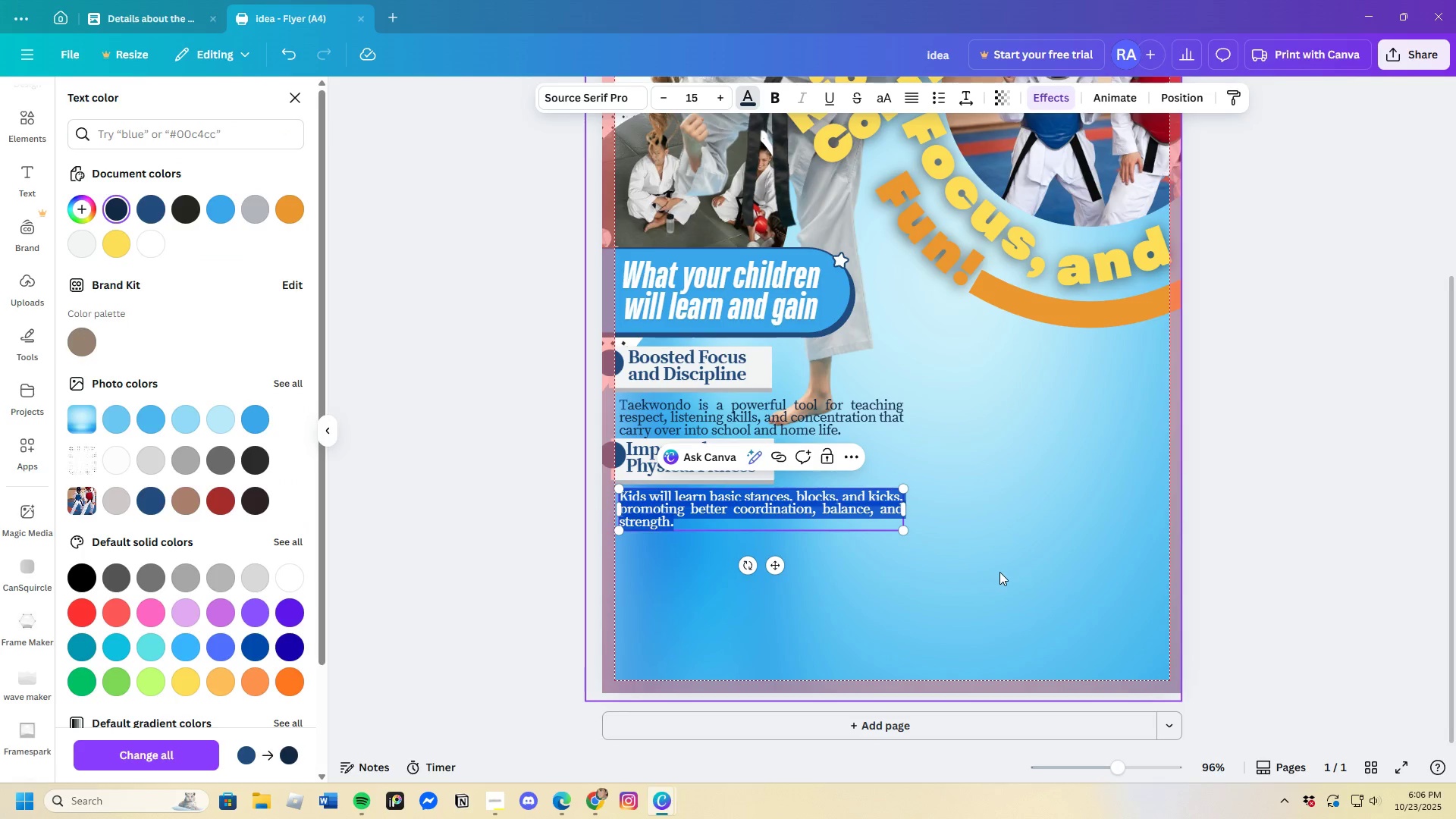 
left_click([999, 572])
 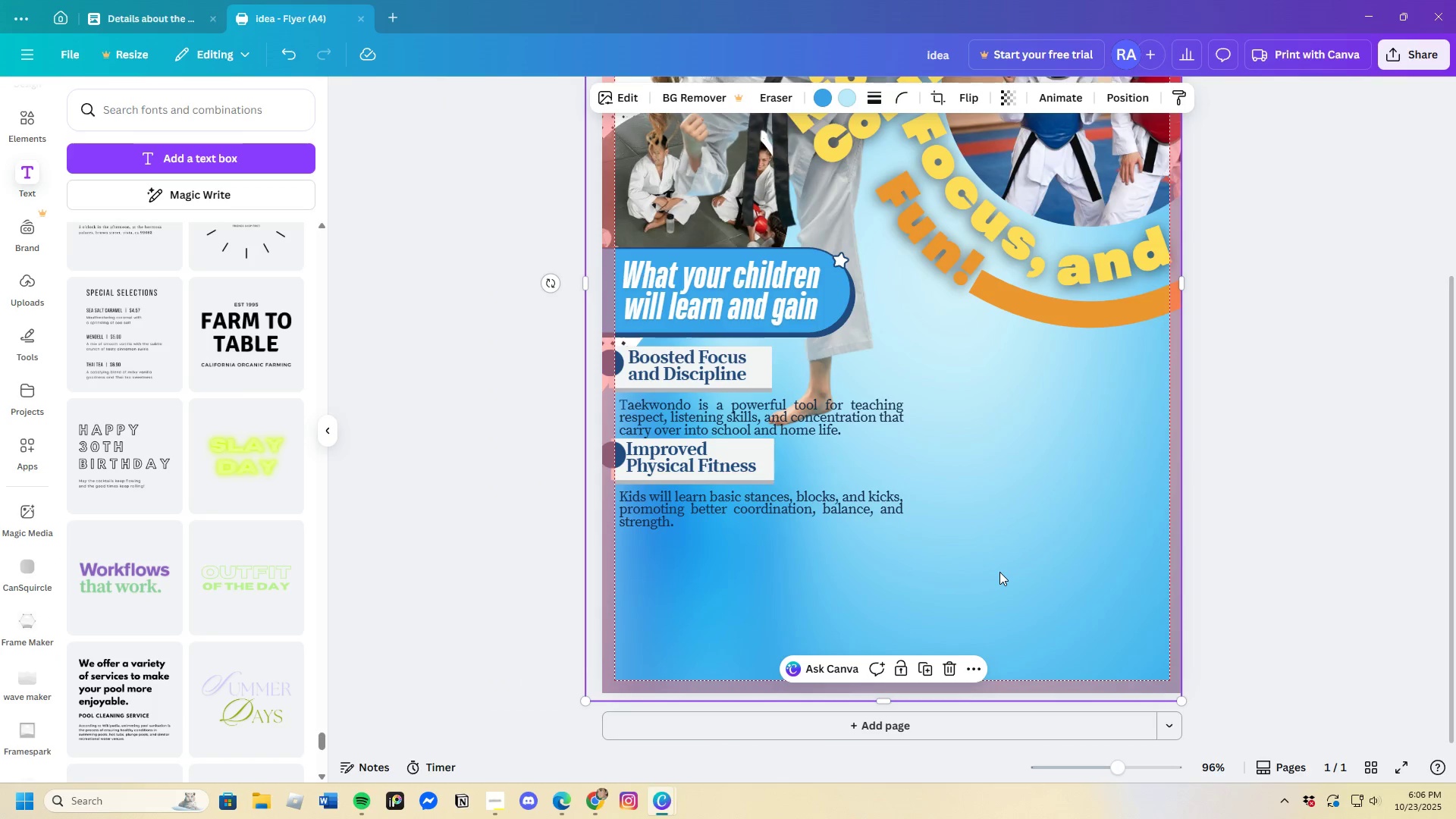 
left_click([999, 572])
 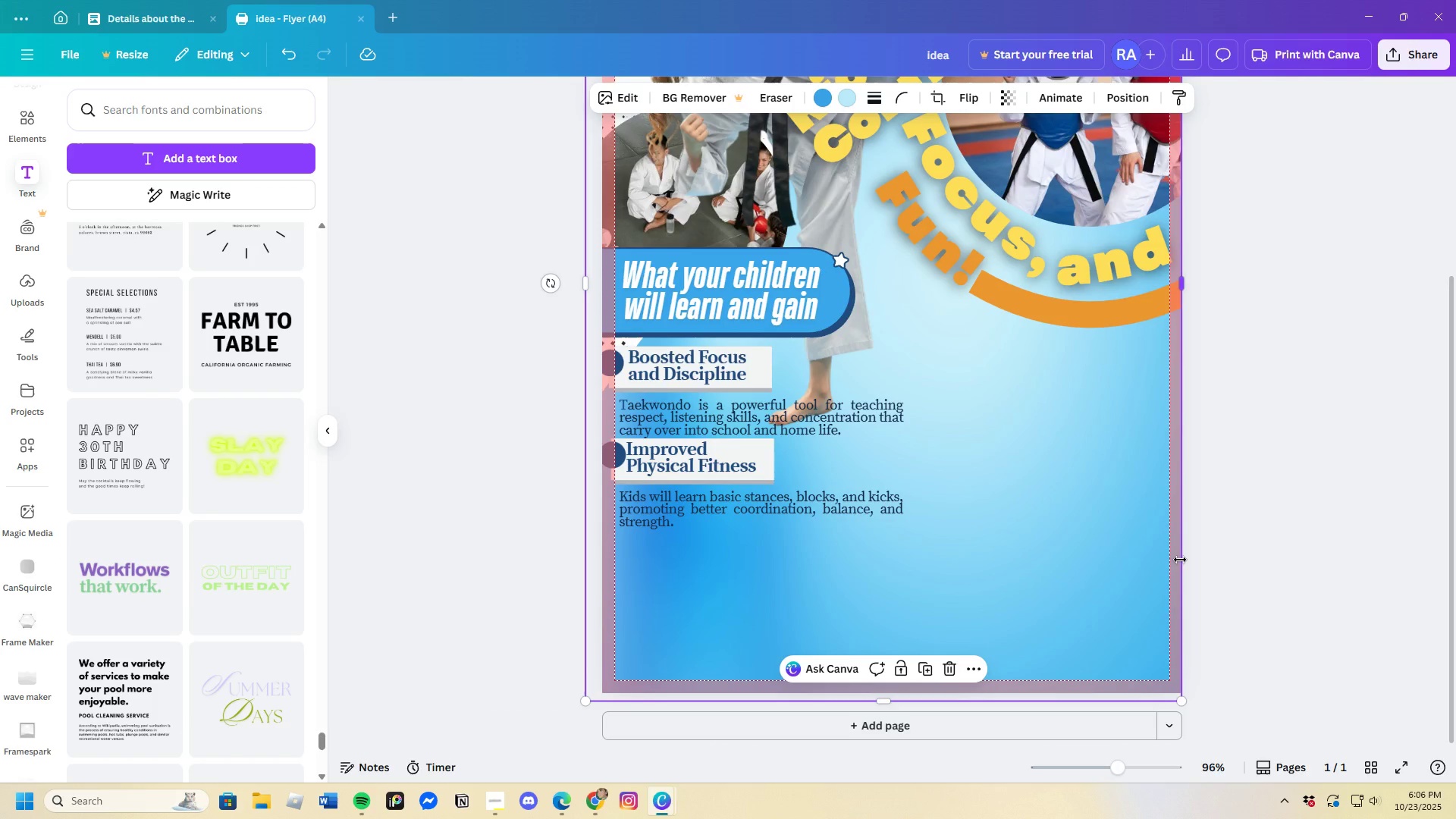 
wait(6.06)
 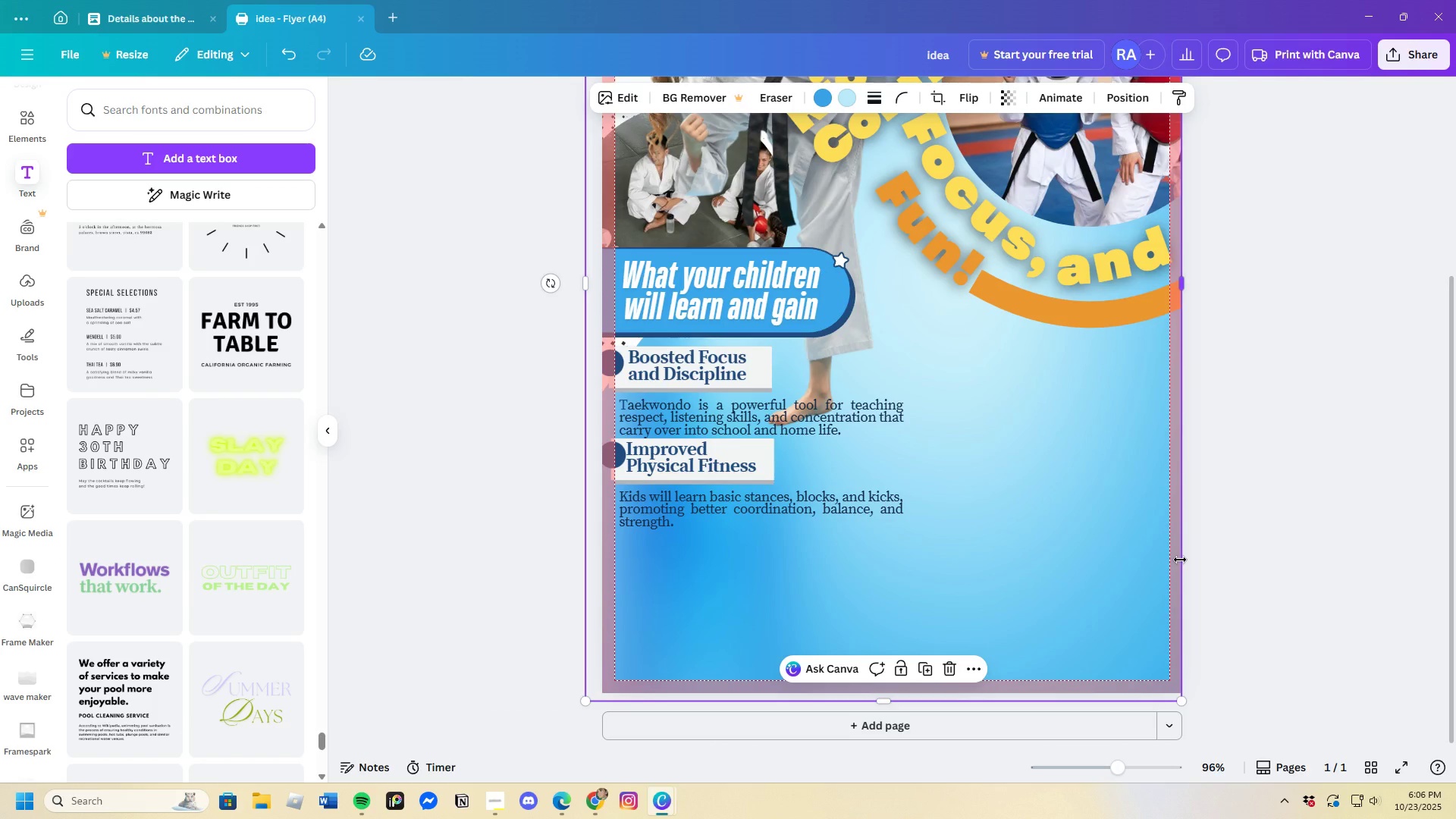 
scroll: coordinate [1009, 544], scroll_direction: up, amount: 6.0
 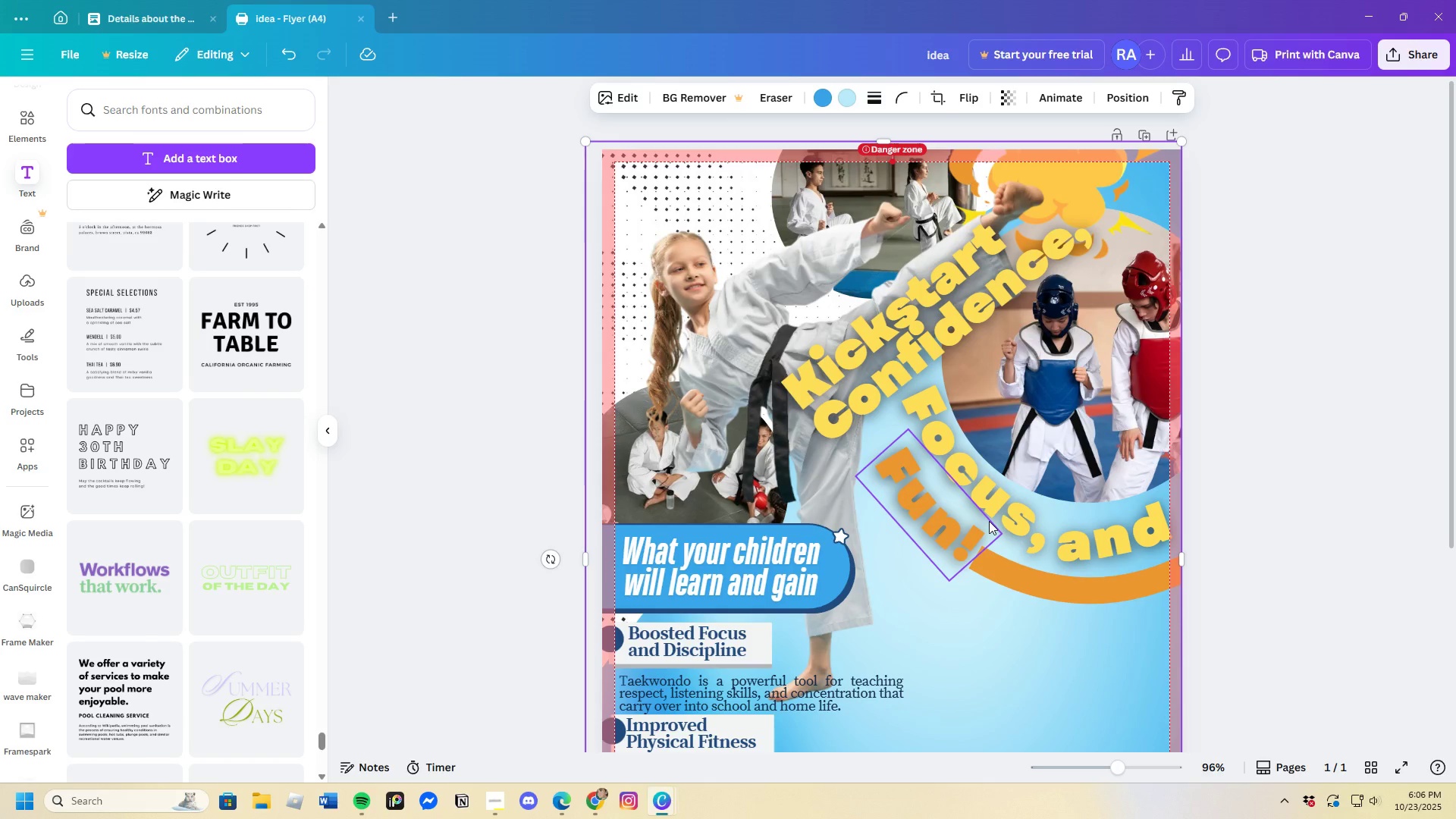 
scroll: coordinate [989, 521], scroll_direction: down, amount: 2.0
 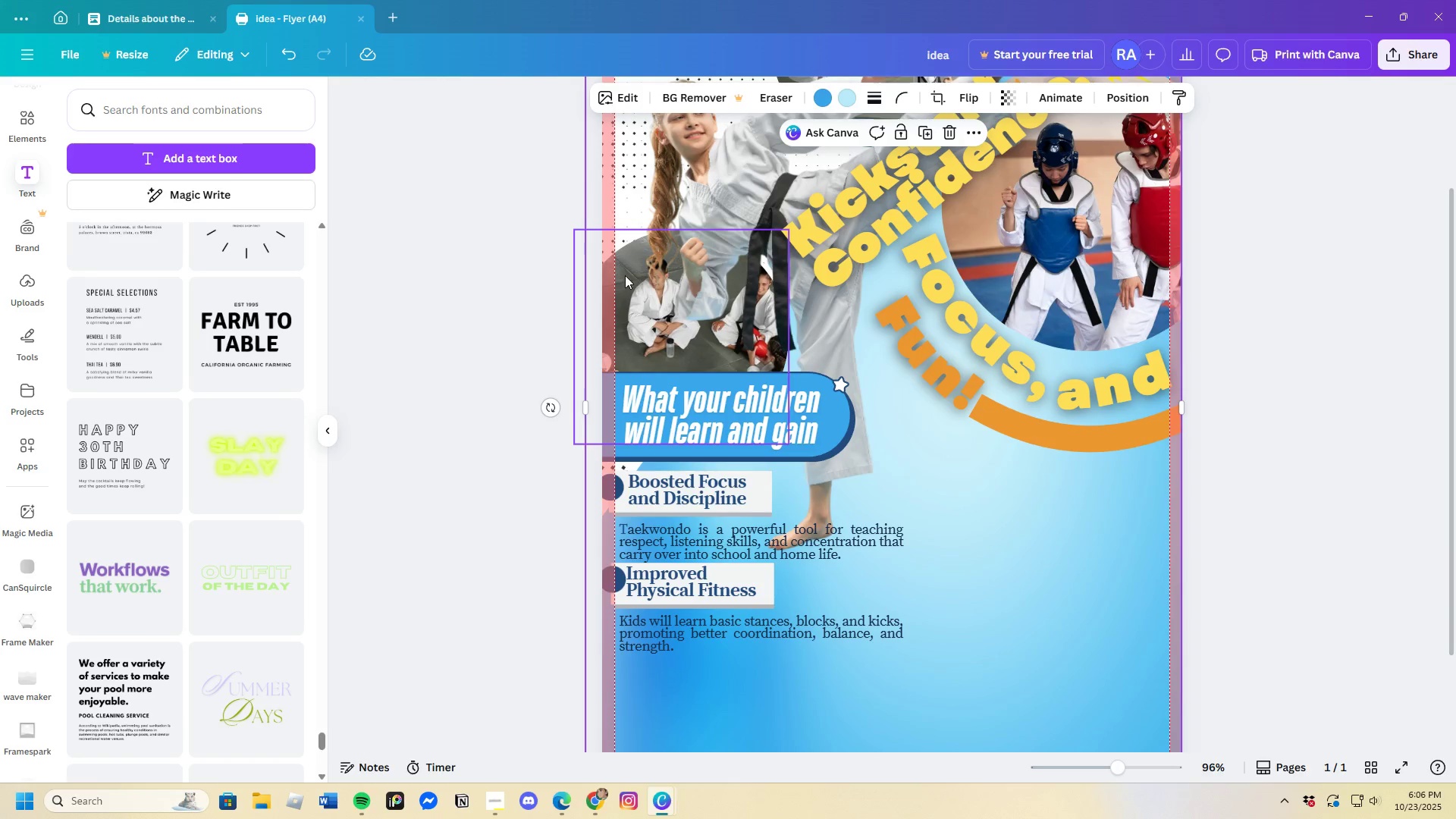 
left_click_drag(start_coordinate=[626, 274], to_coordinate=[613, 274])
 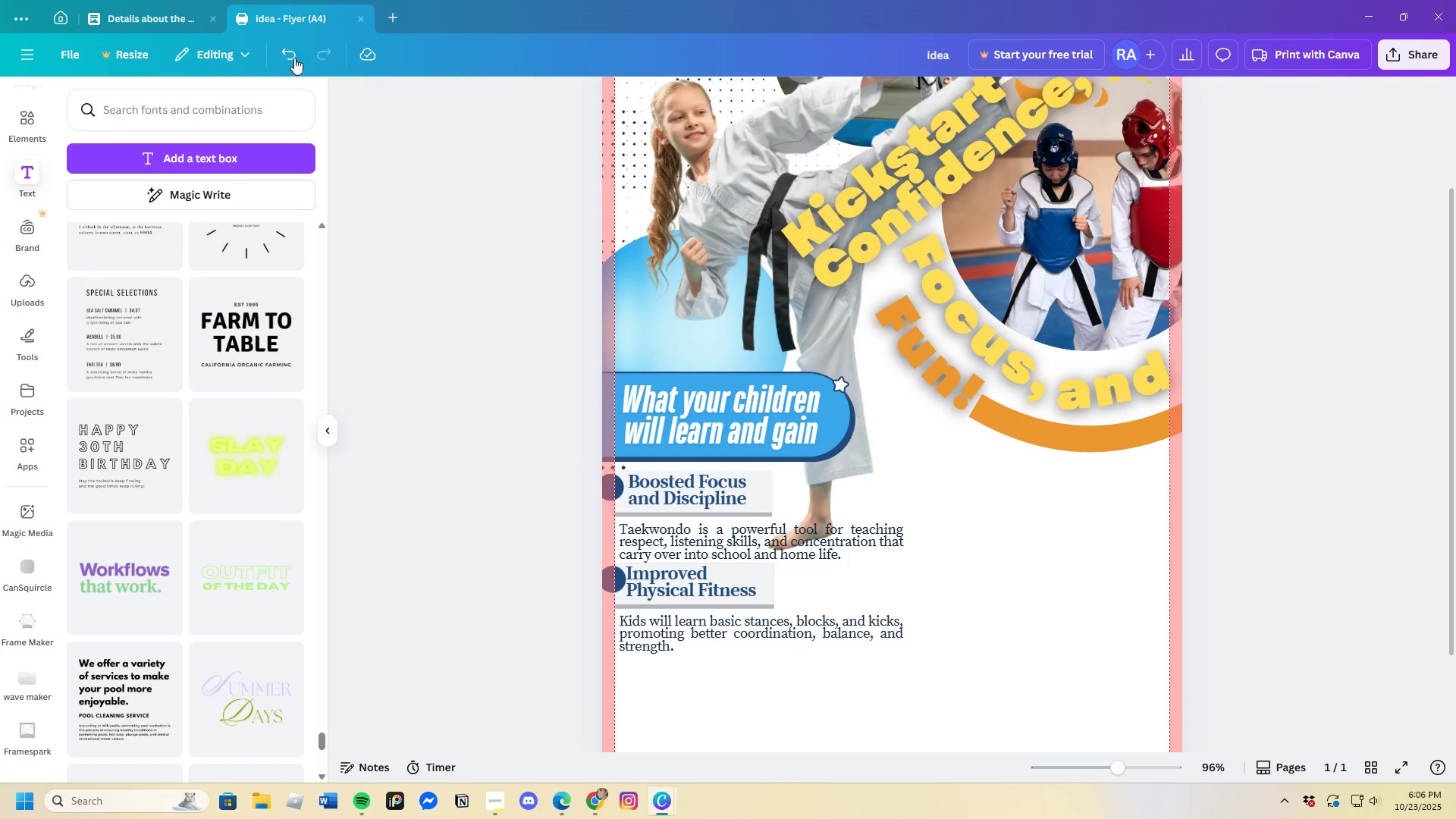 
left_click([289, 57])
 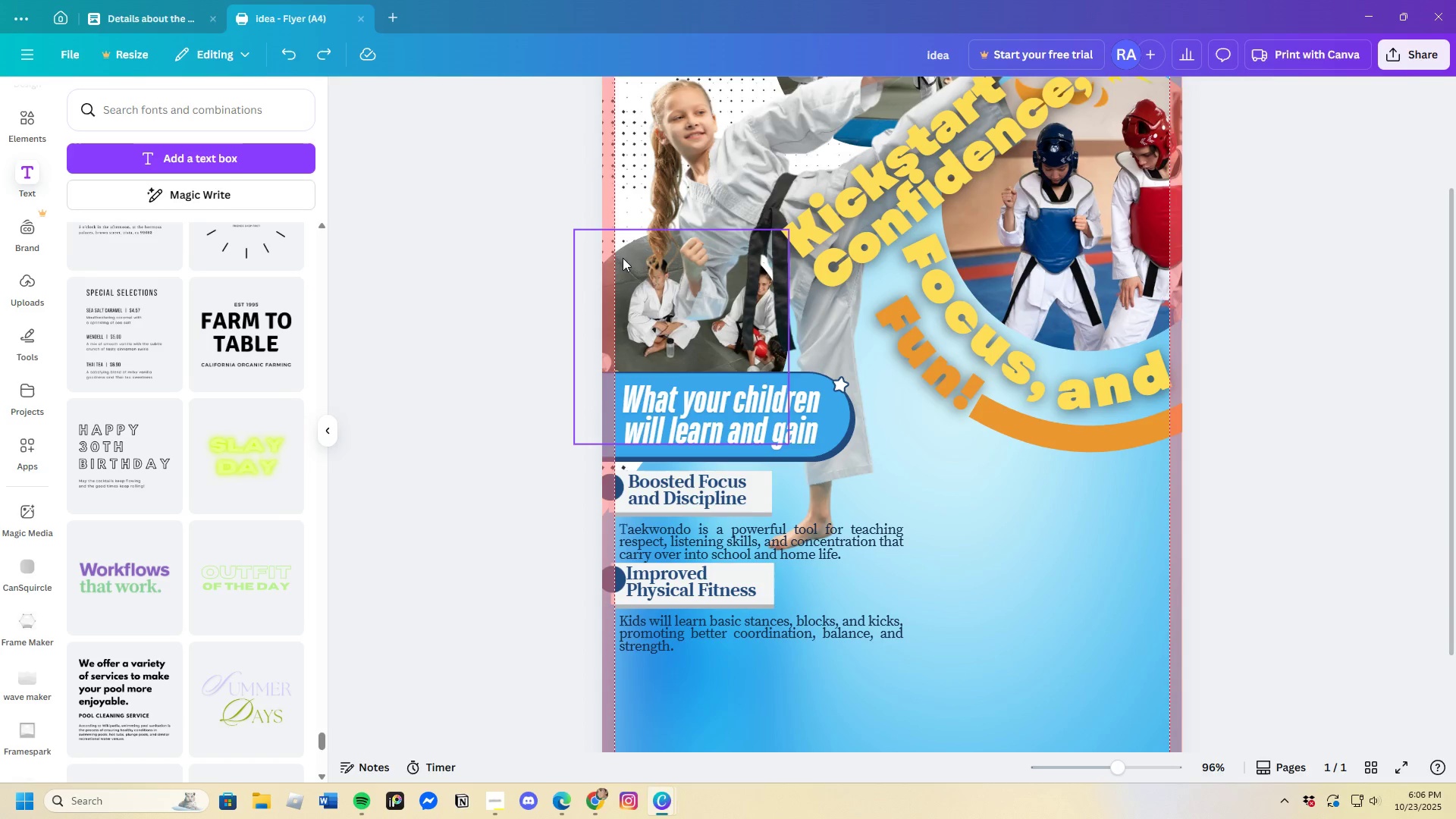 
left_click([626, 253])
 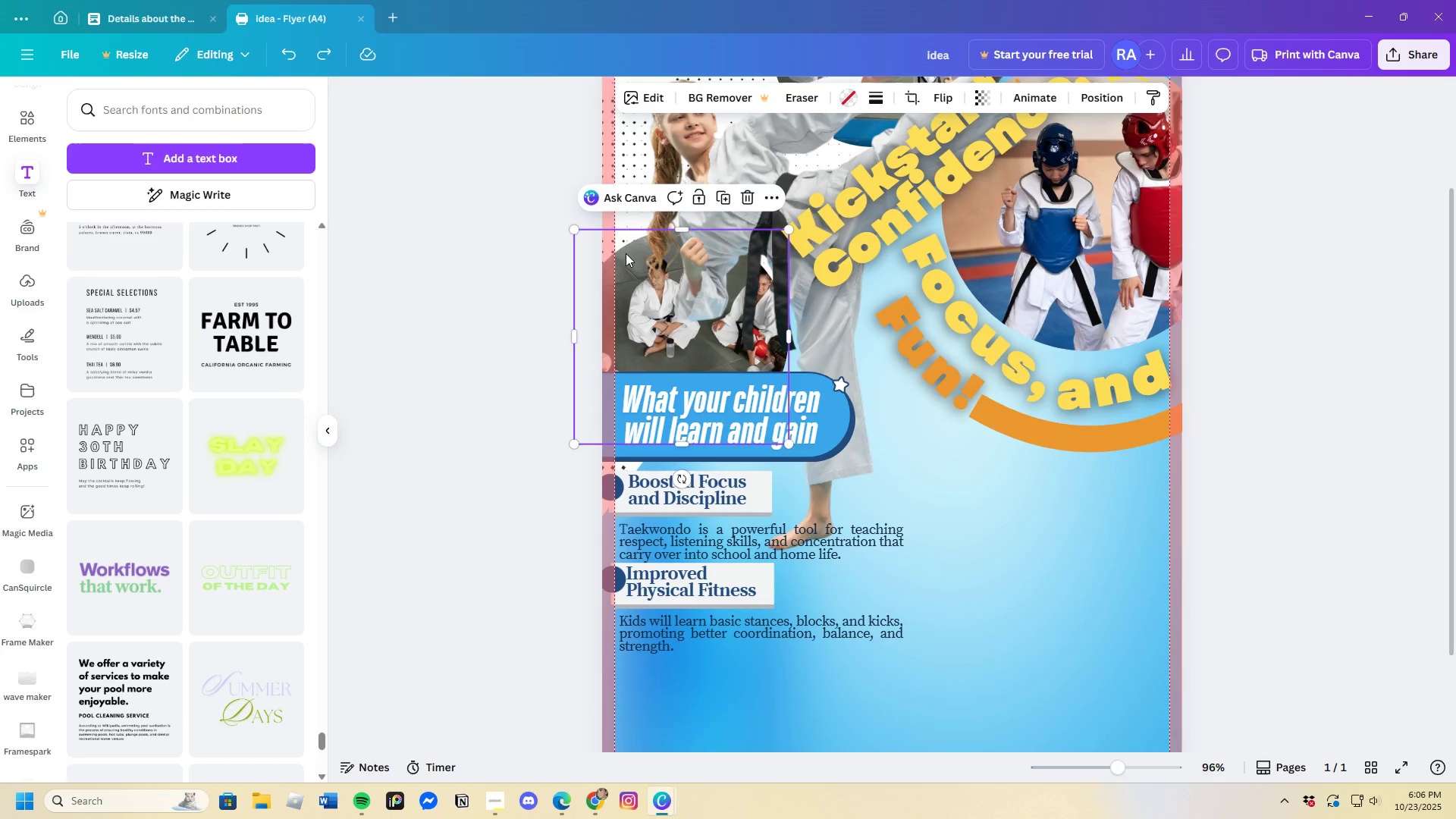 
left_click_drag(start_coordinate=[626, 253], to_coordinate=[608, 241])
 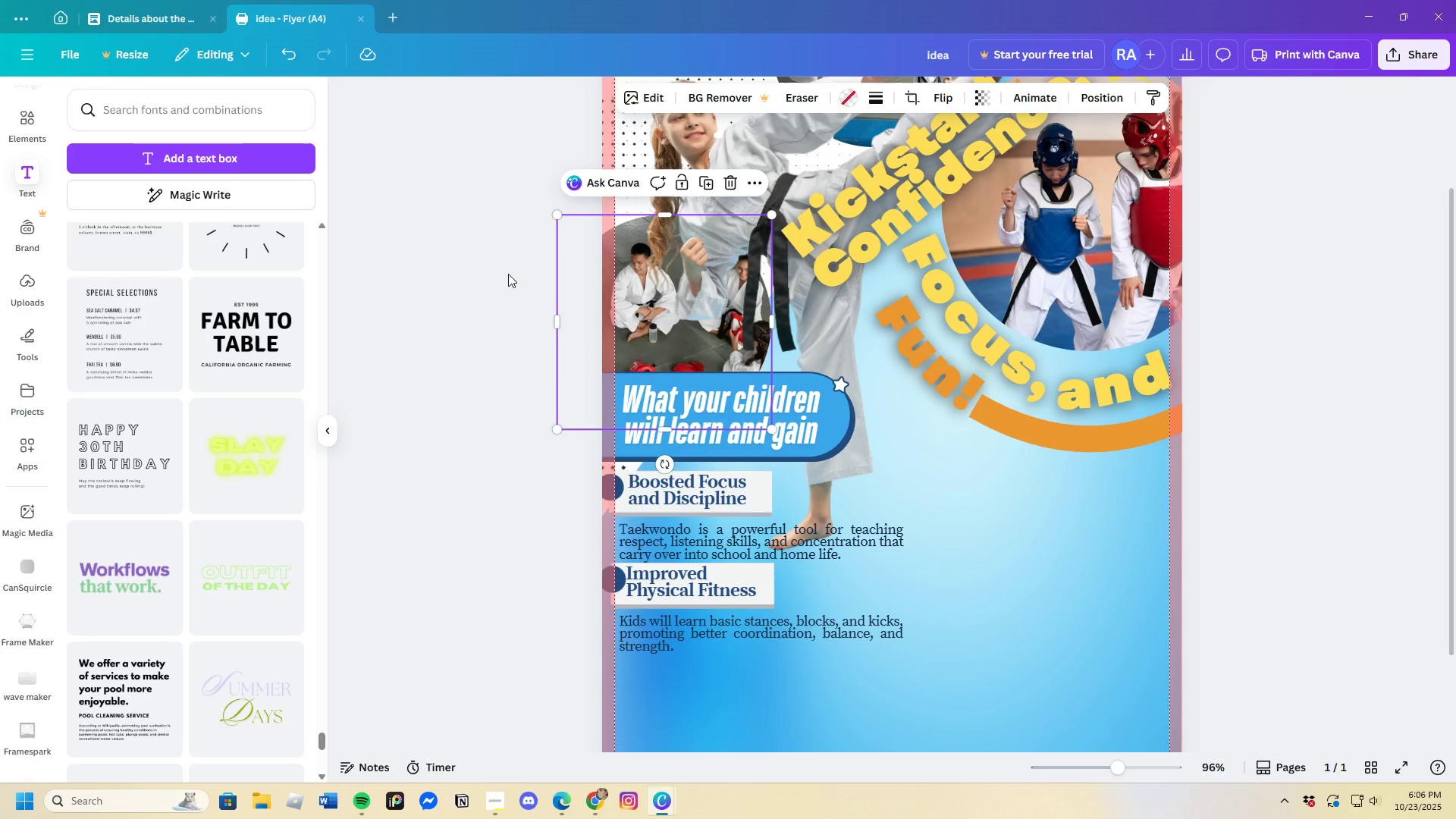 
left_click([508, 274])
 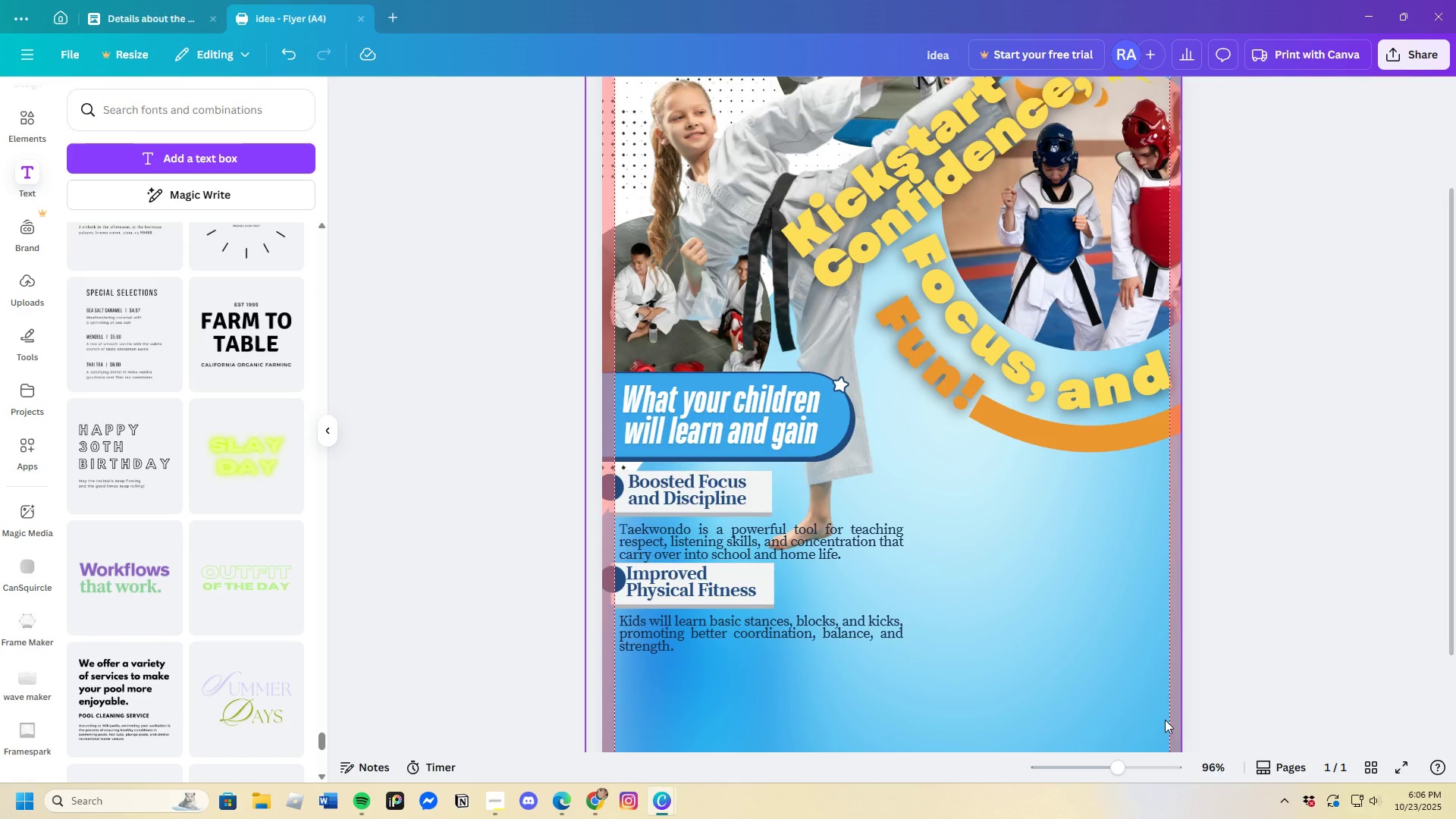 
scroll: coordinate [1135, 712], scroll_direction: up, amount: 3.0
 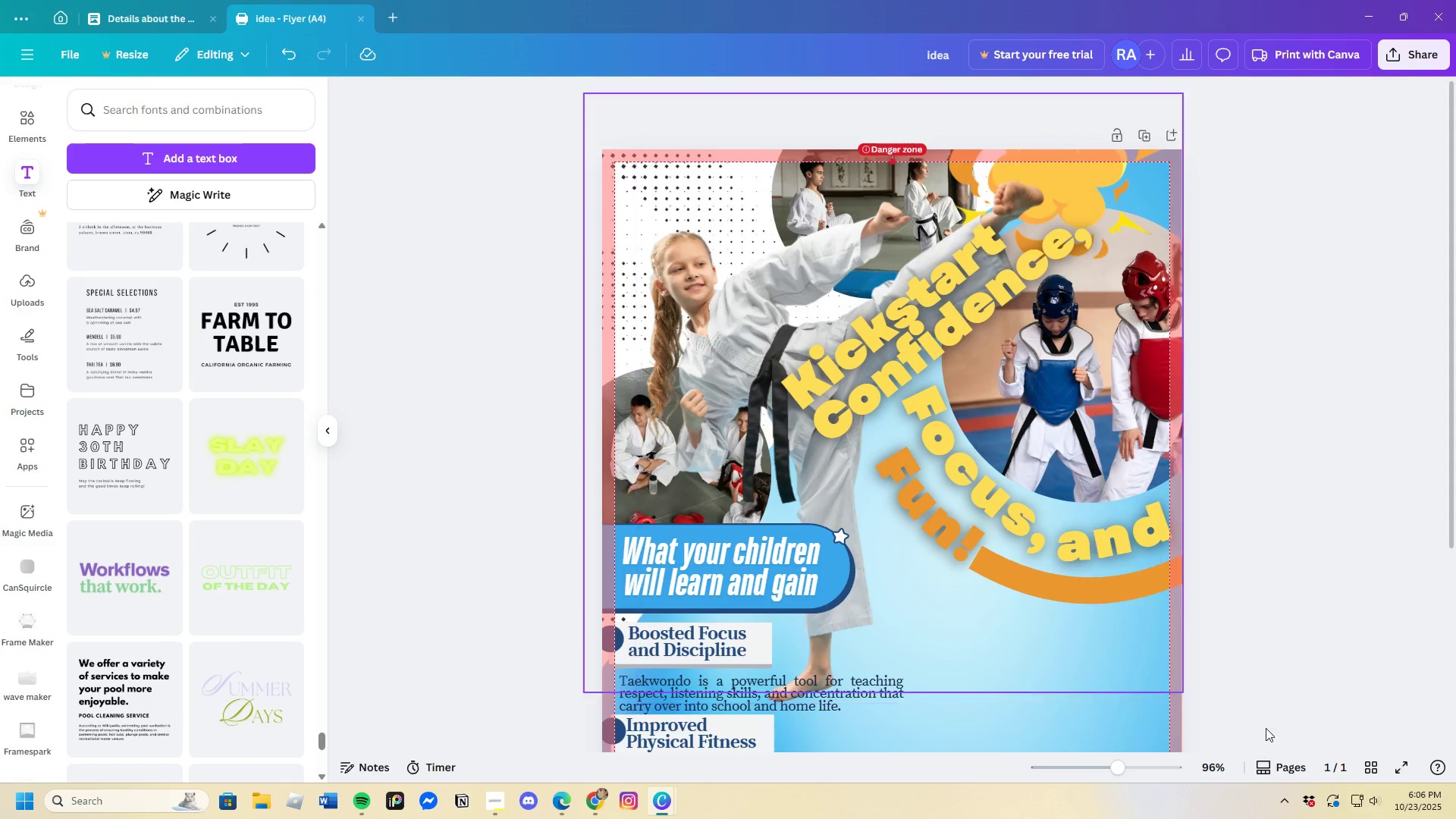 
scroll: coordinate [1344, 745], scroll_direction: down, amount: 3.0
 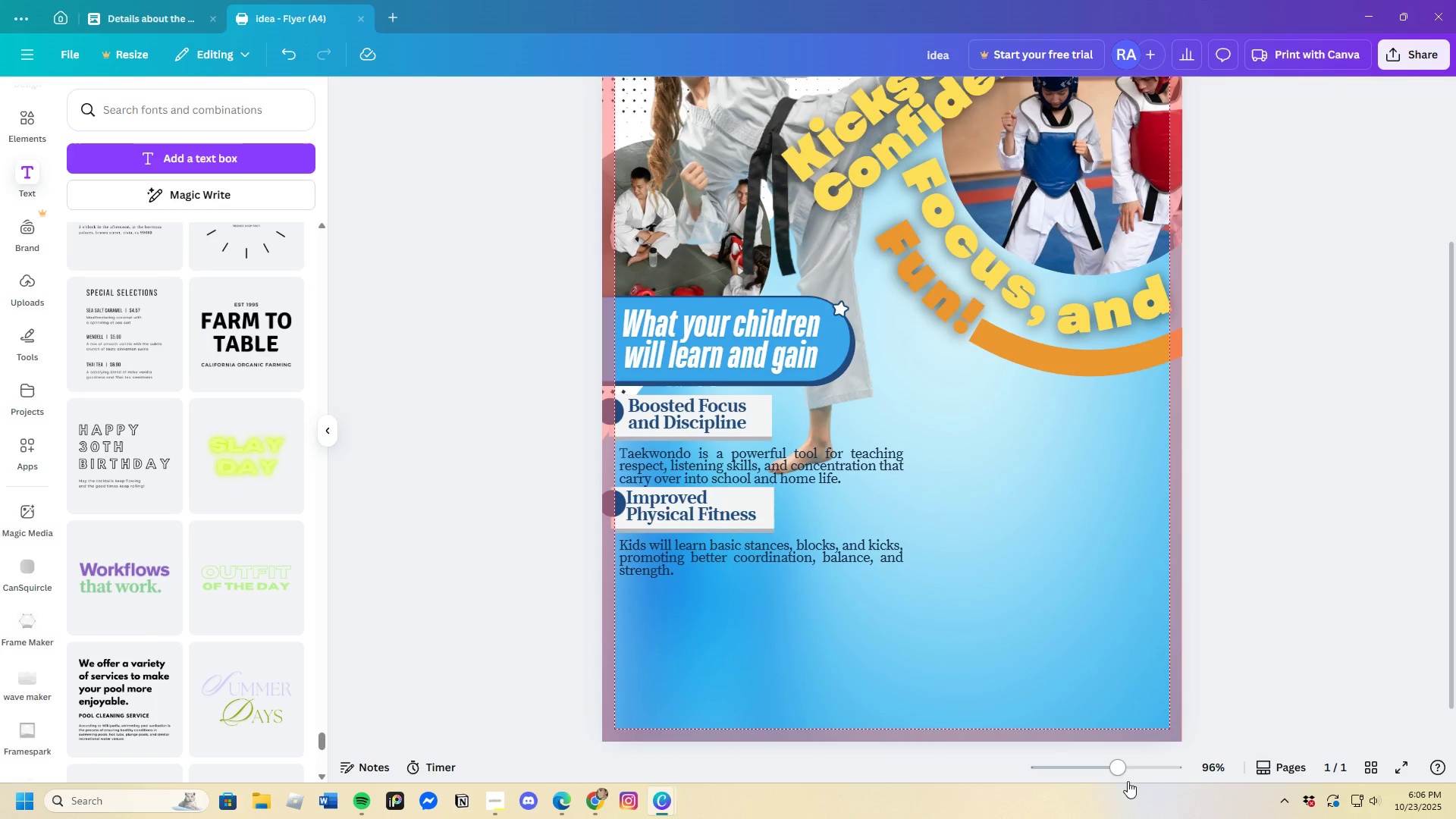 
left_click_drag(start_coordinate=[1120, 774], to_coordinate=[1109, 777])
 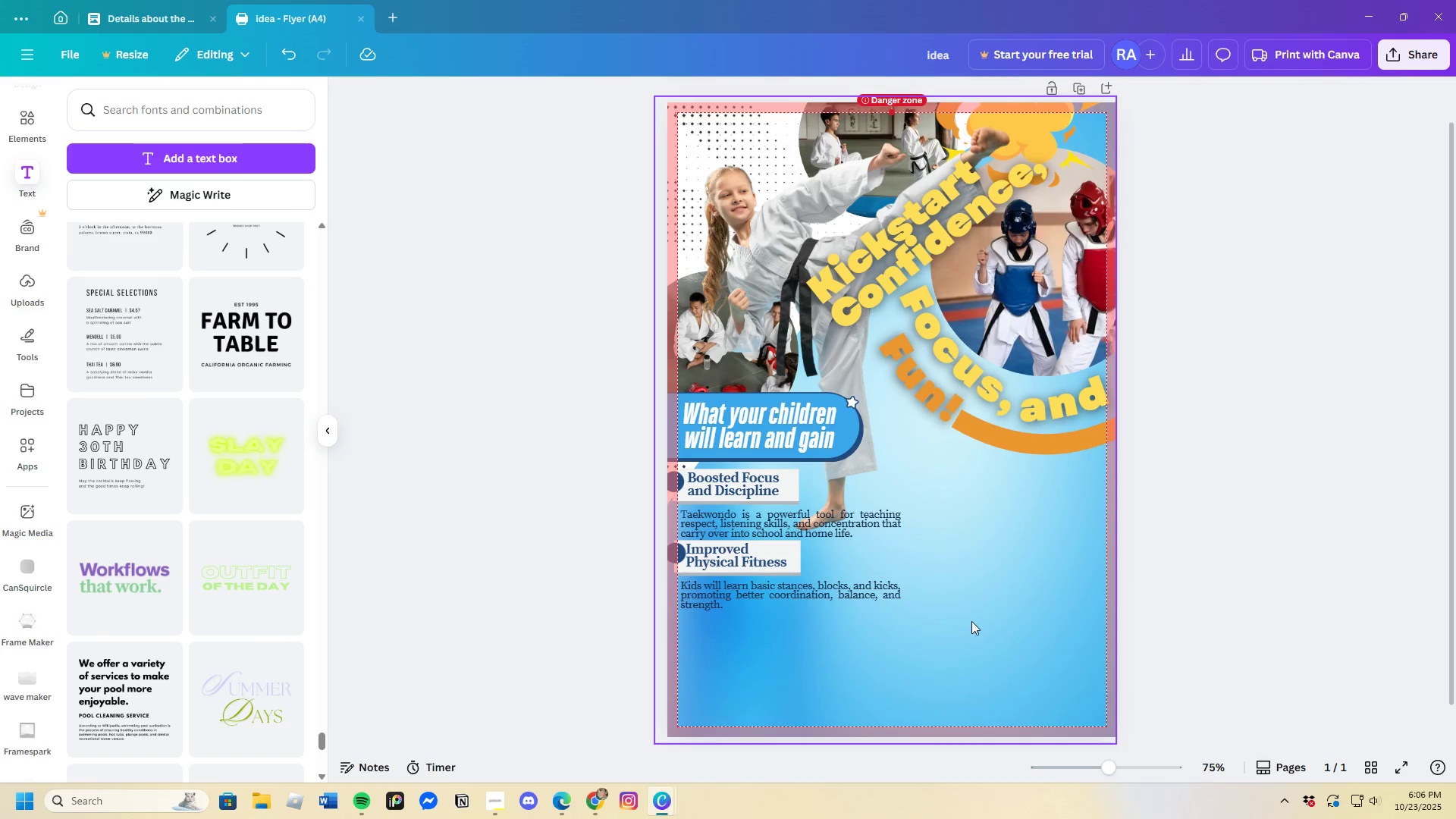 
scroll: coordinate [967, 622], scroll_direction: up, amount: 2.0
 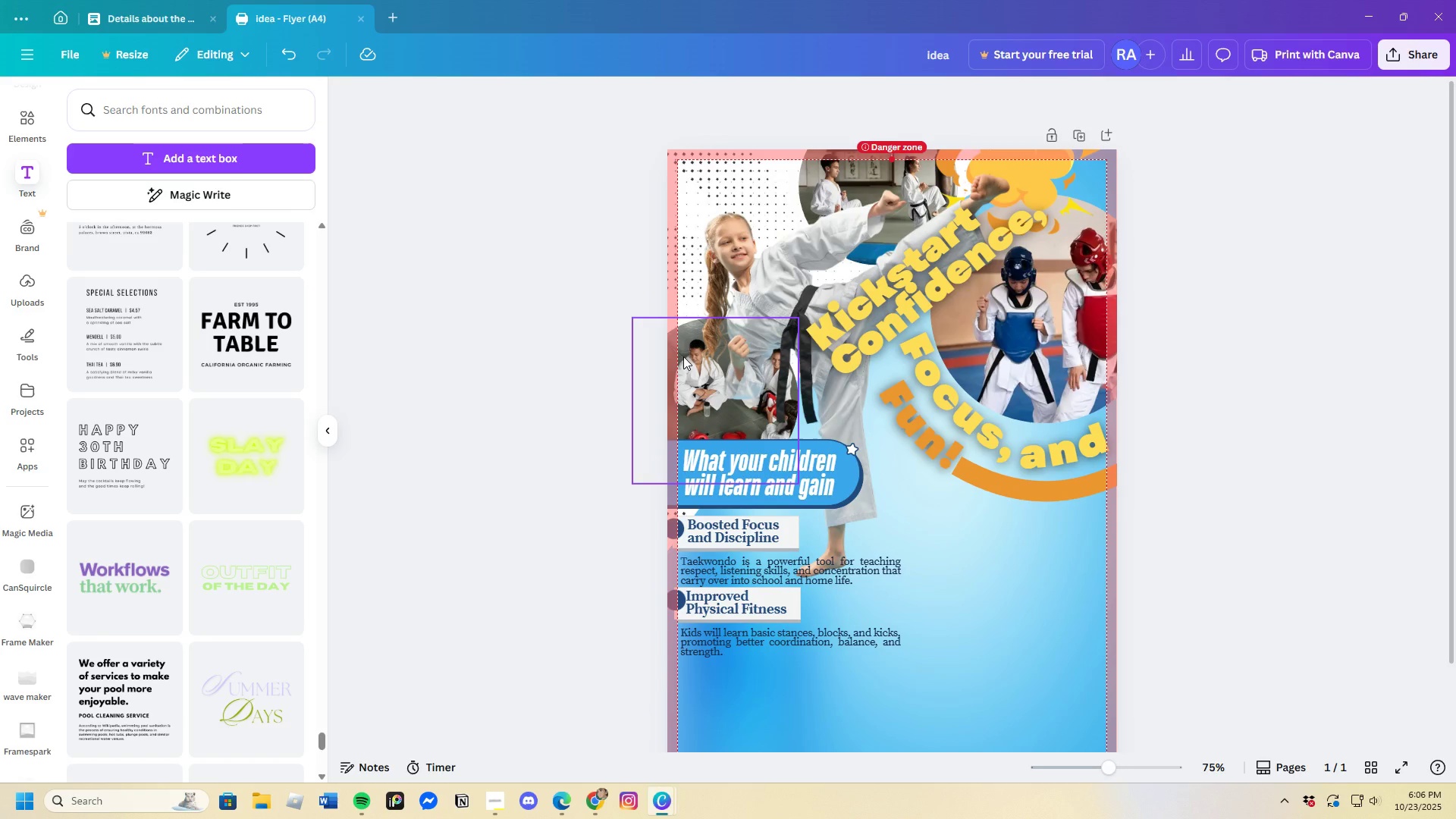 
left_click_drag(start_coordinate=[683, 356], to_coordinate=[707, 185])
 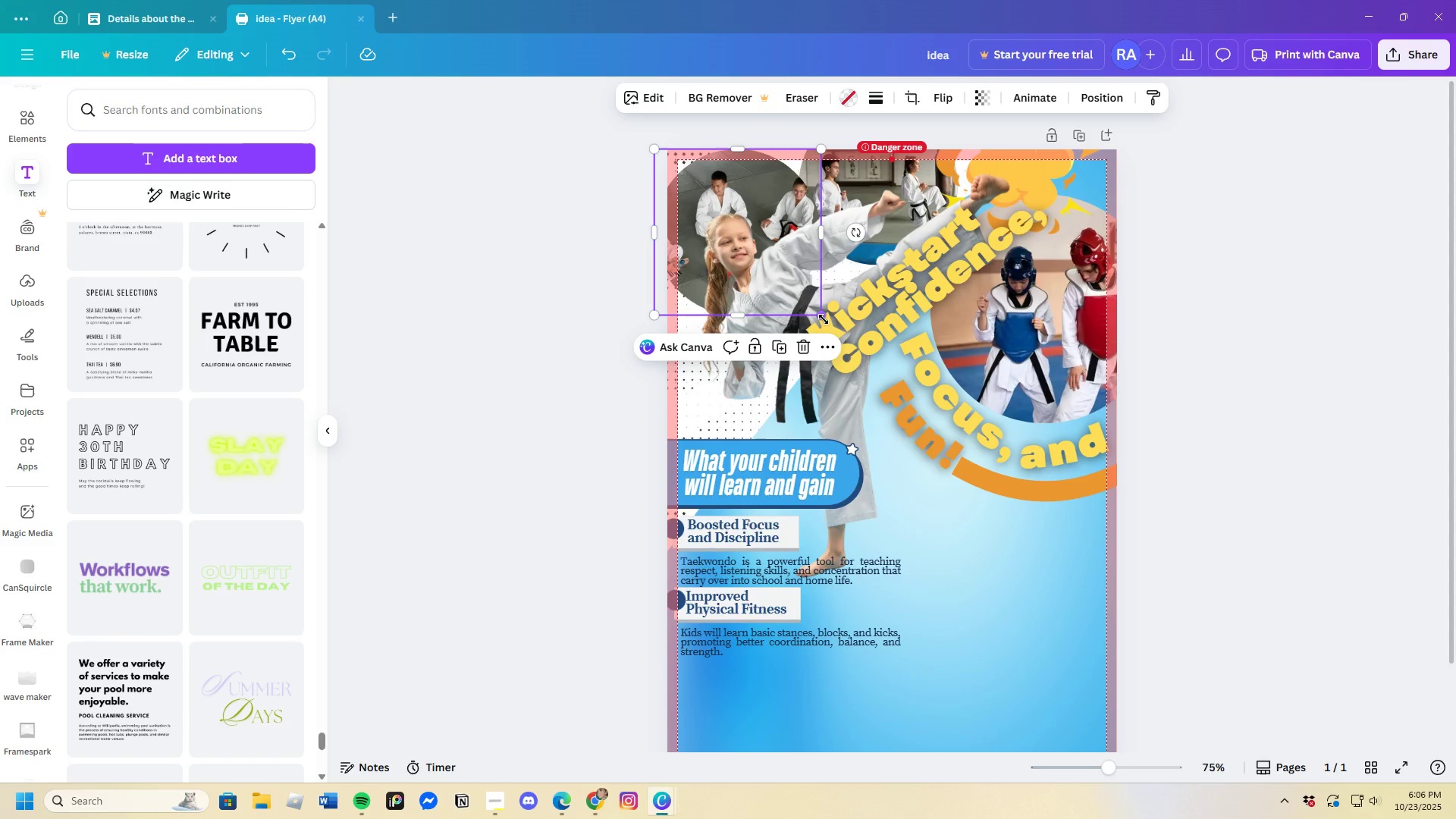 
left_click_drag(start_coordinate=[824, 318], to_coordinate=[789, 281])
 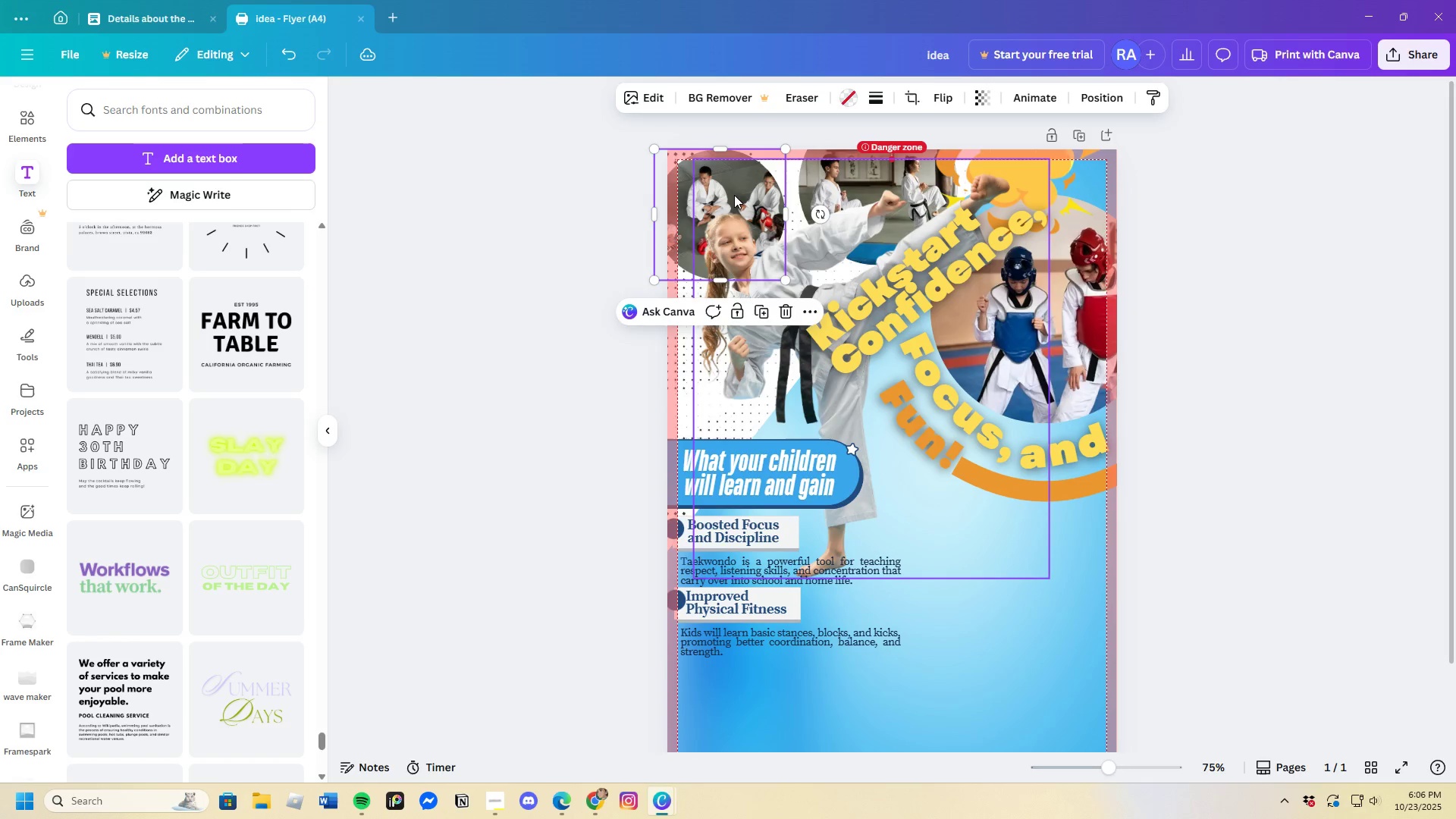 
left_click_drag(start_coordinate=[734, 194], to_coordinate=[739, 388])
 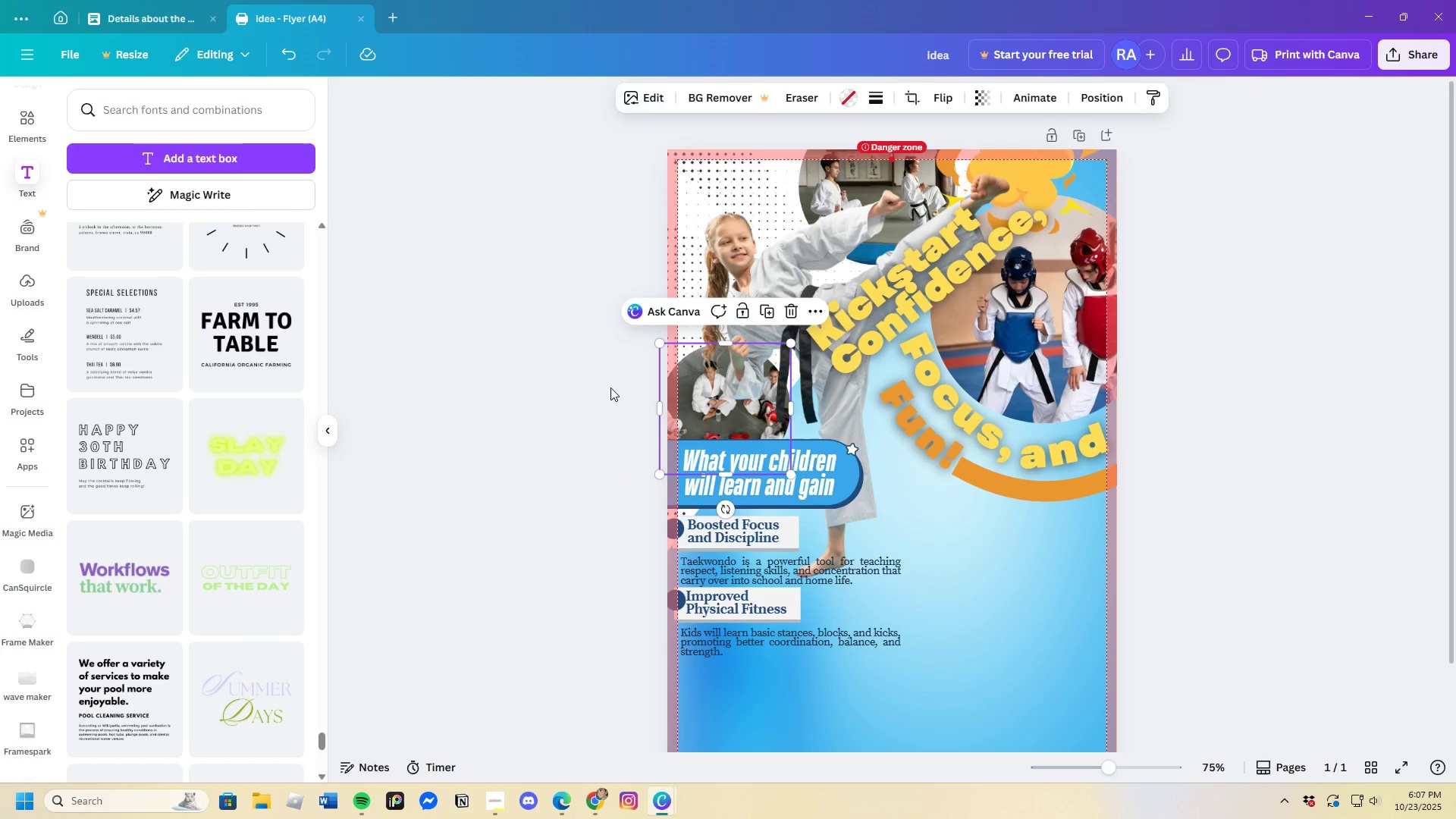 
left_click([610, 388])
 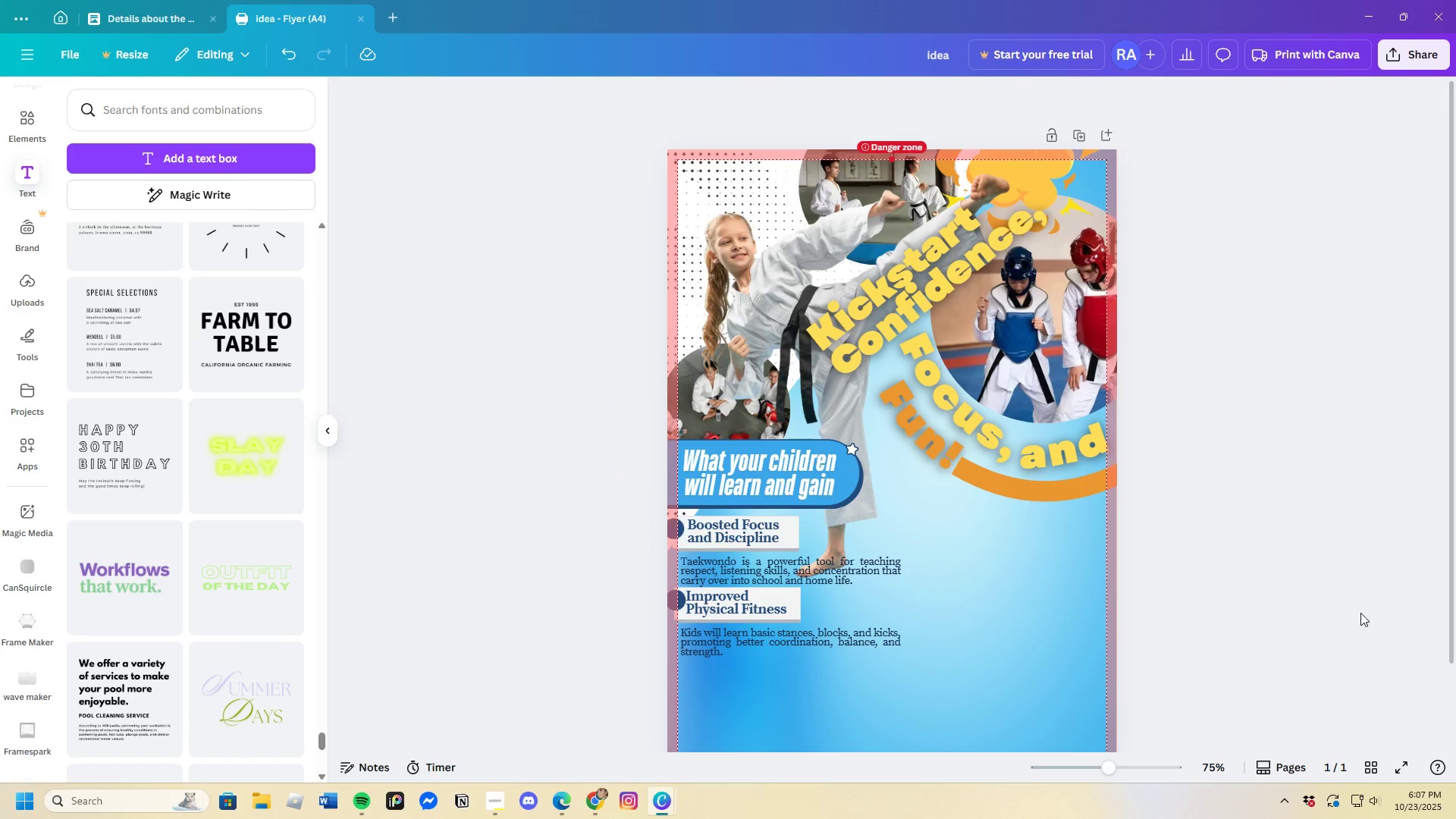 
scroll: coordinate [1346, 622], scroll_direction: up, amount: 1.0
 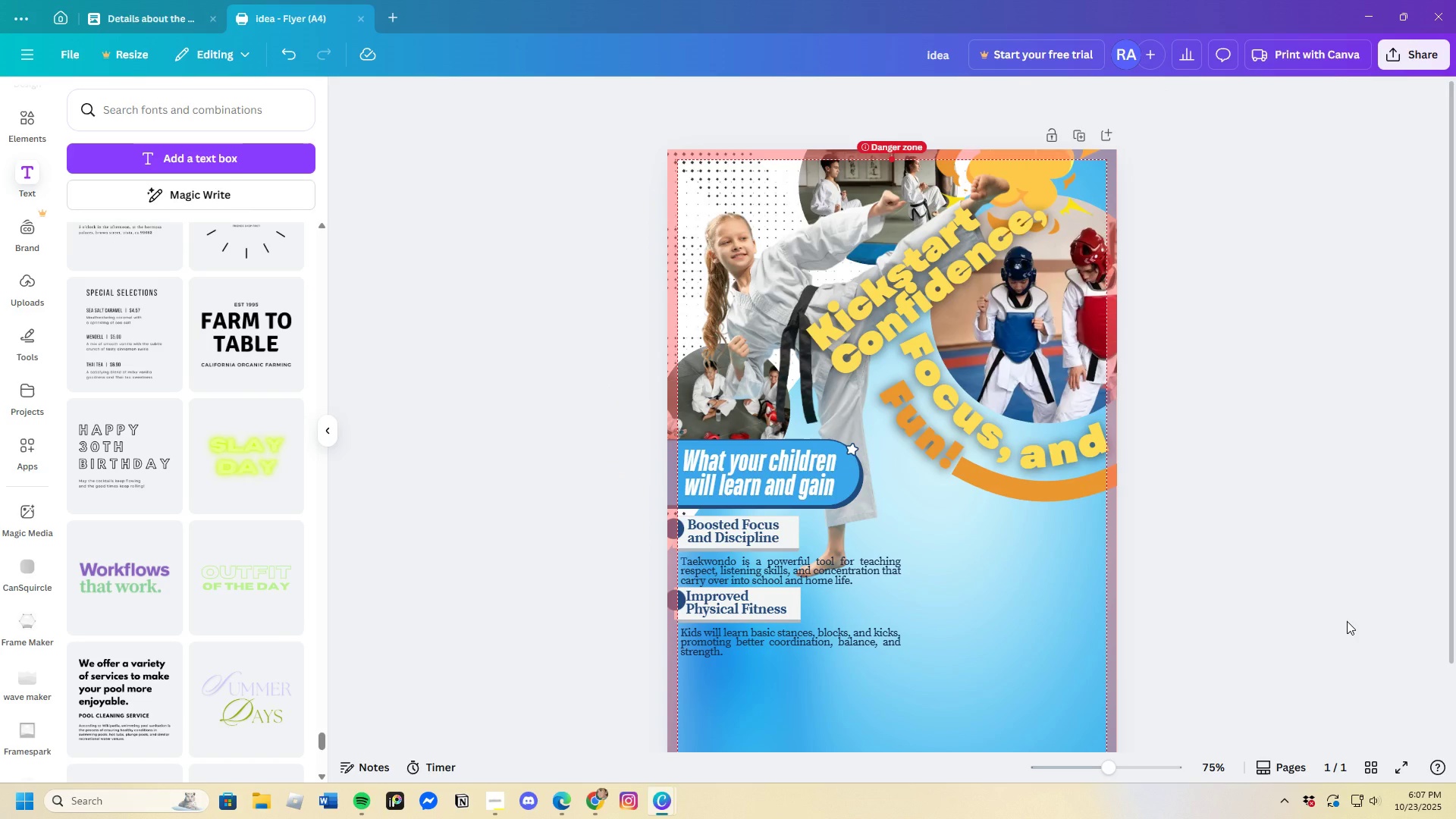 
scroll: coordinate [1347, 621], scroll_direction: down, amount: 2.0
 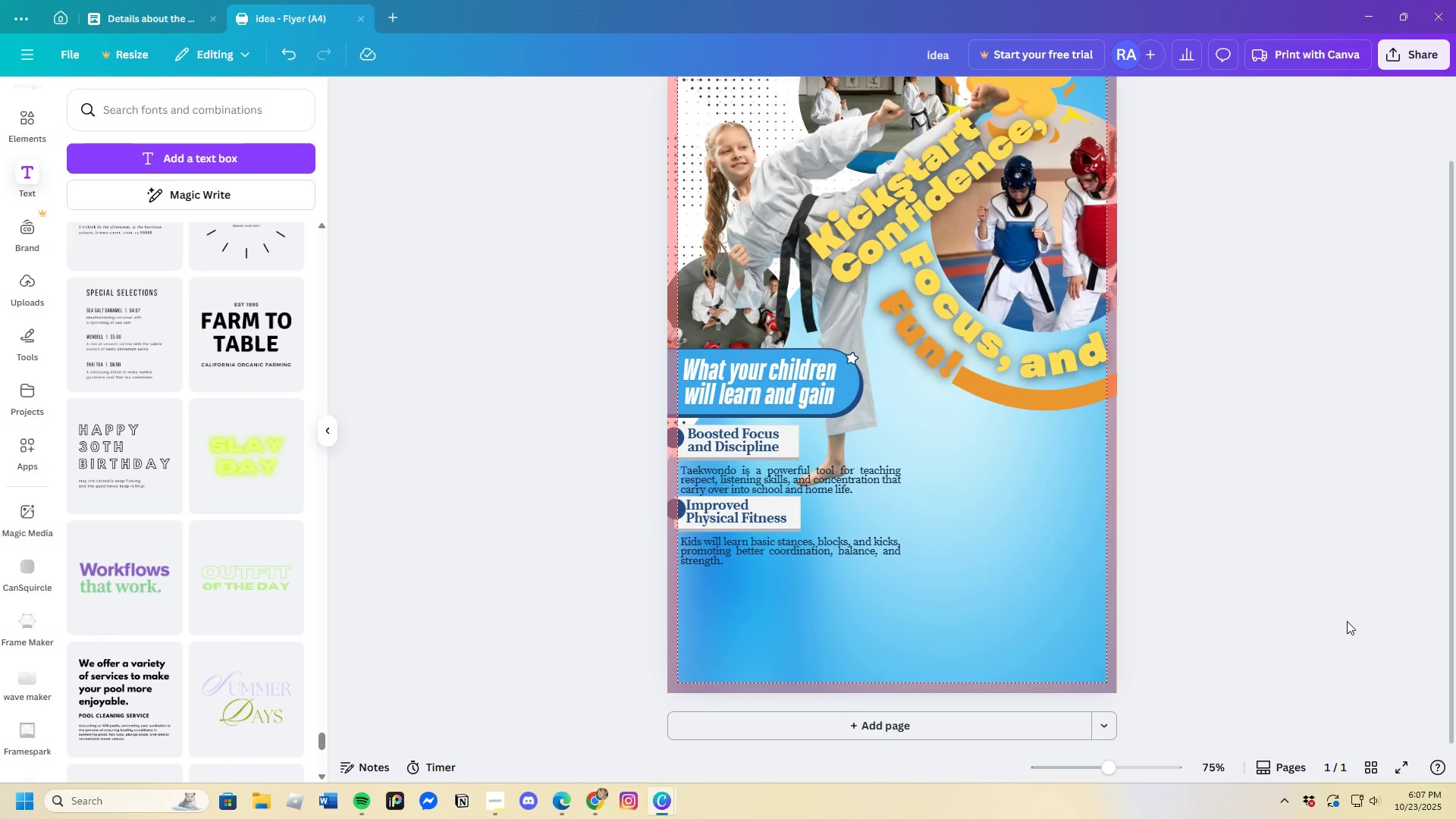 
scroll: coordinate [1347, 621], scroll_direction: up, amount: 1.0
 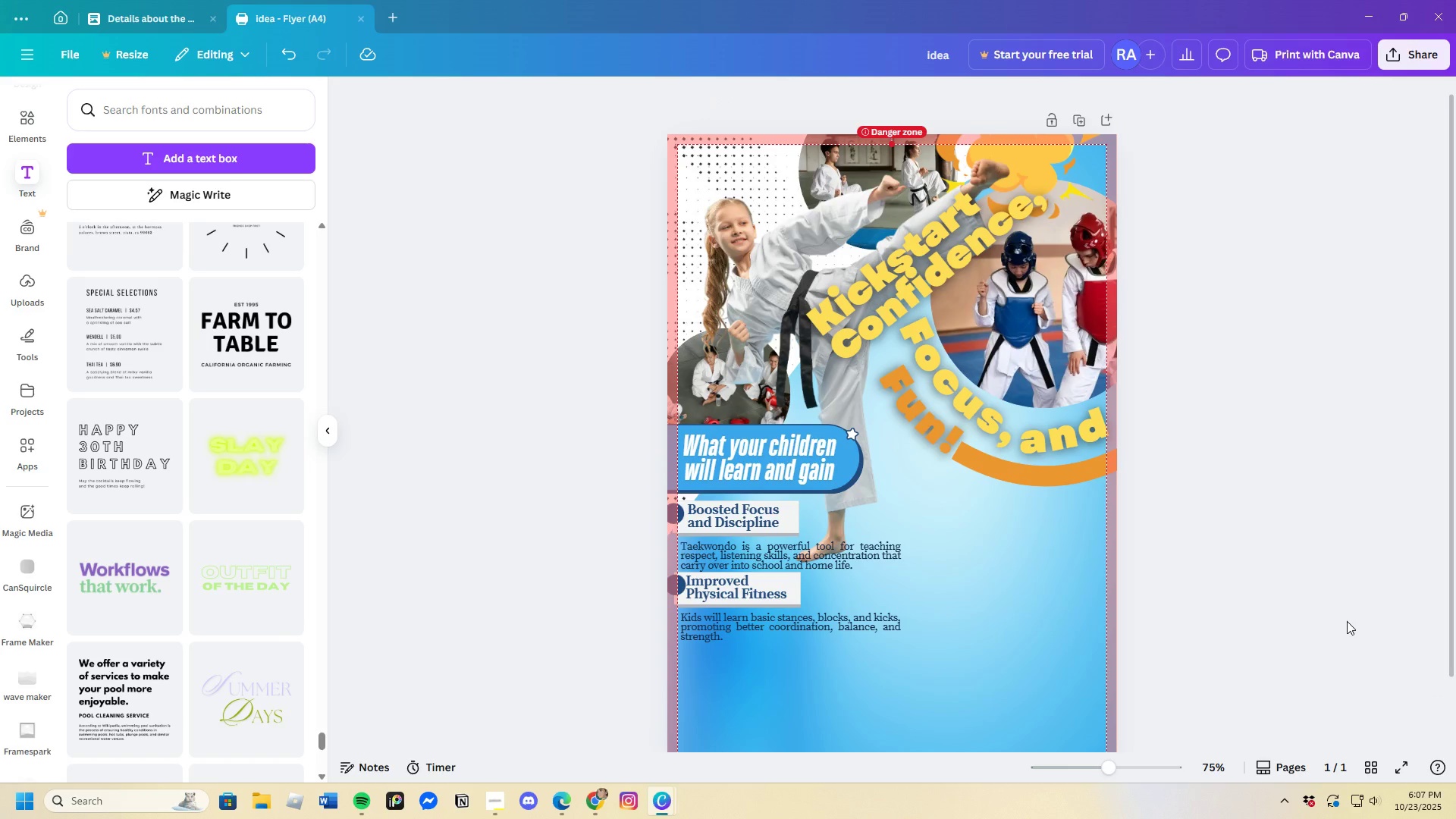 
scroll: coordinate [1347, 621], scroll_direction: down, amount: 2.0
 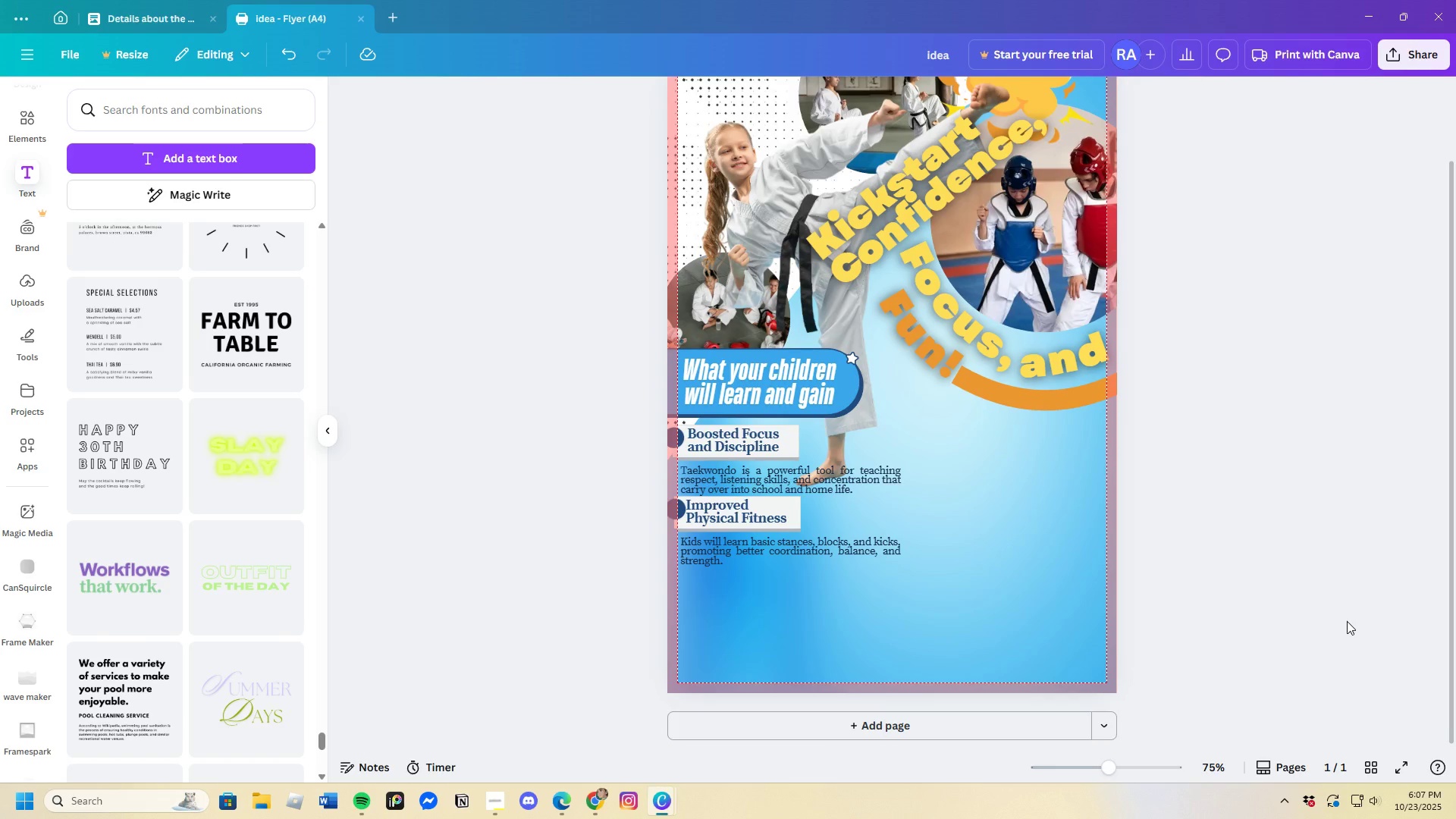 
scroll: coordinate [1347, 621], scroll_direction: up, amount: 1.0
 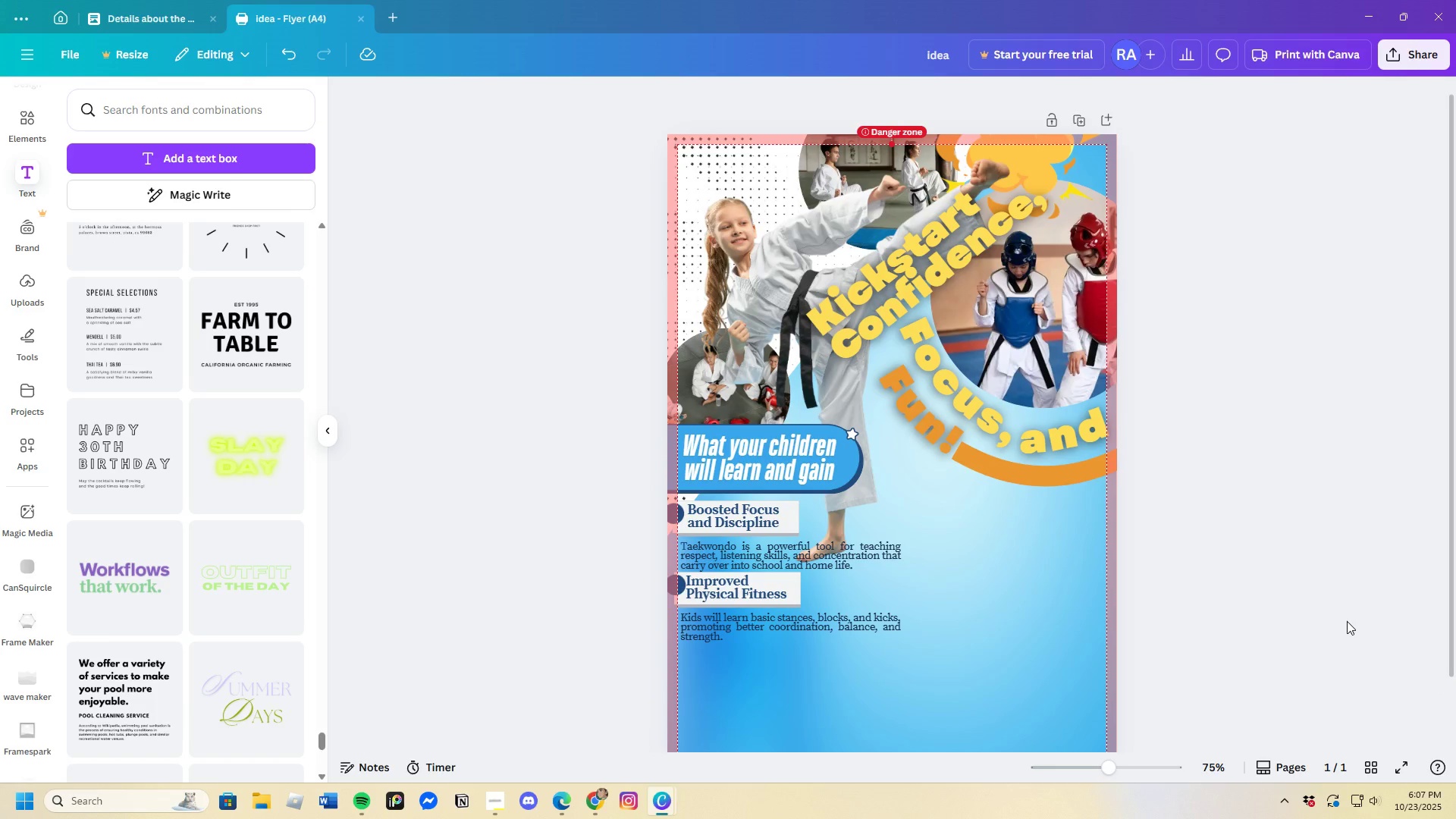 
scroll: coordinate [1347, 621], scroll_direction: down, amount: 2.0
 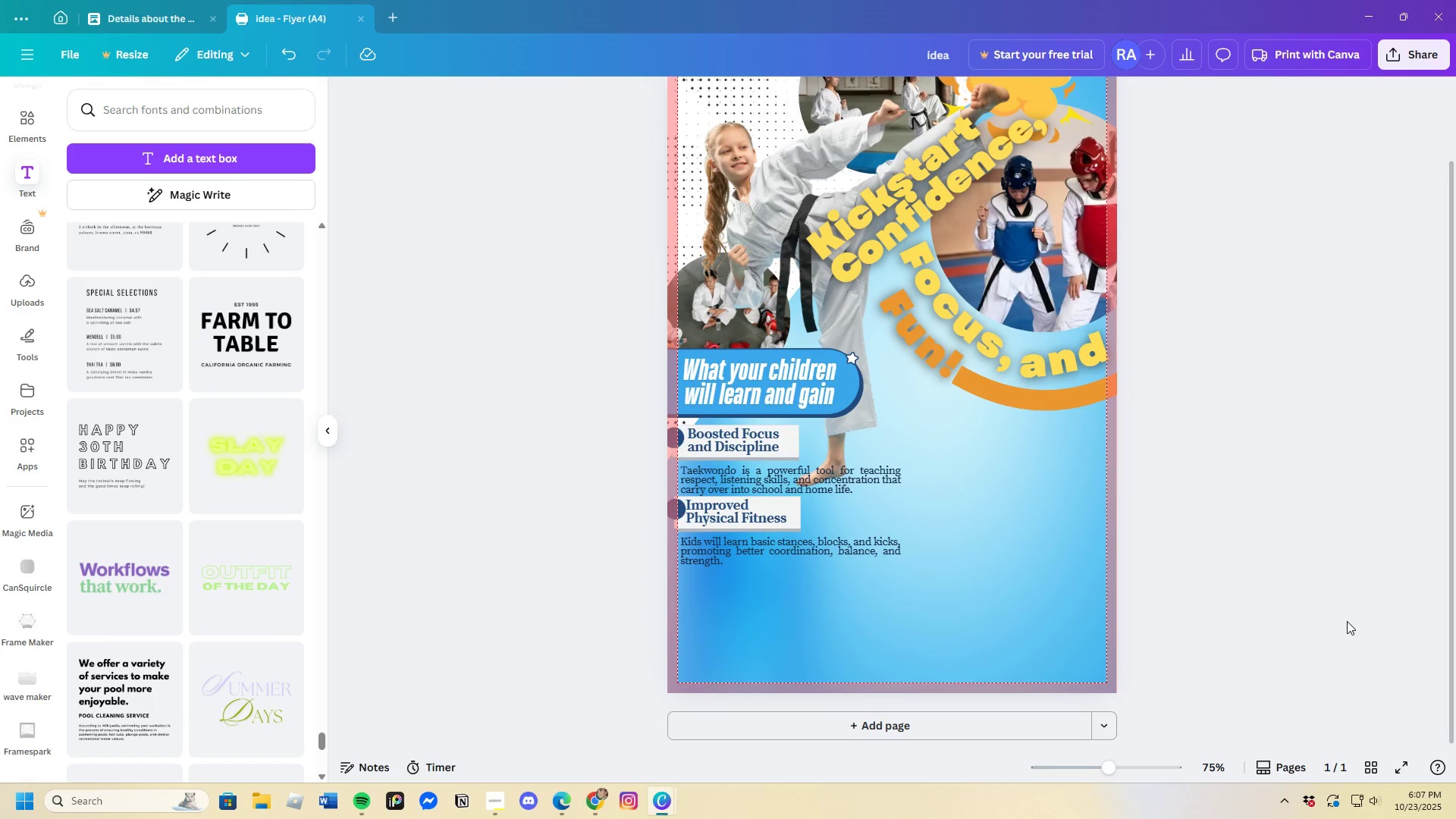 
scroll: coordinate [1347, 621], scroll_direction: up, amount: 4.0
 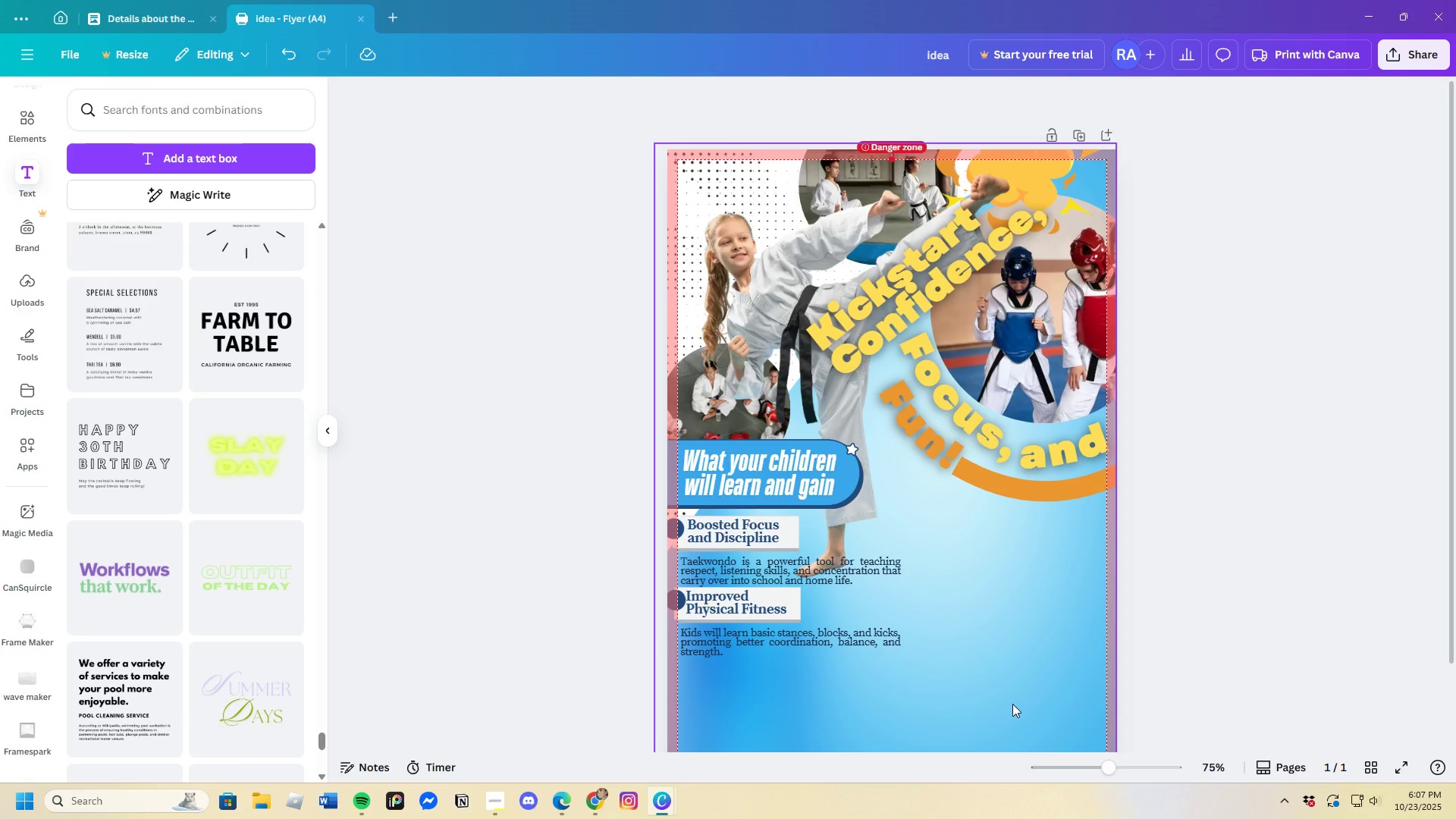 
left_click_drag(start_coordinate=[1104, 764], to_coordinate=[1123, 762])
 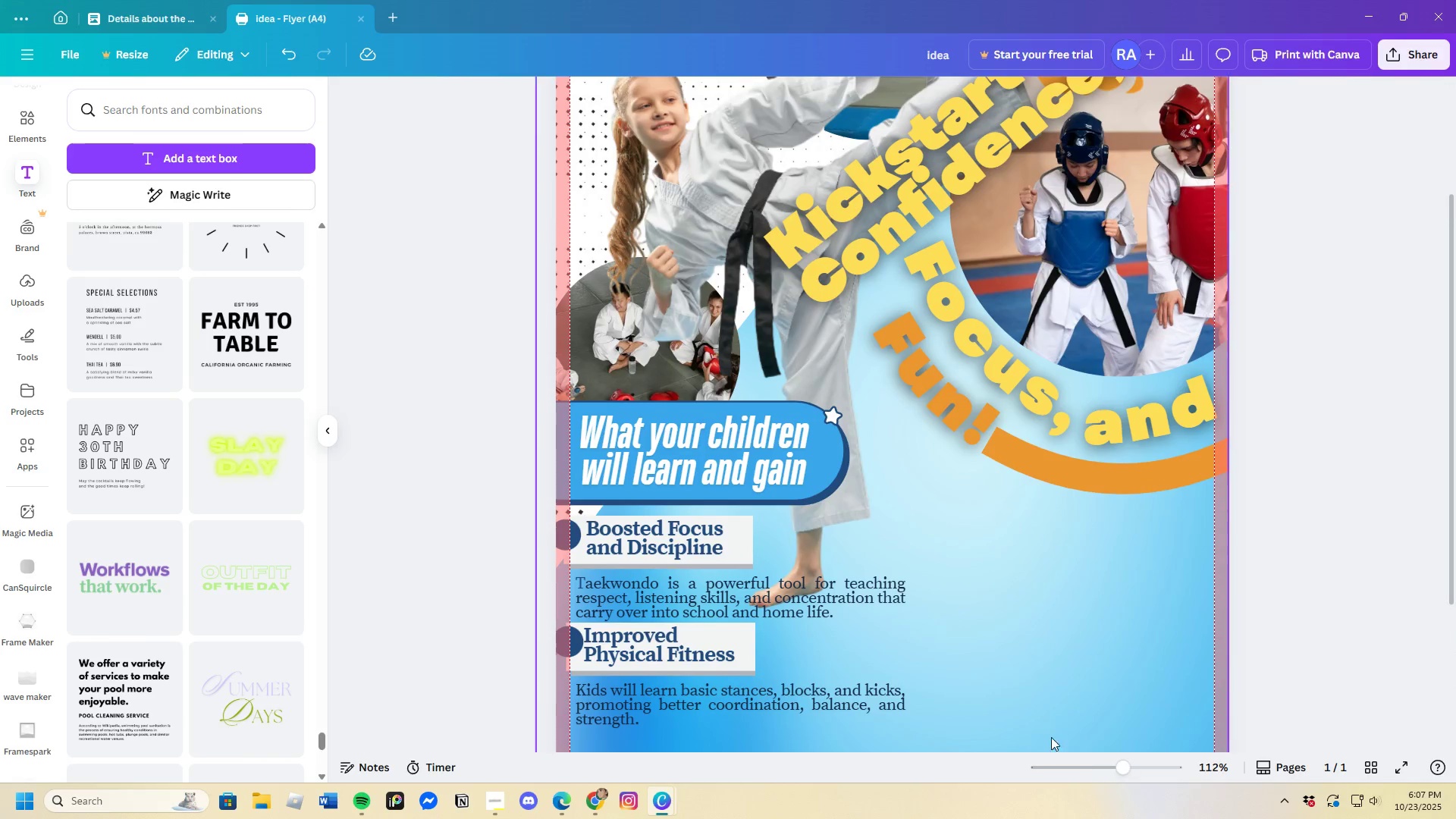 
scroll: coordinate [1024, 699], scroll_direction: down, amount: 3.0
 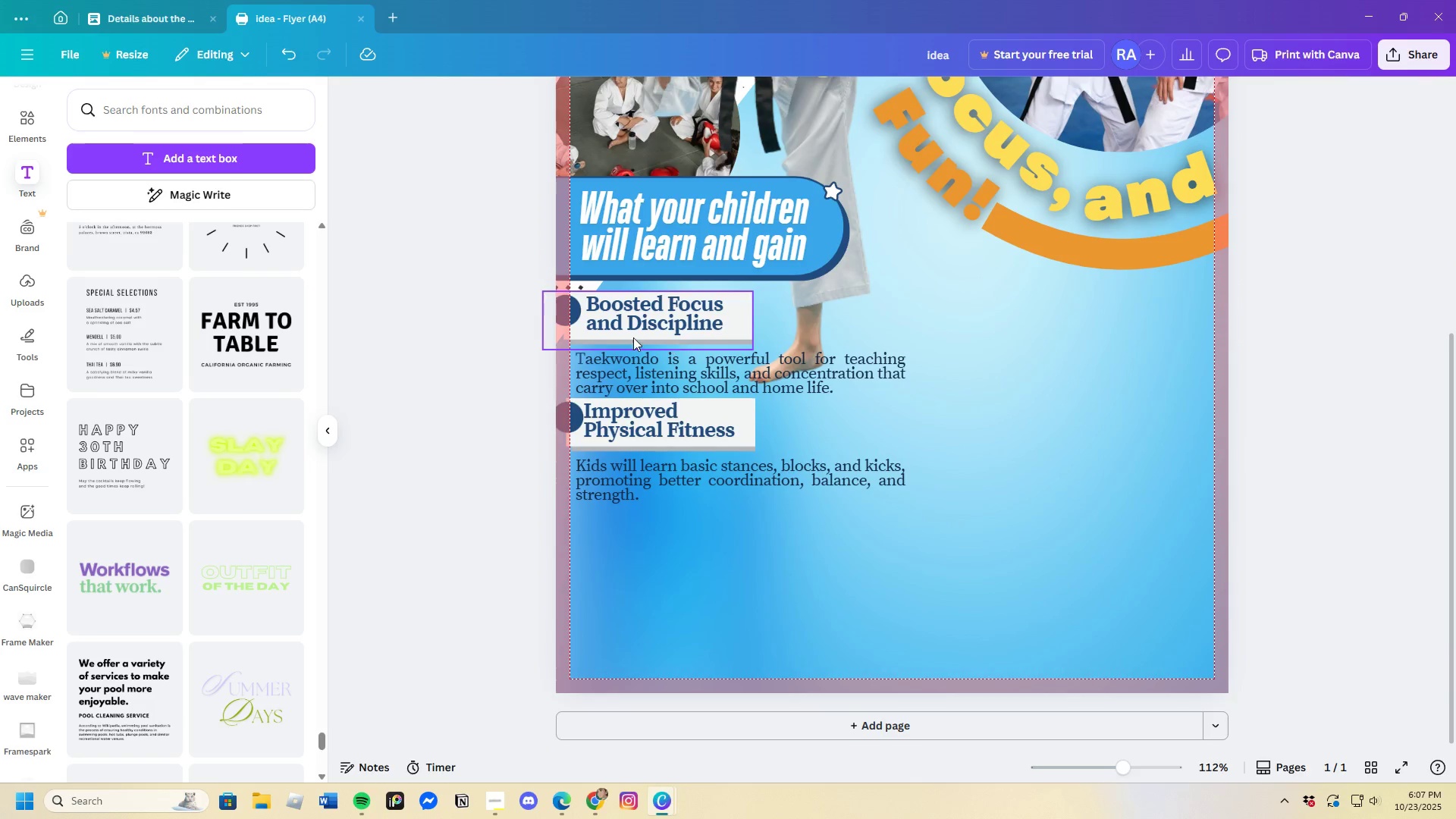 
left_click([581, 337])
 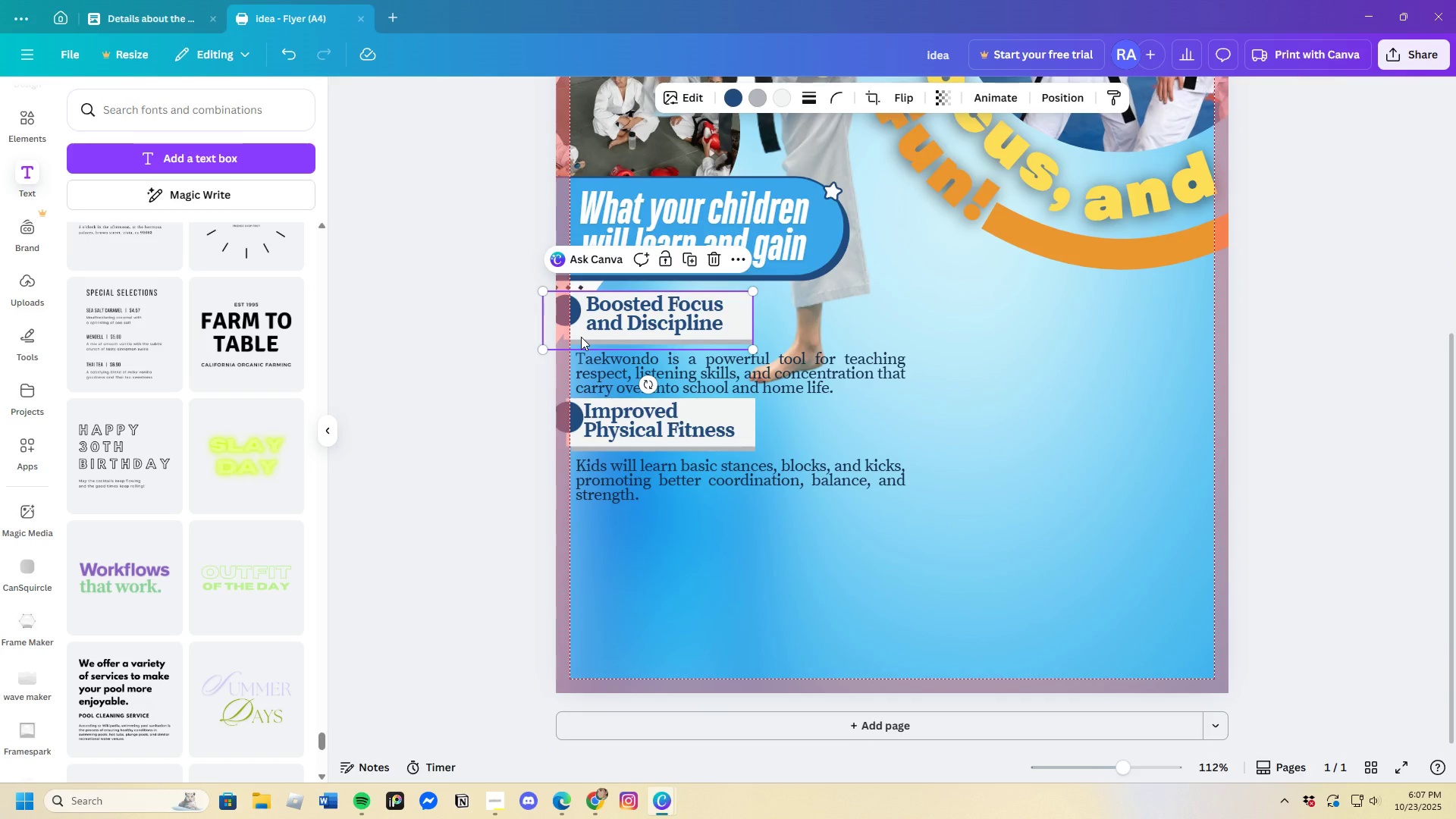 
key(Control+C)
 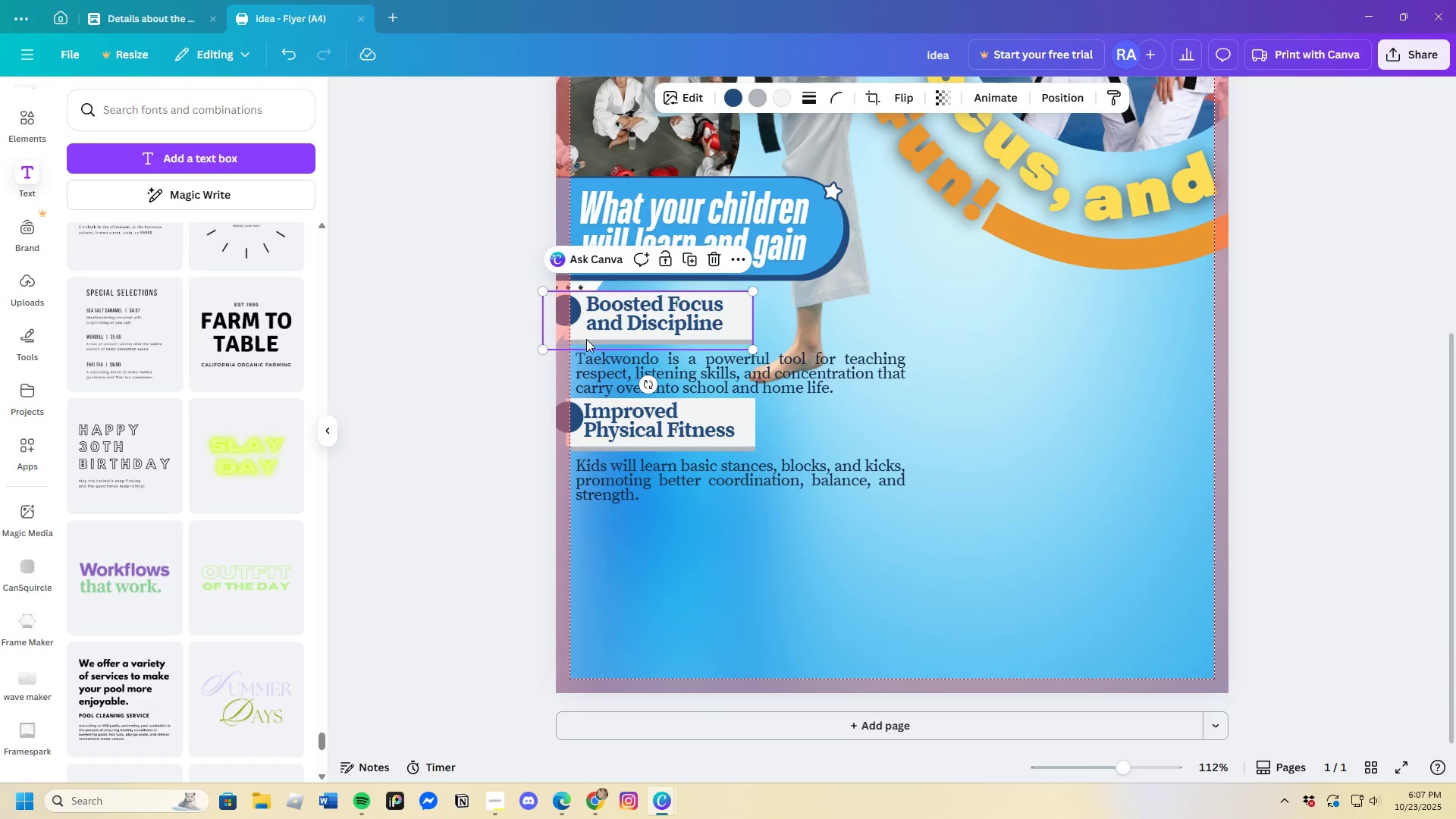 
key(Control+V)
 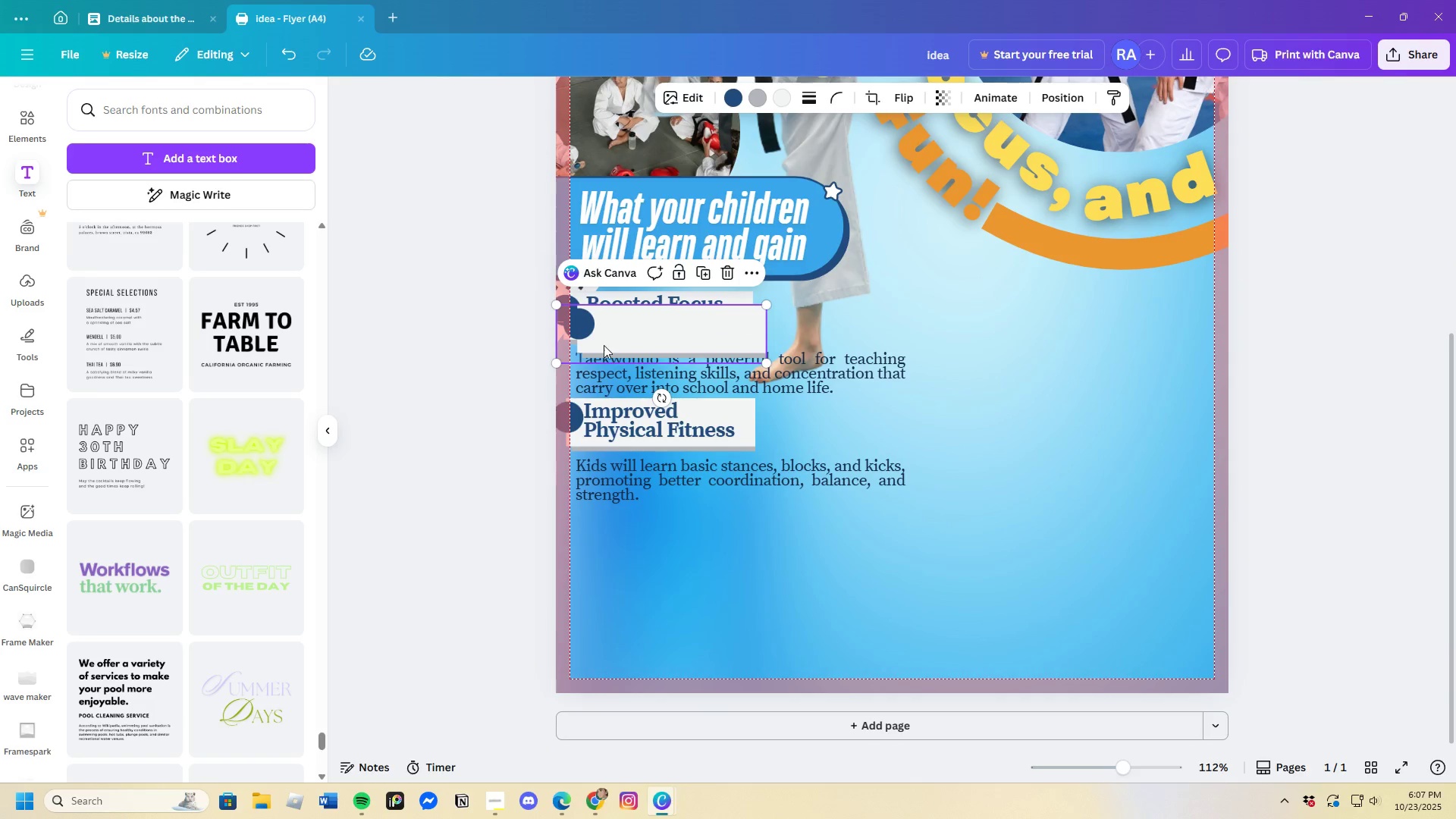 
left_click_drag(start_coordinate=[602, 336], to_coordinate=[592, 532])
 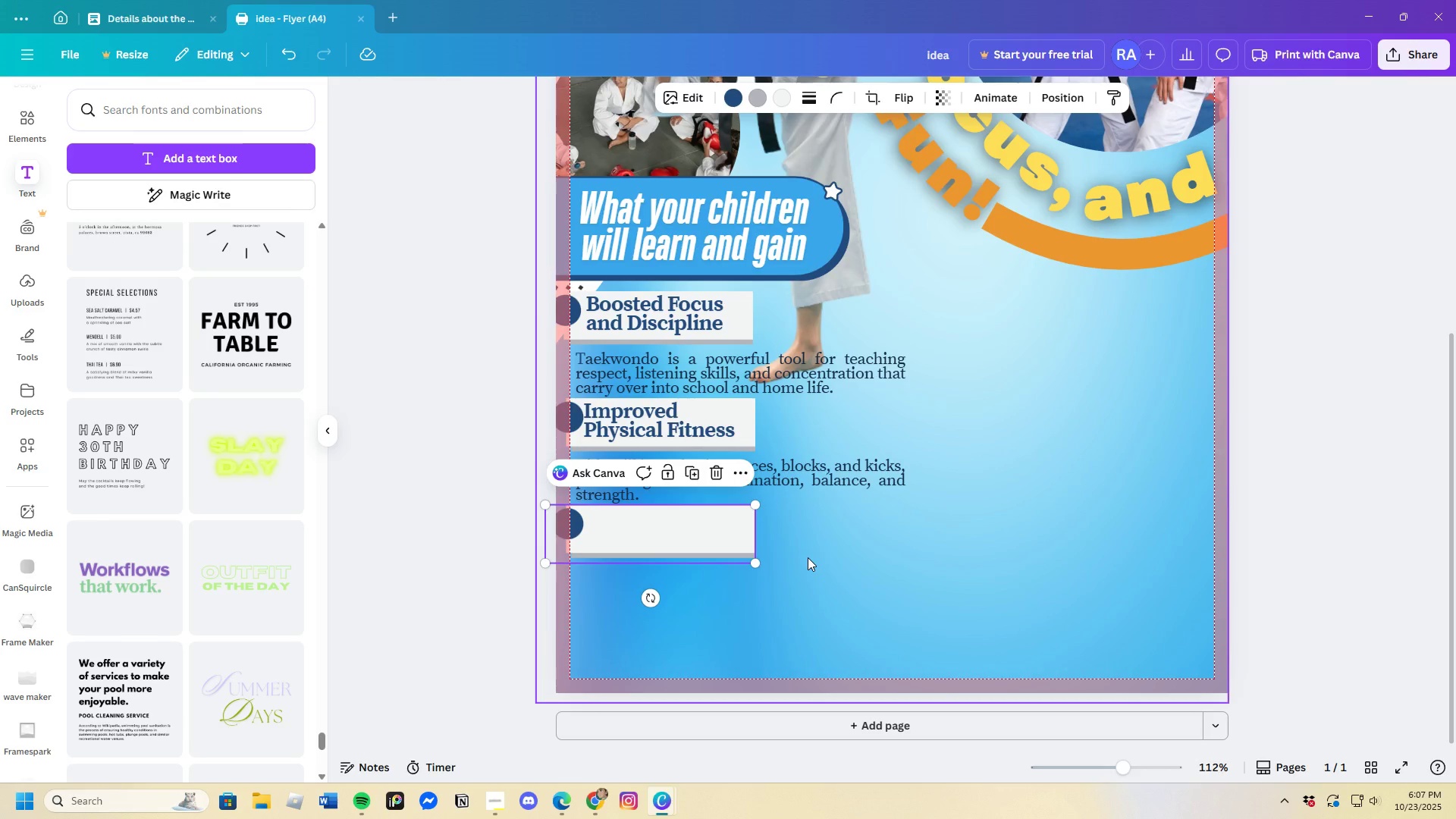 
left_click([808, 557])
 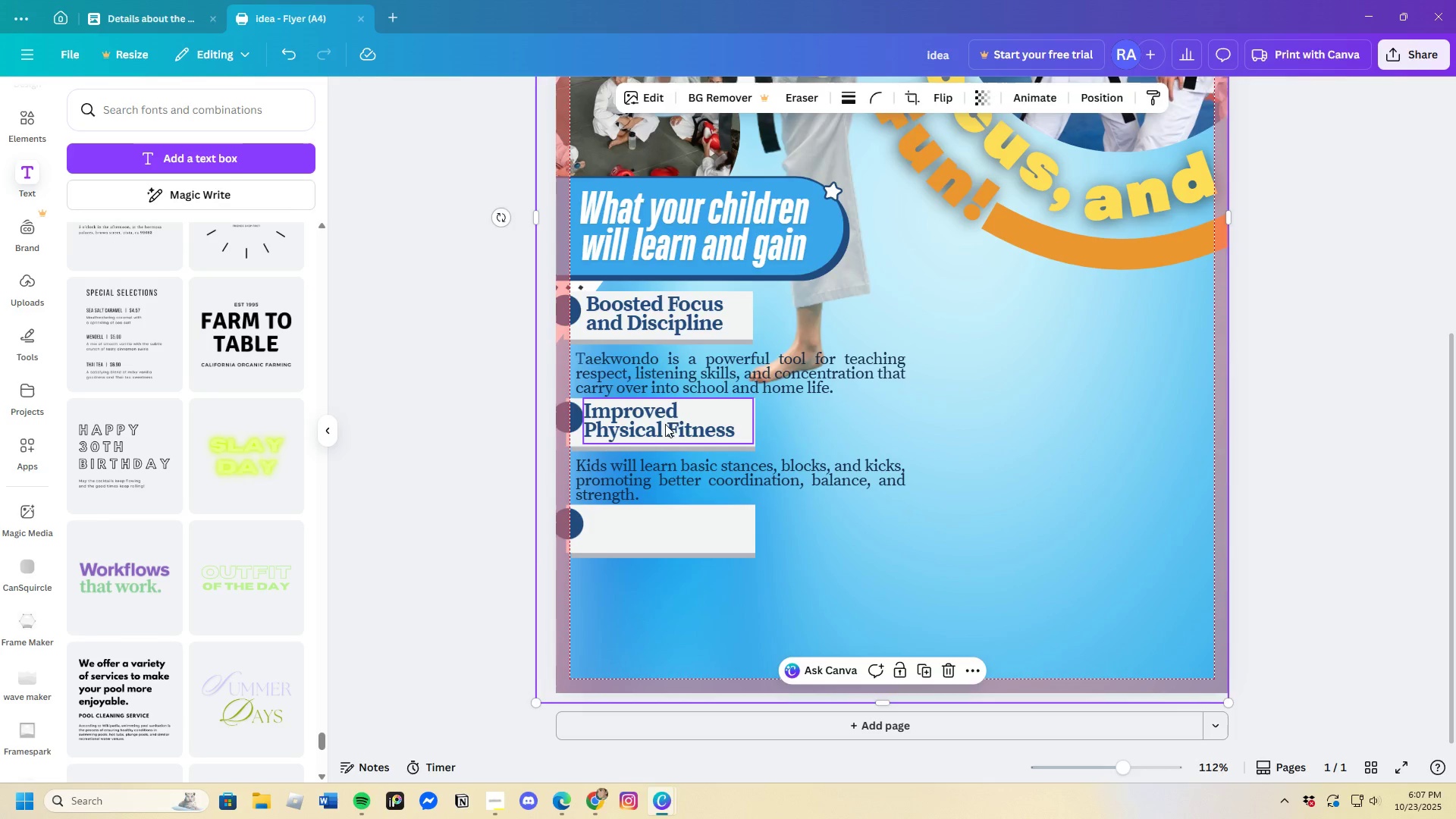 
left_click([665, 424])
 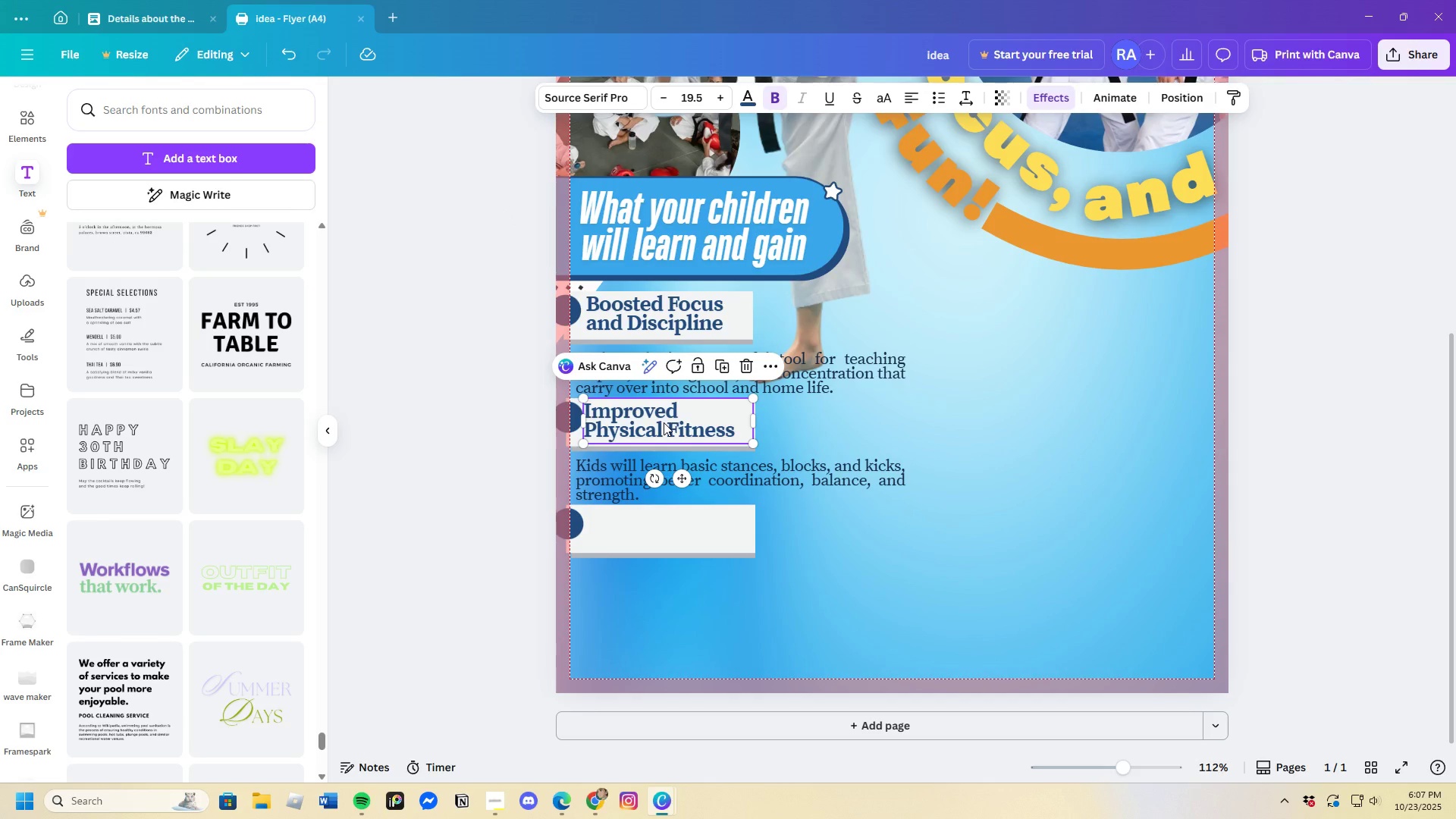 
key(Control+C)
 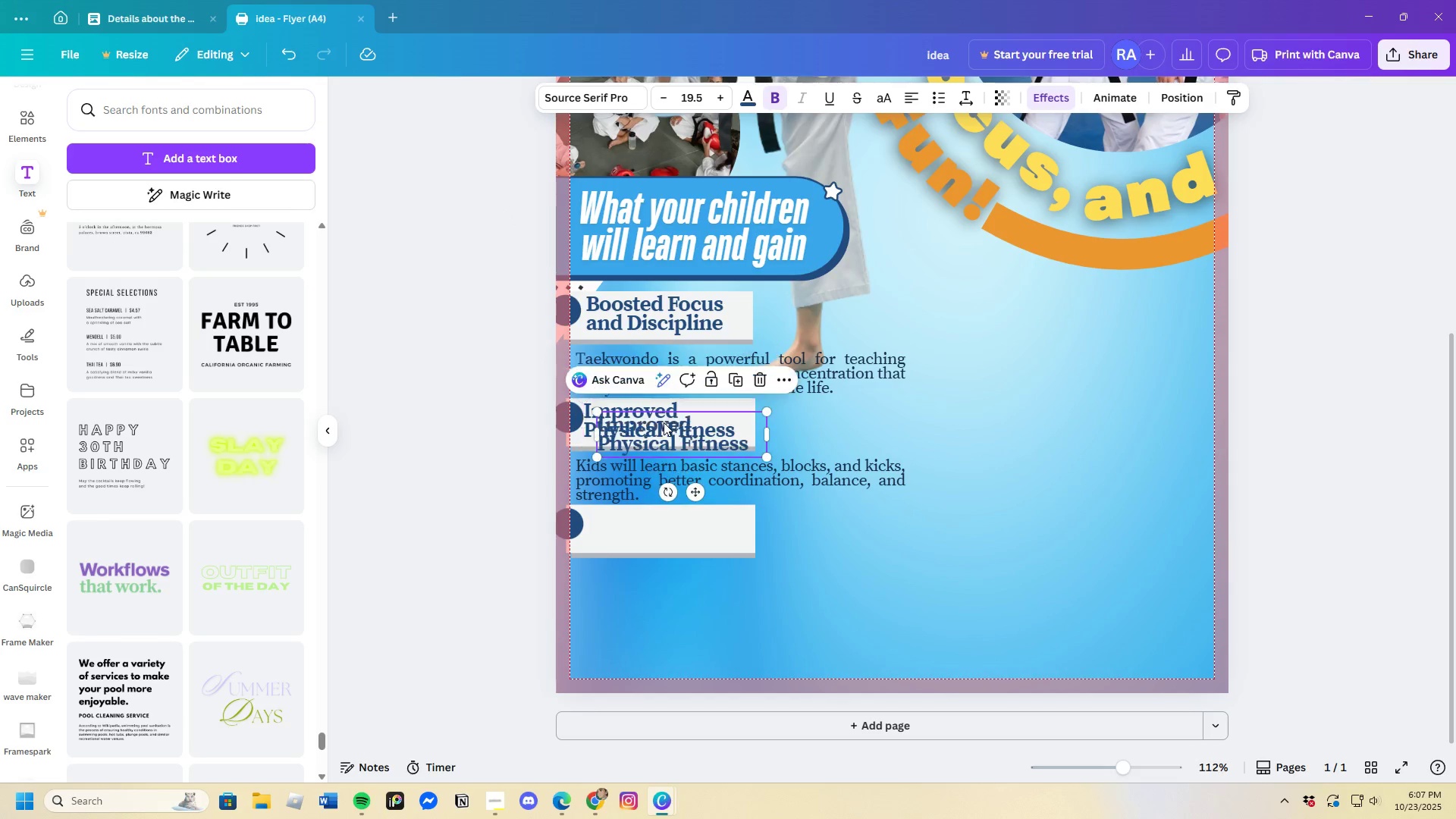 
key(Control+V)
 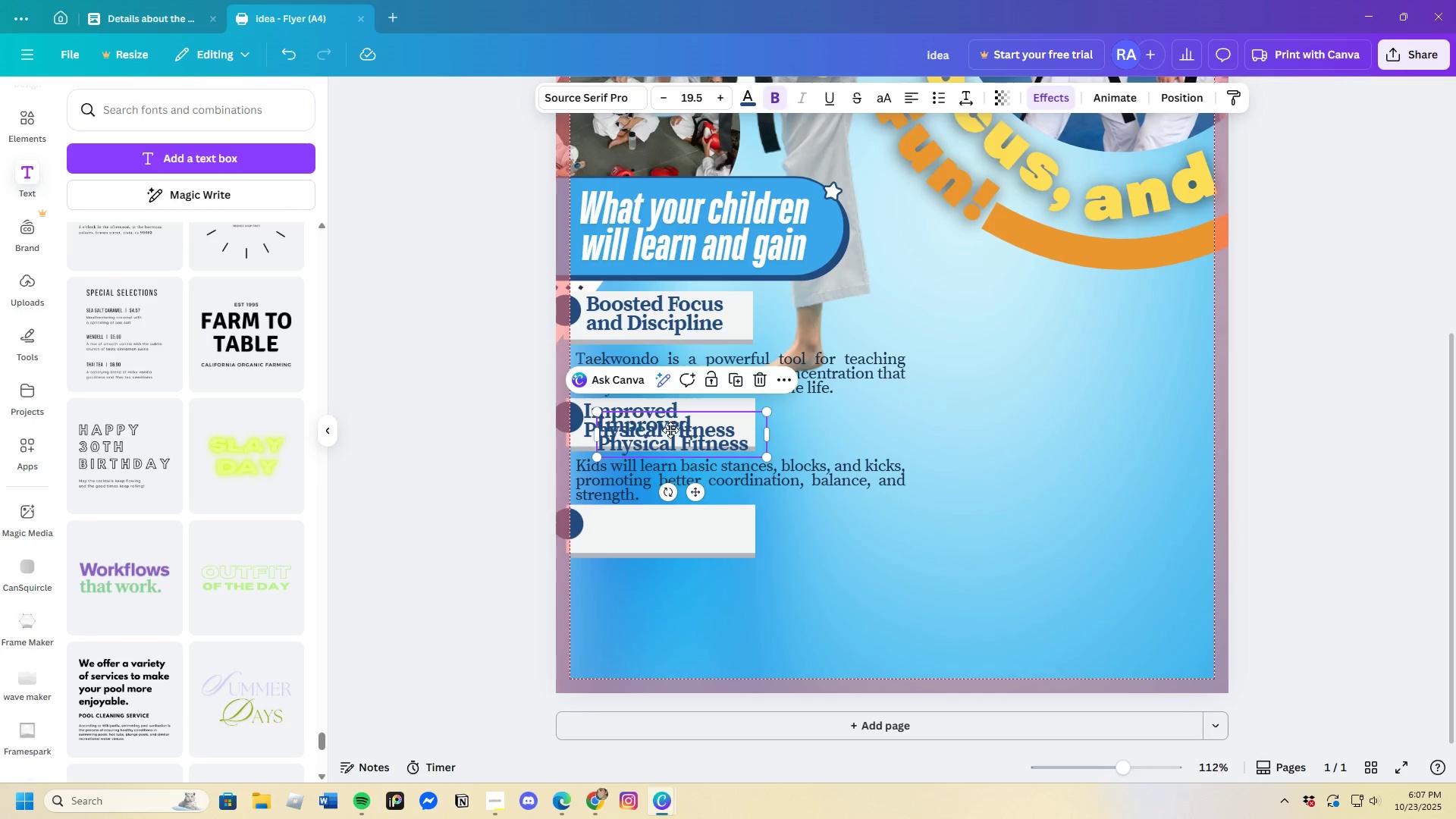 
left_click_drag(start_coordinate=[670, 420], to_coordinate=[659, 513])
 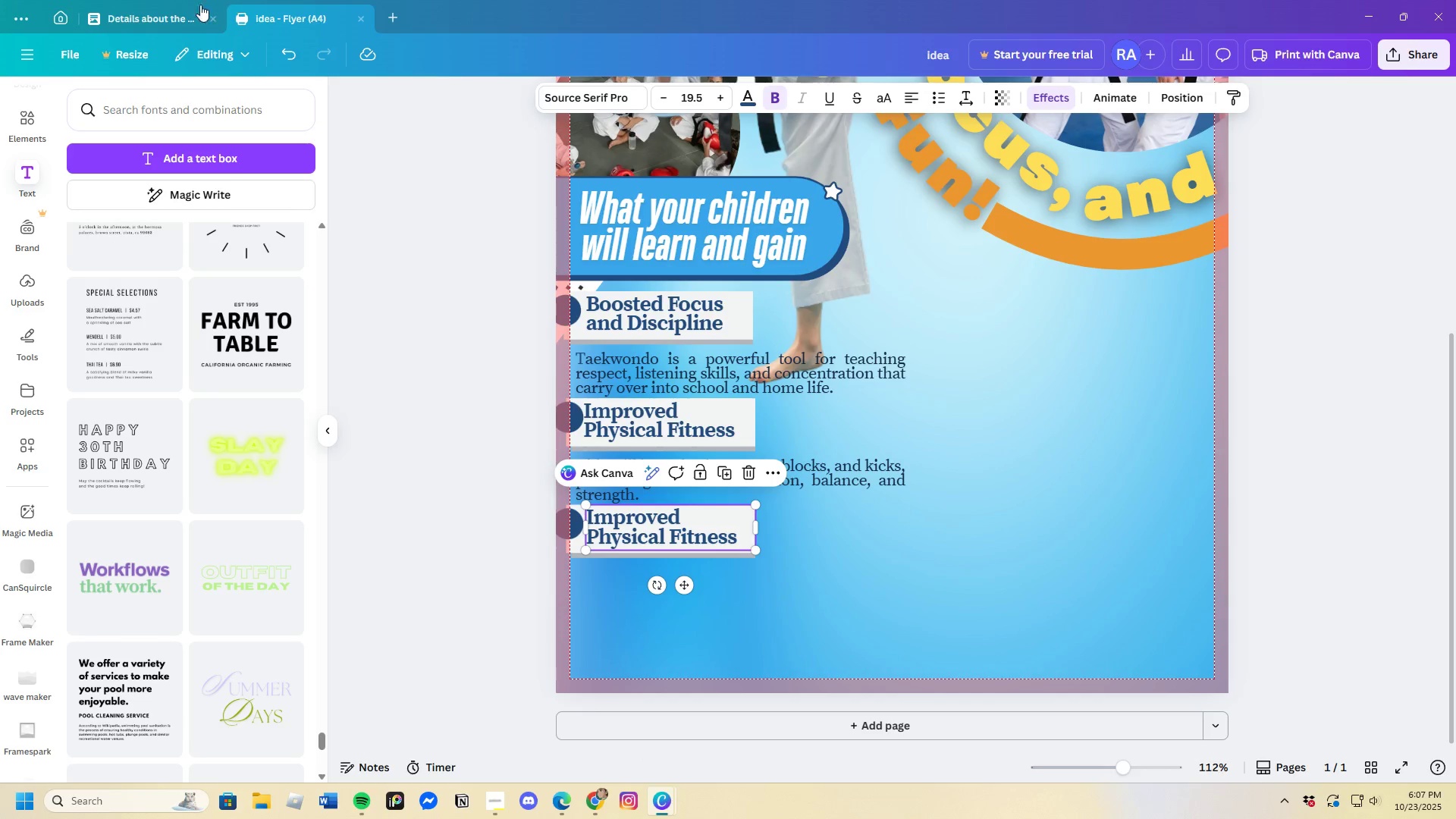 
left_click([190, 18])
 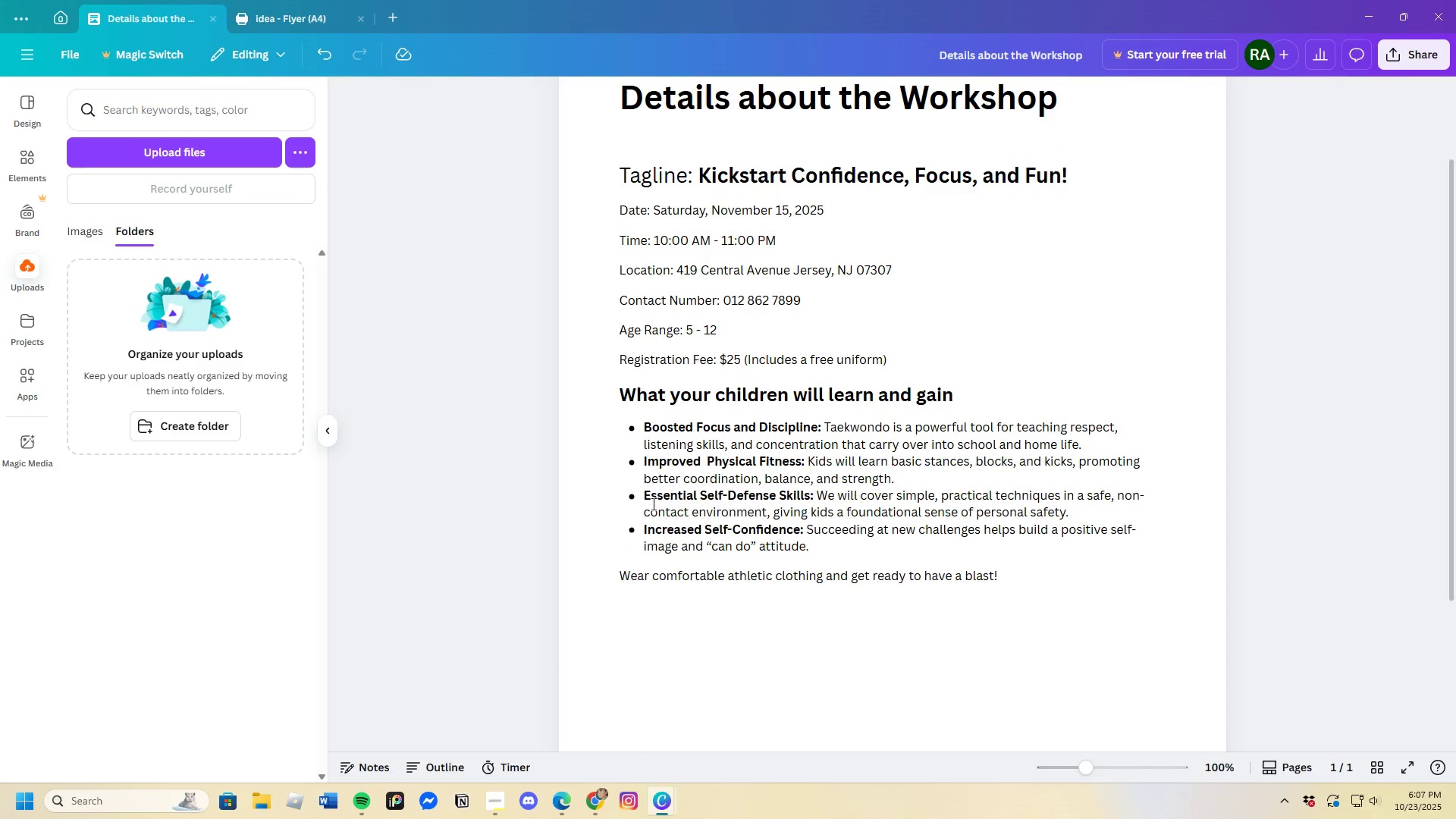 
left_click_drag(start_coordinate=[644, 496], to_coordinate=[809, 498])
 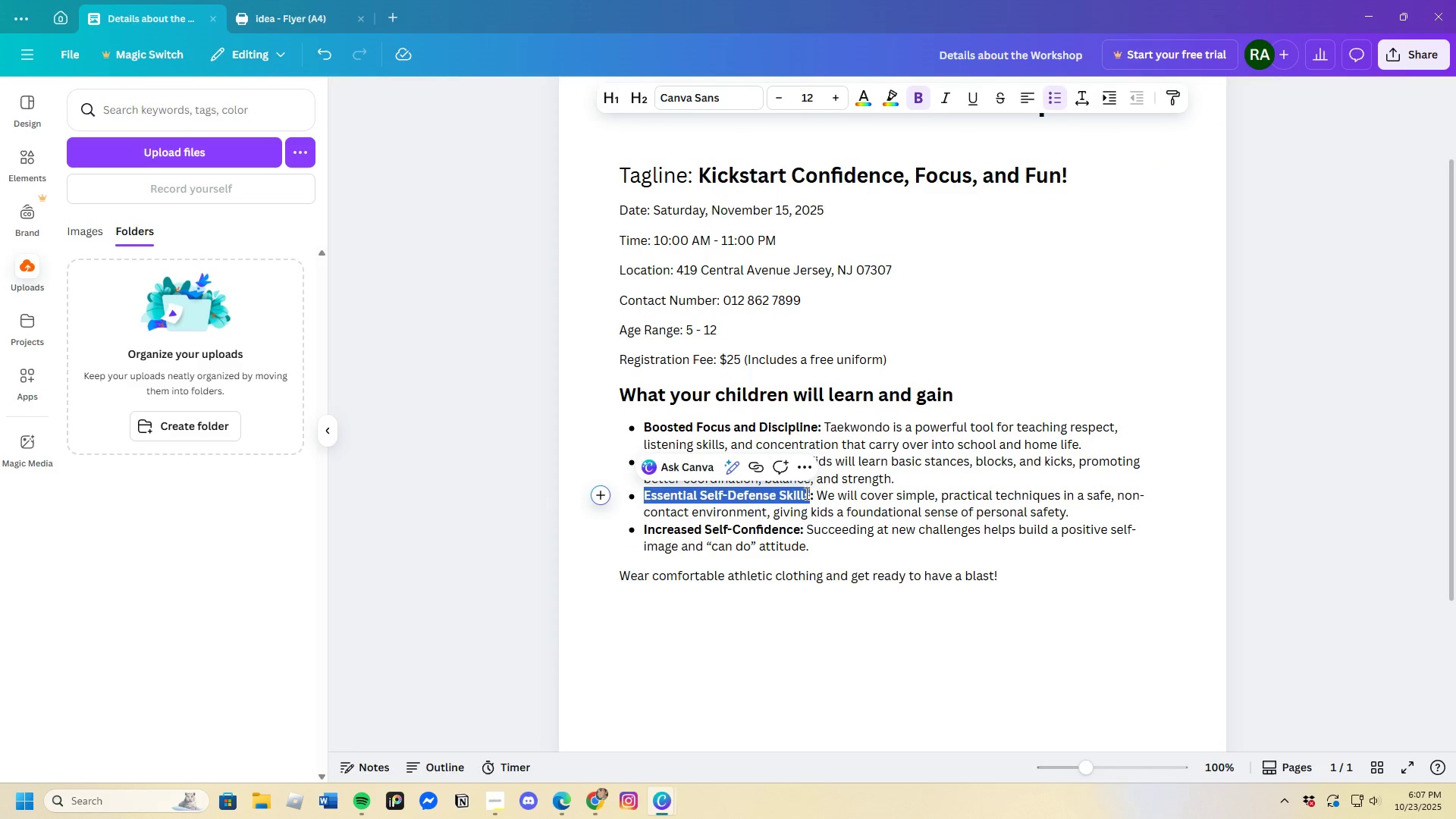 
right_click([805, 493])
 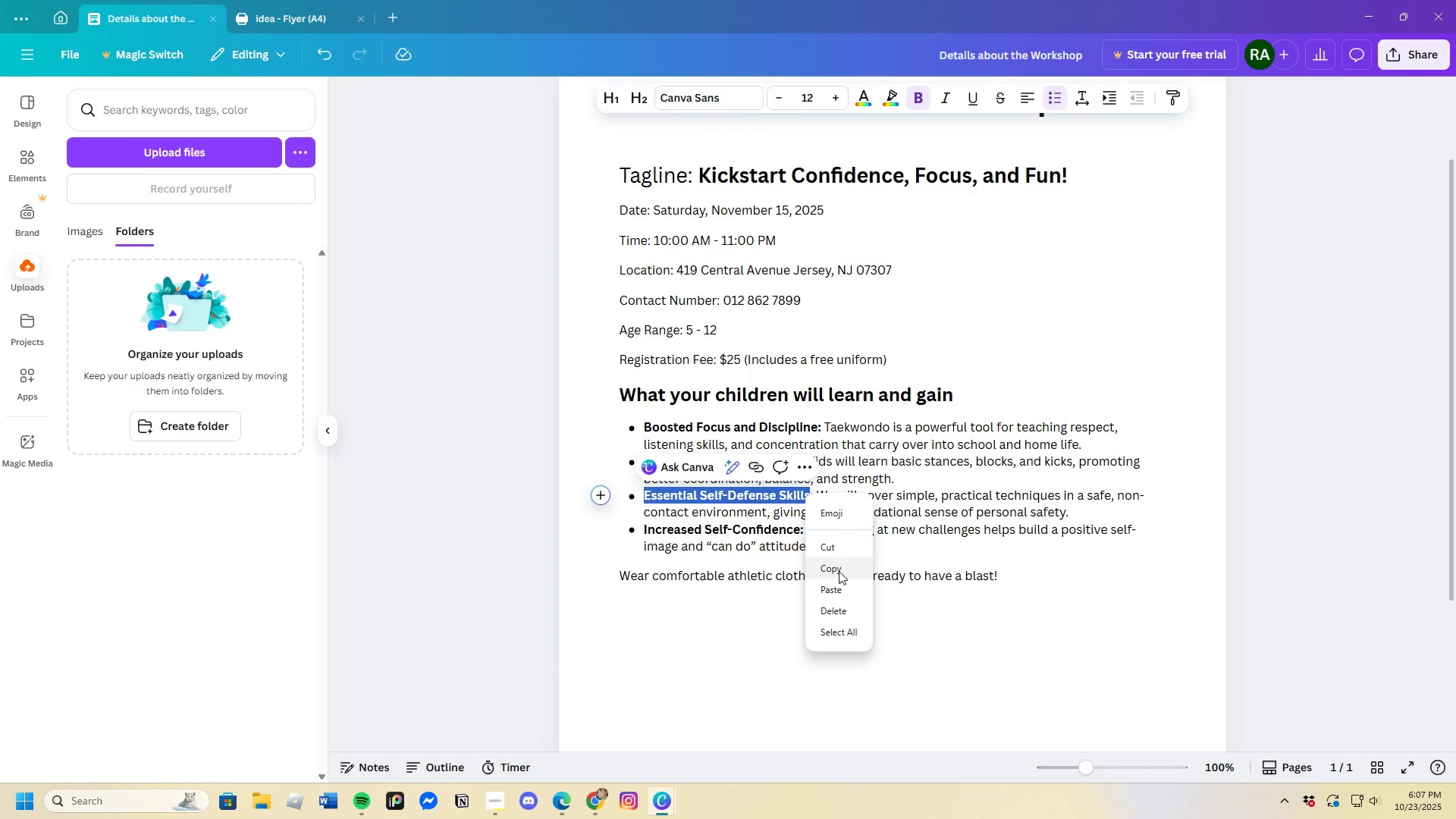 
left_click([839, 572])
 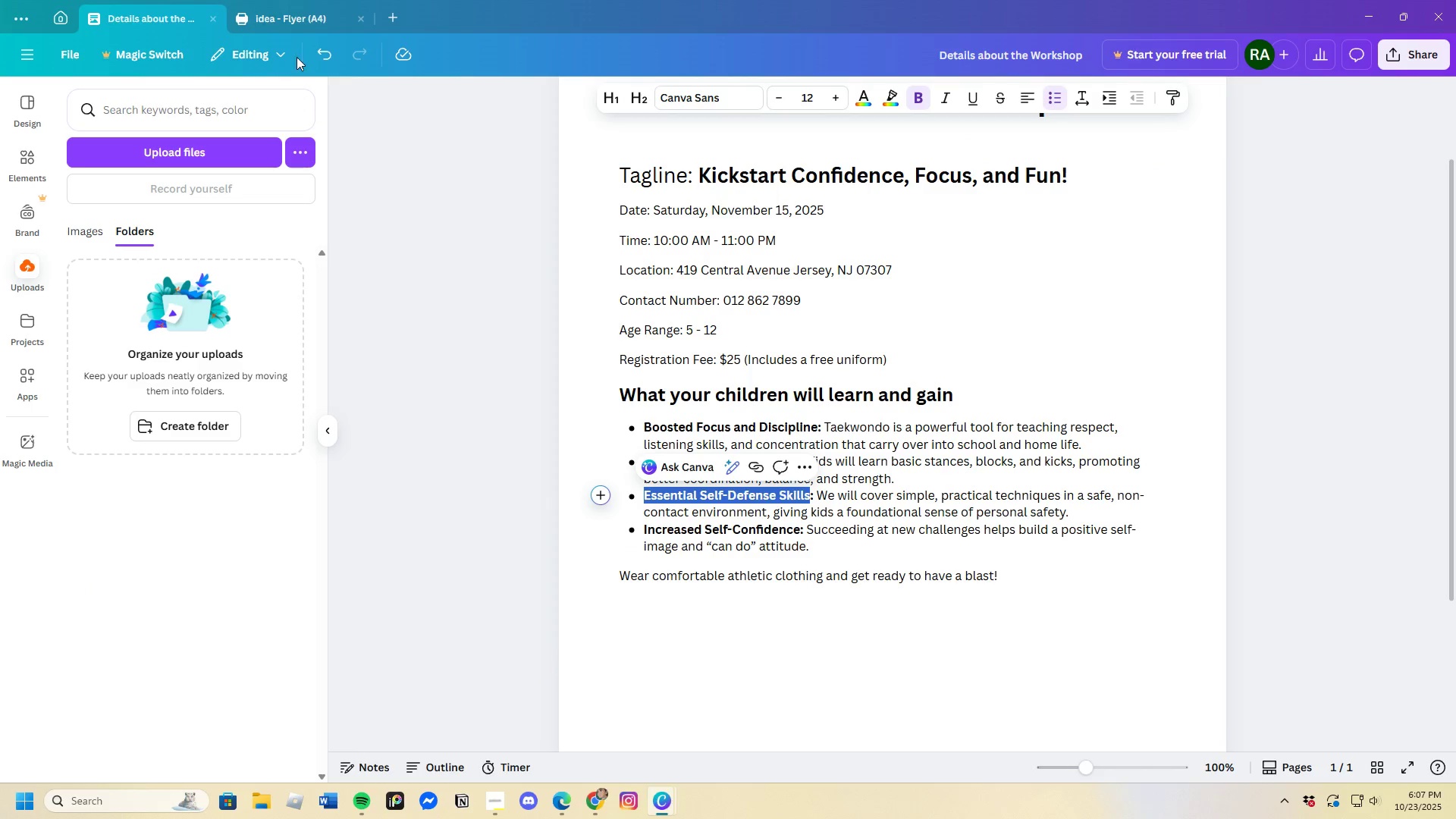 
left_click([287, 9])
 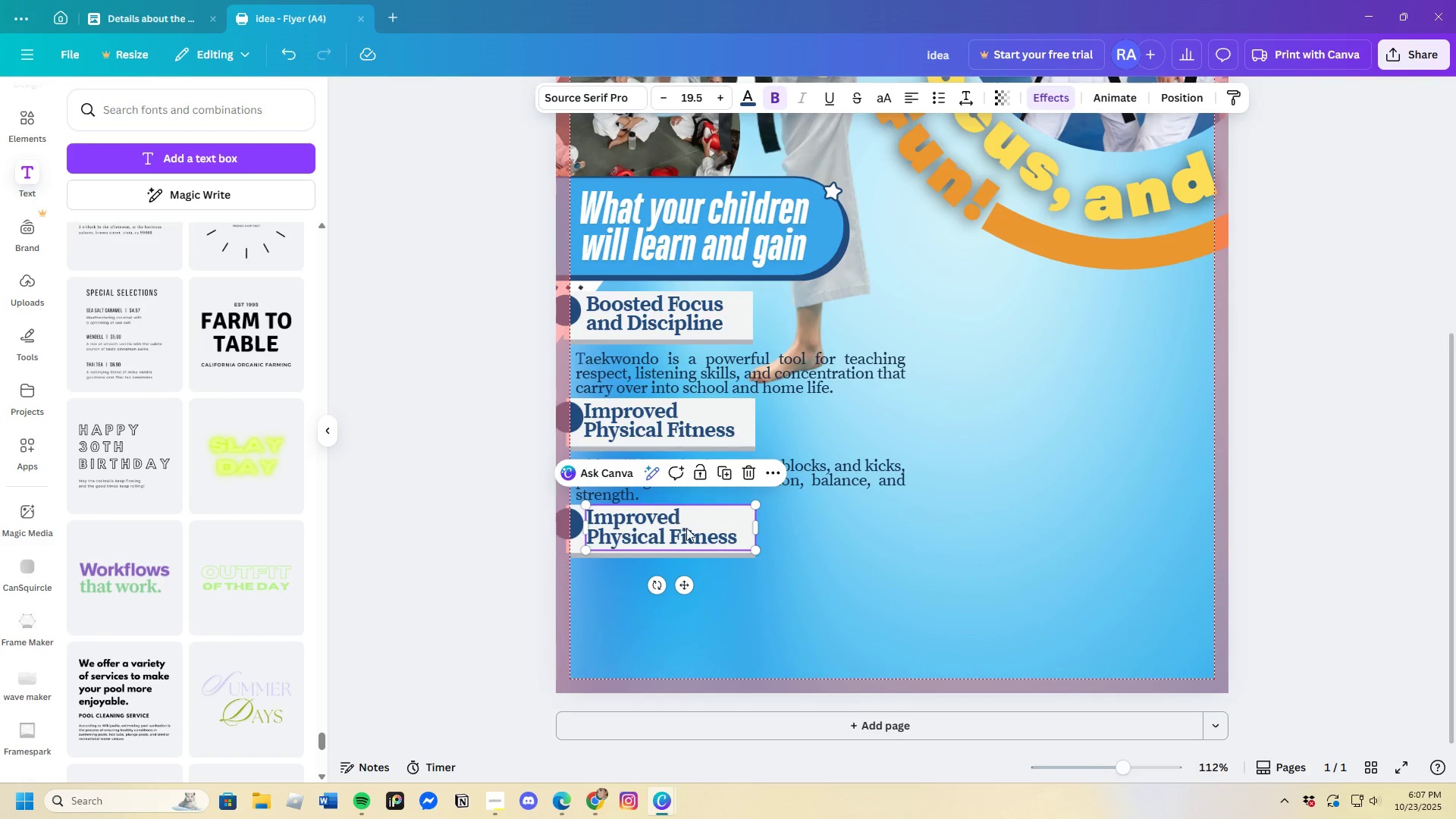 
left_click([689, 532])
 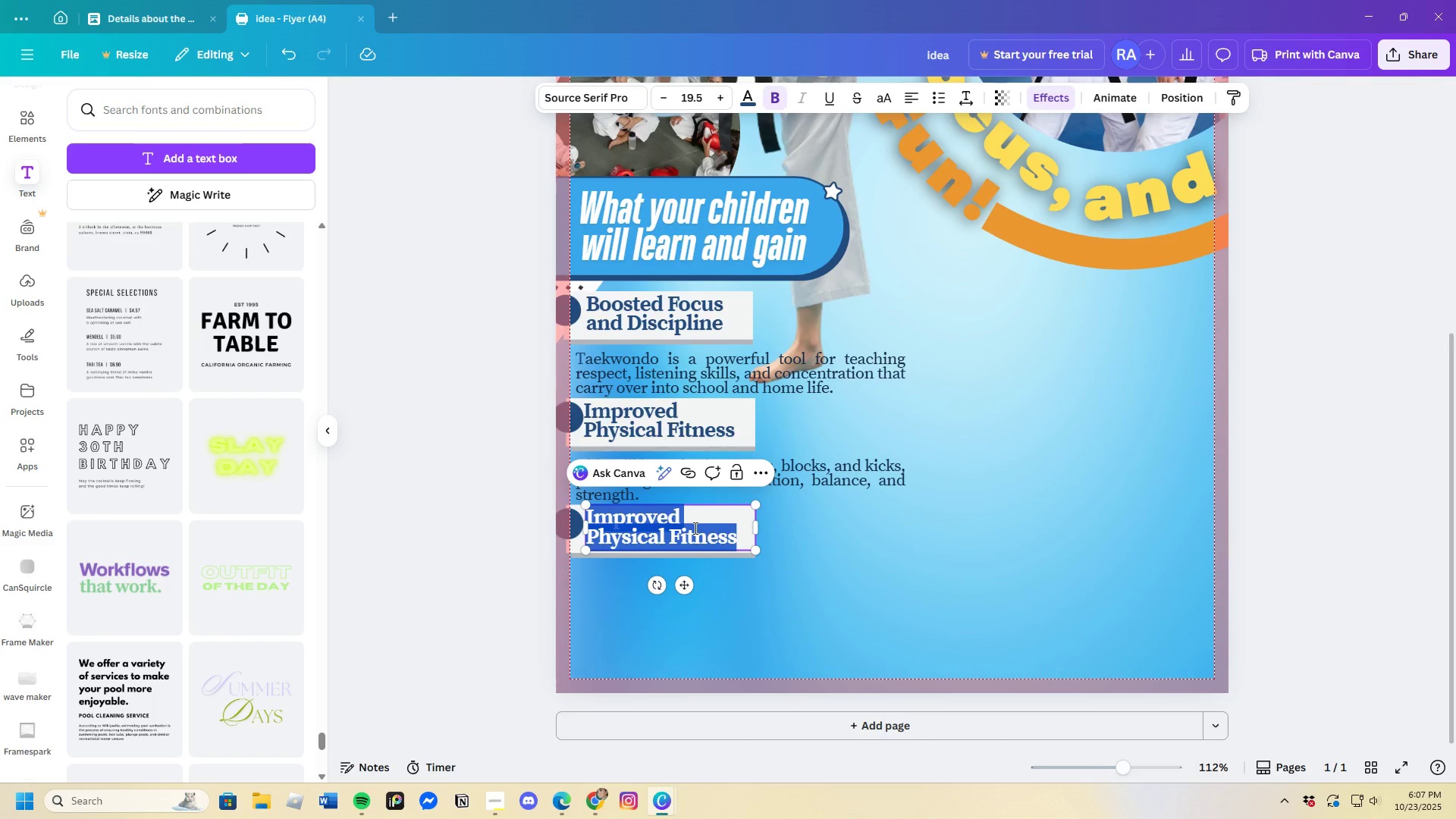 
key(Control+Backspace)
 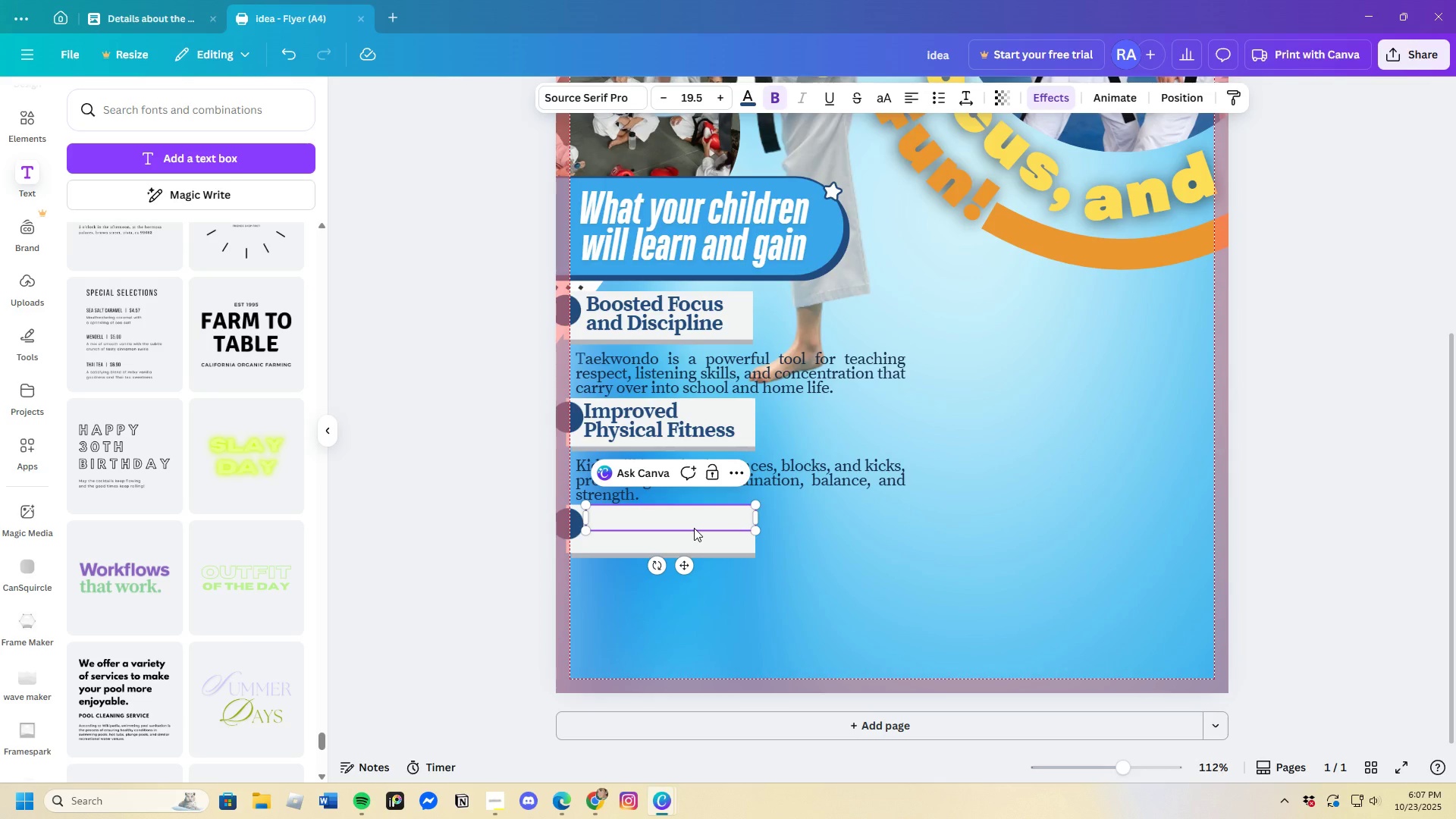 
key(Control+V)
 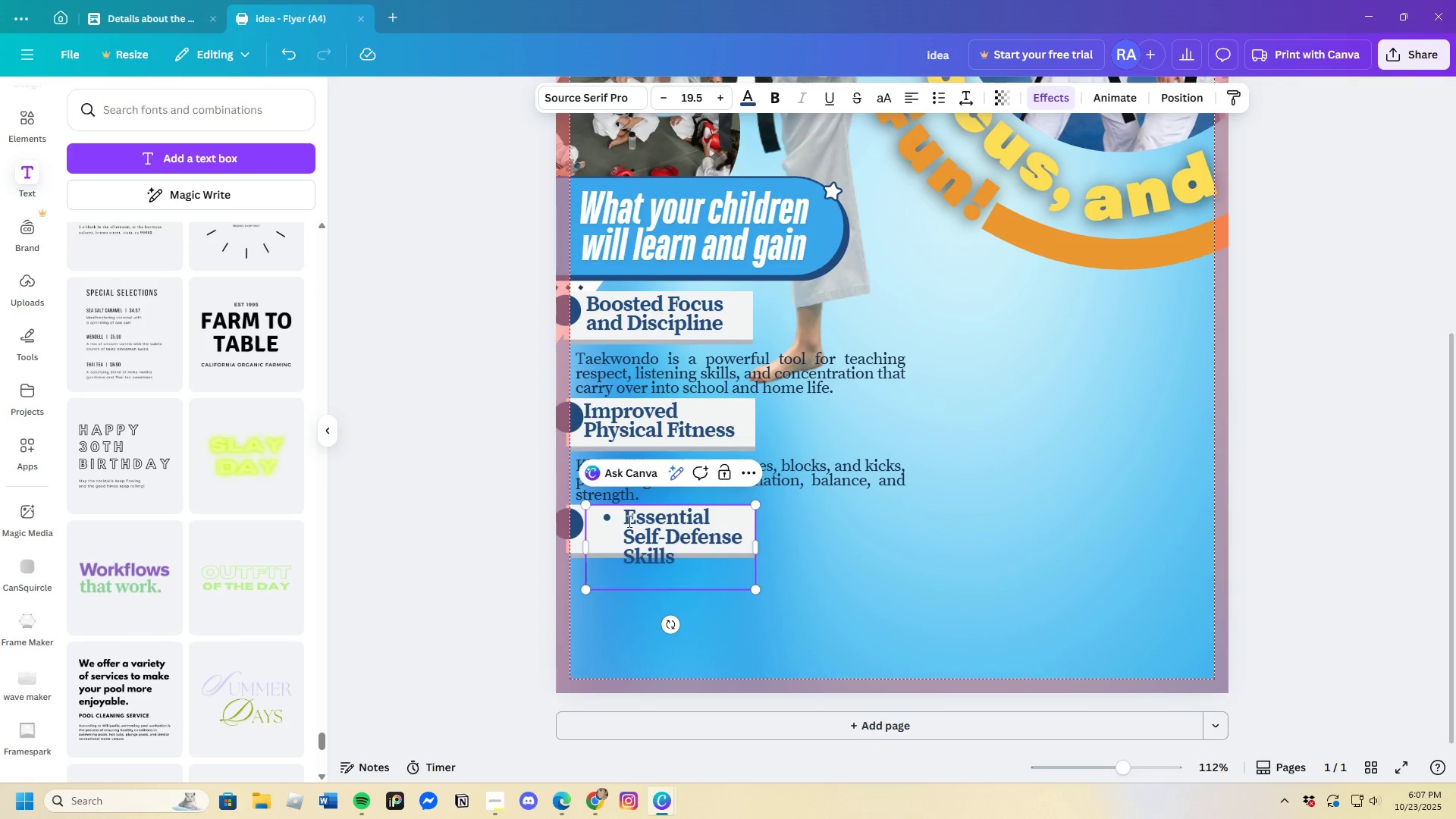 
left_click([618, 525])
 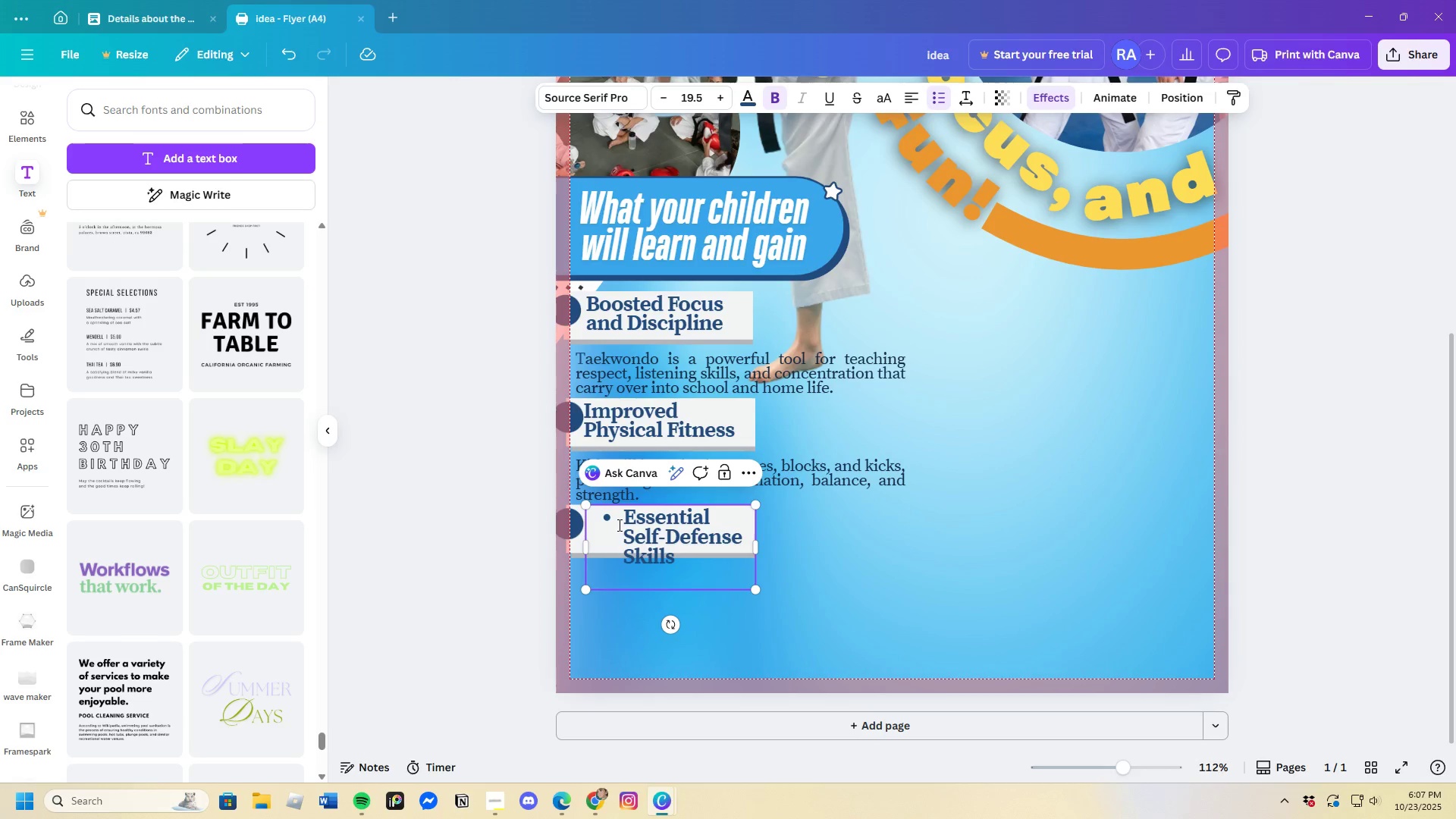 
key(Backspace)
 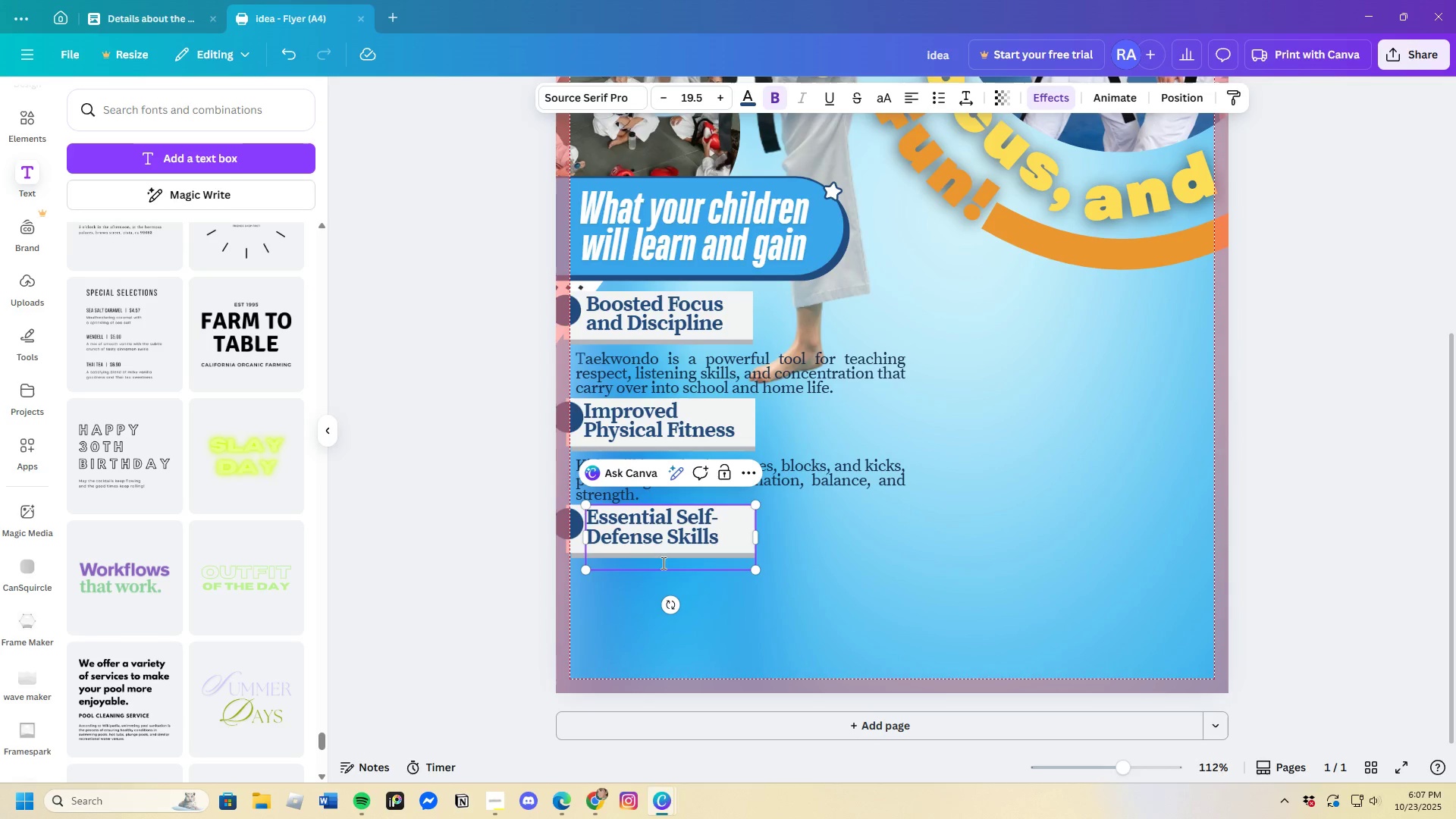 
left_click([662, 560])
 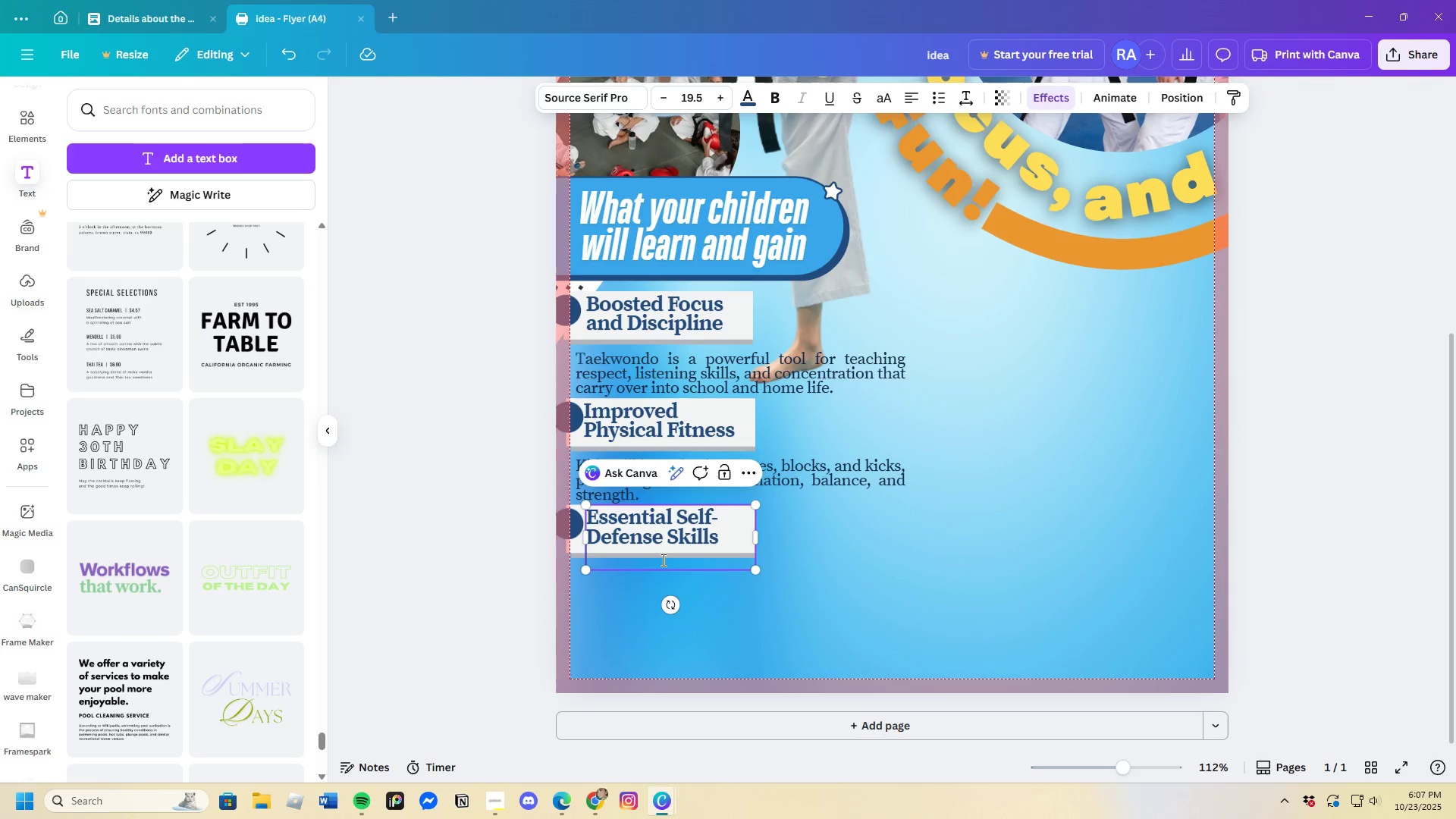 
key(Backspace)
 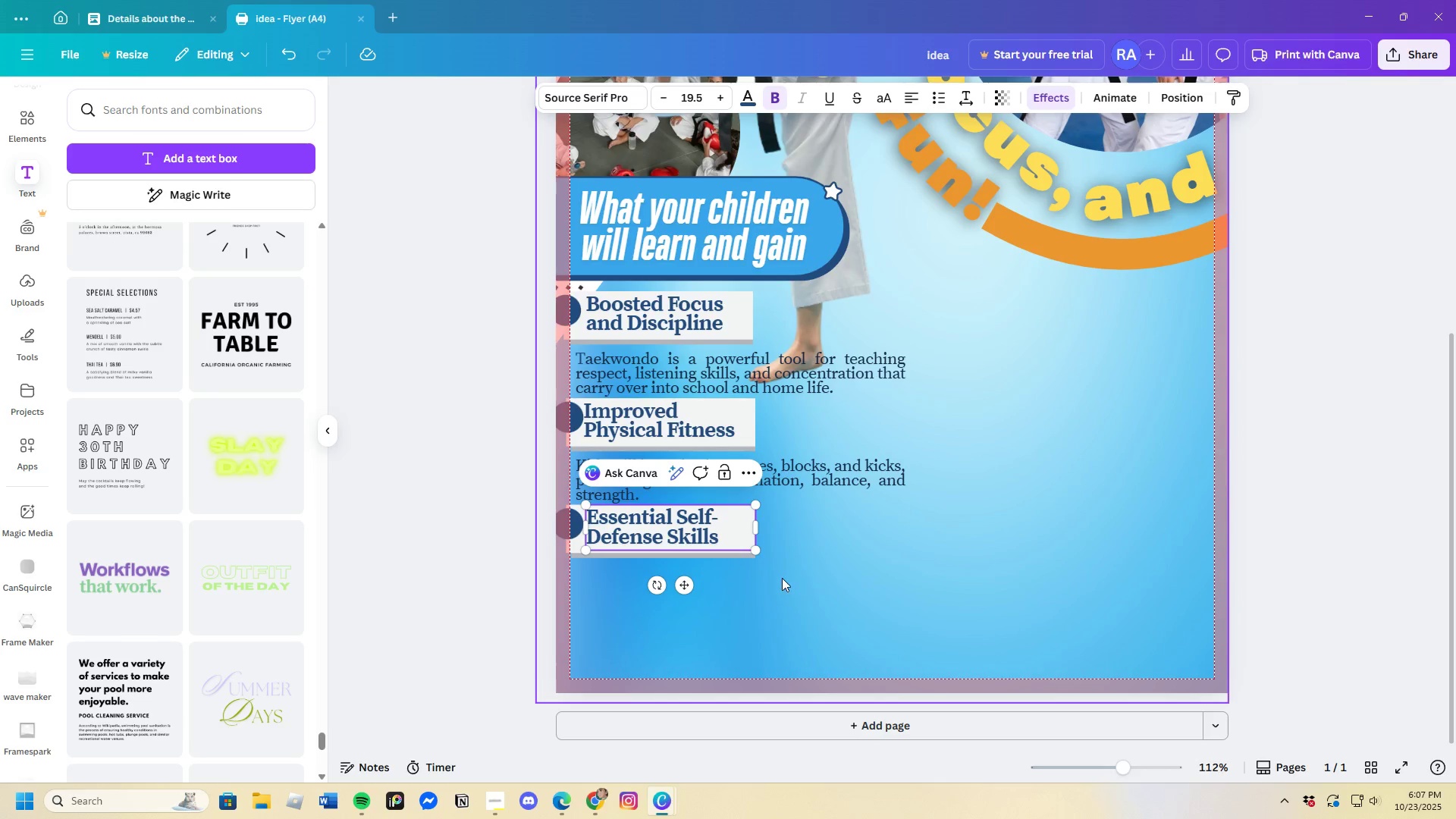 
left_click([827, 574])
 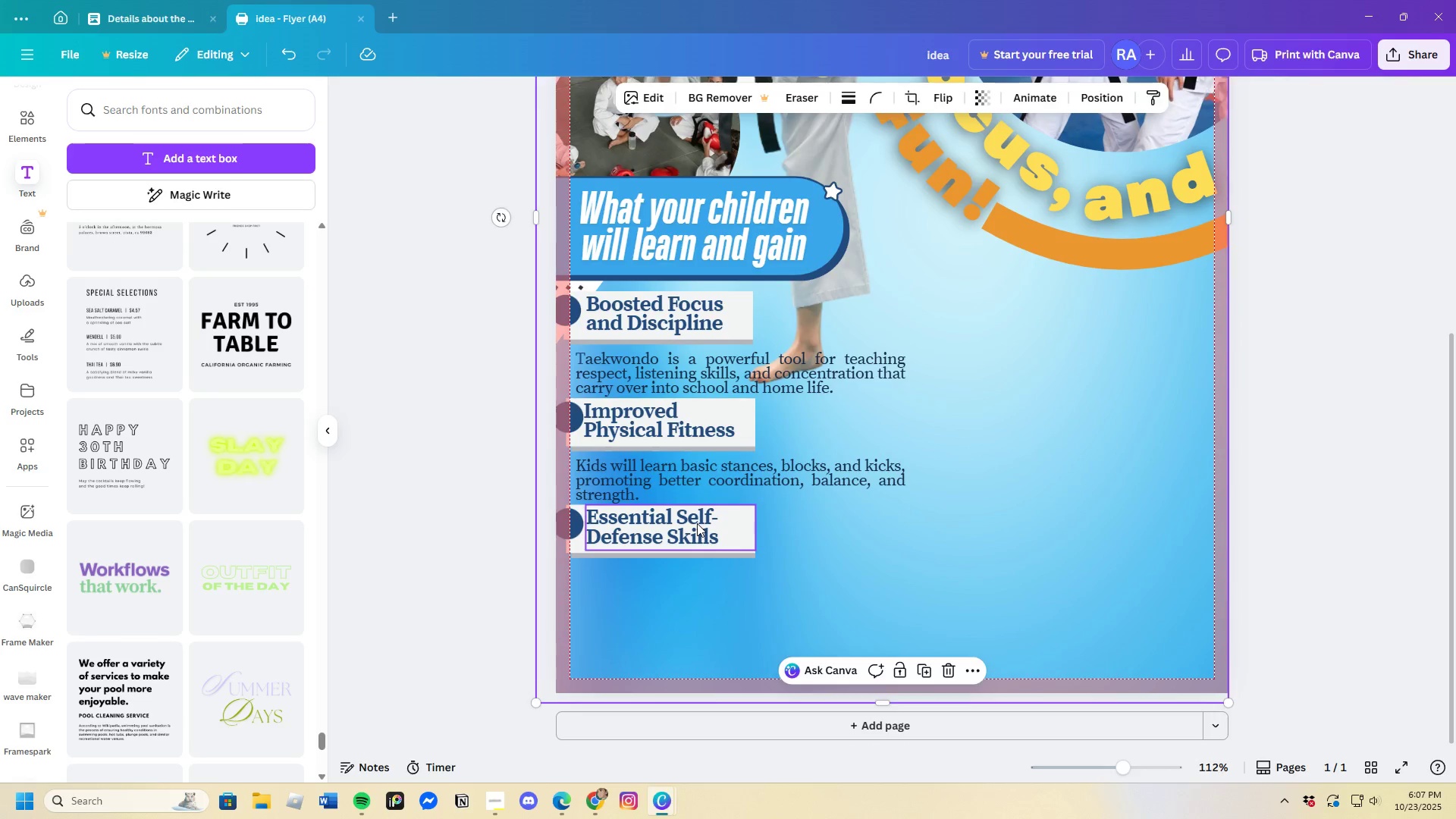 
left_click([697, 523])
 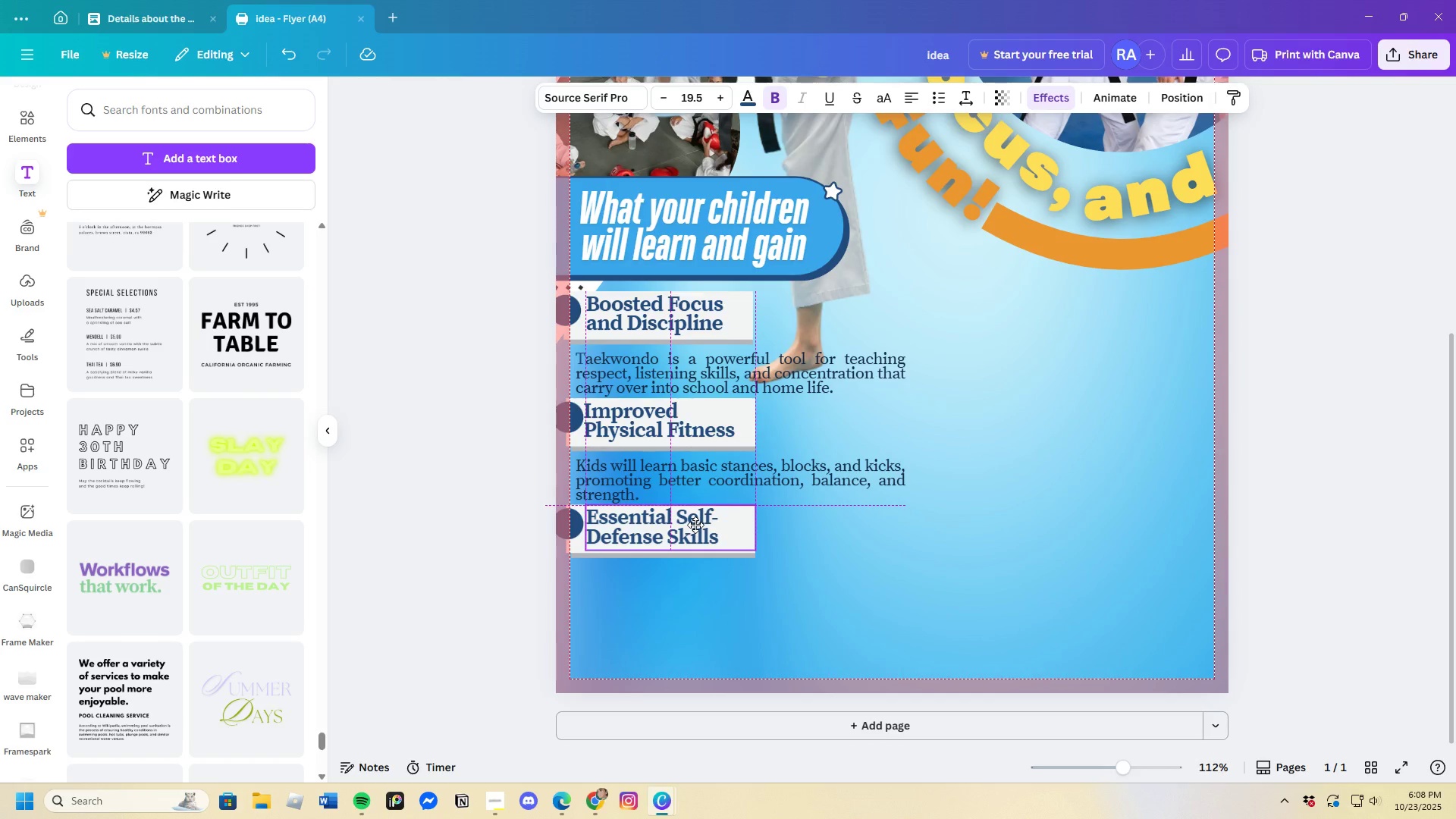 
left_click([820, 558])
 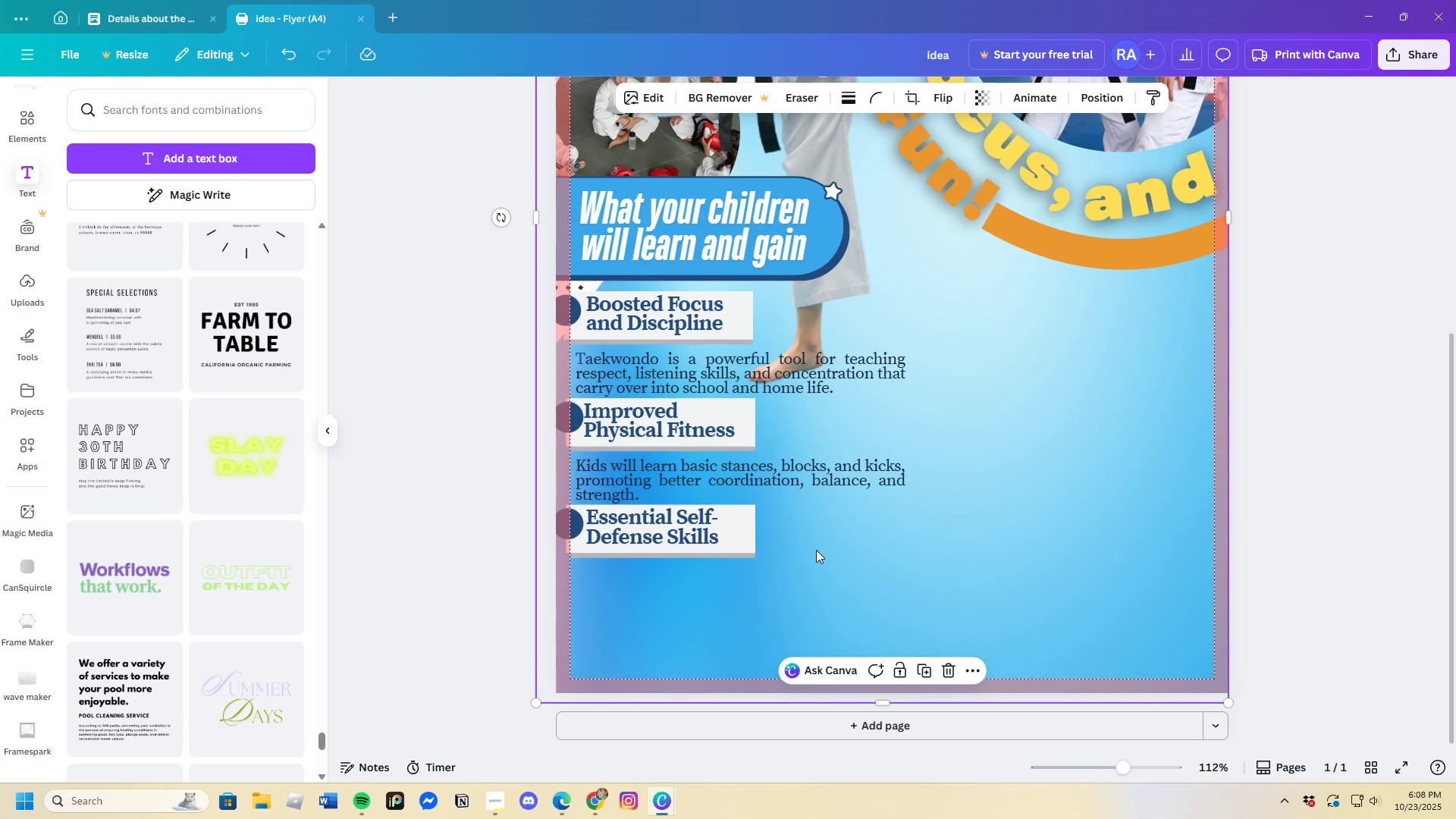 
wait(13.48)
 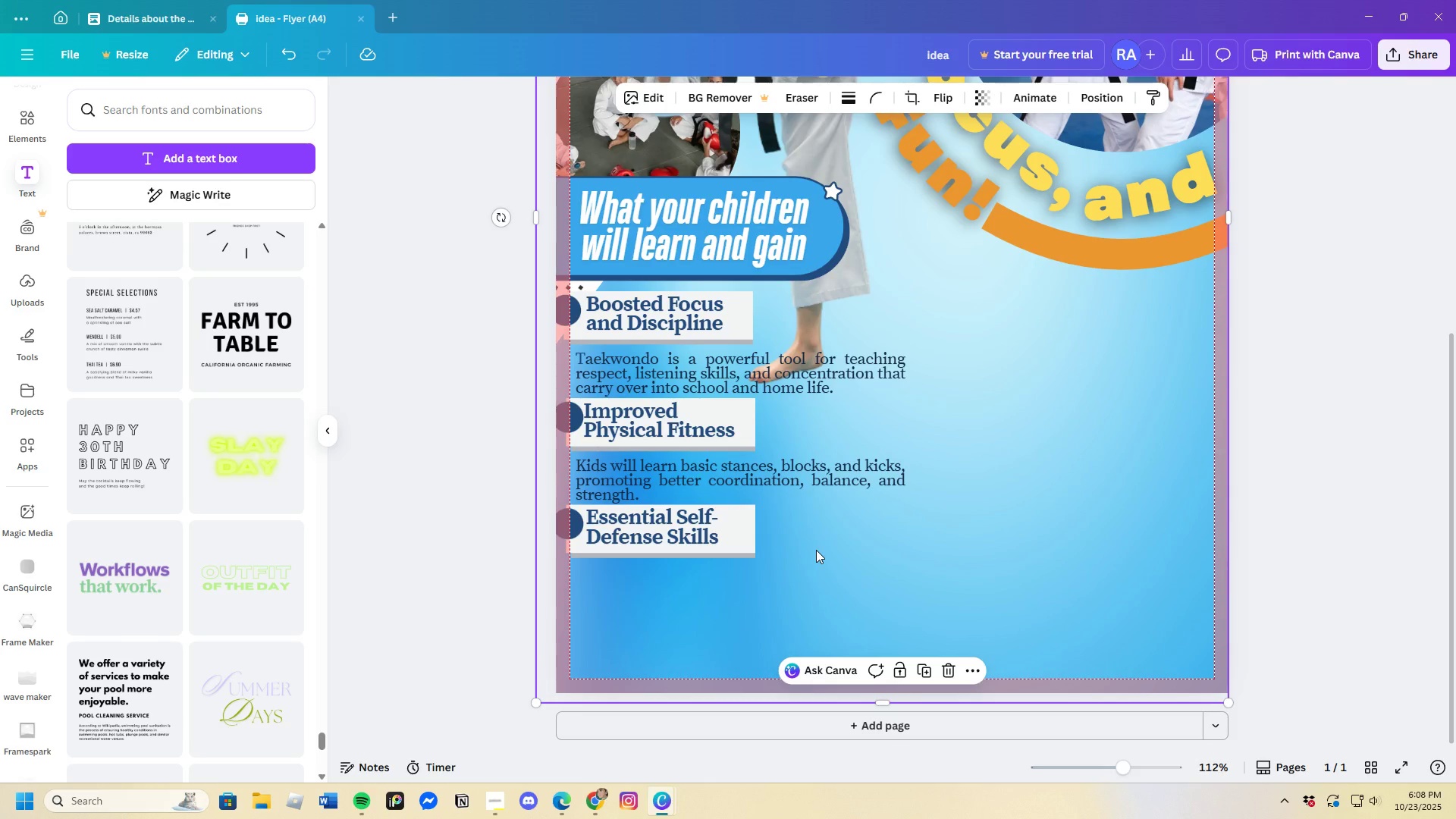 
scroll: coordinate [796, 615], scroll_direction: up, amount: 4.0
 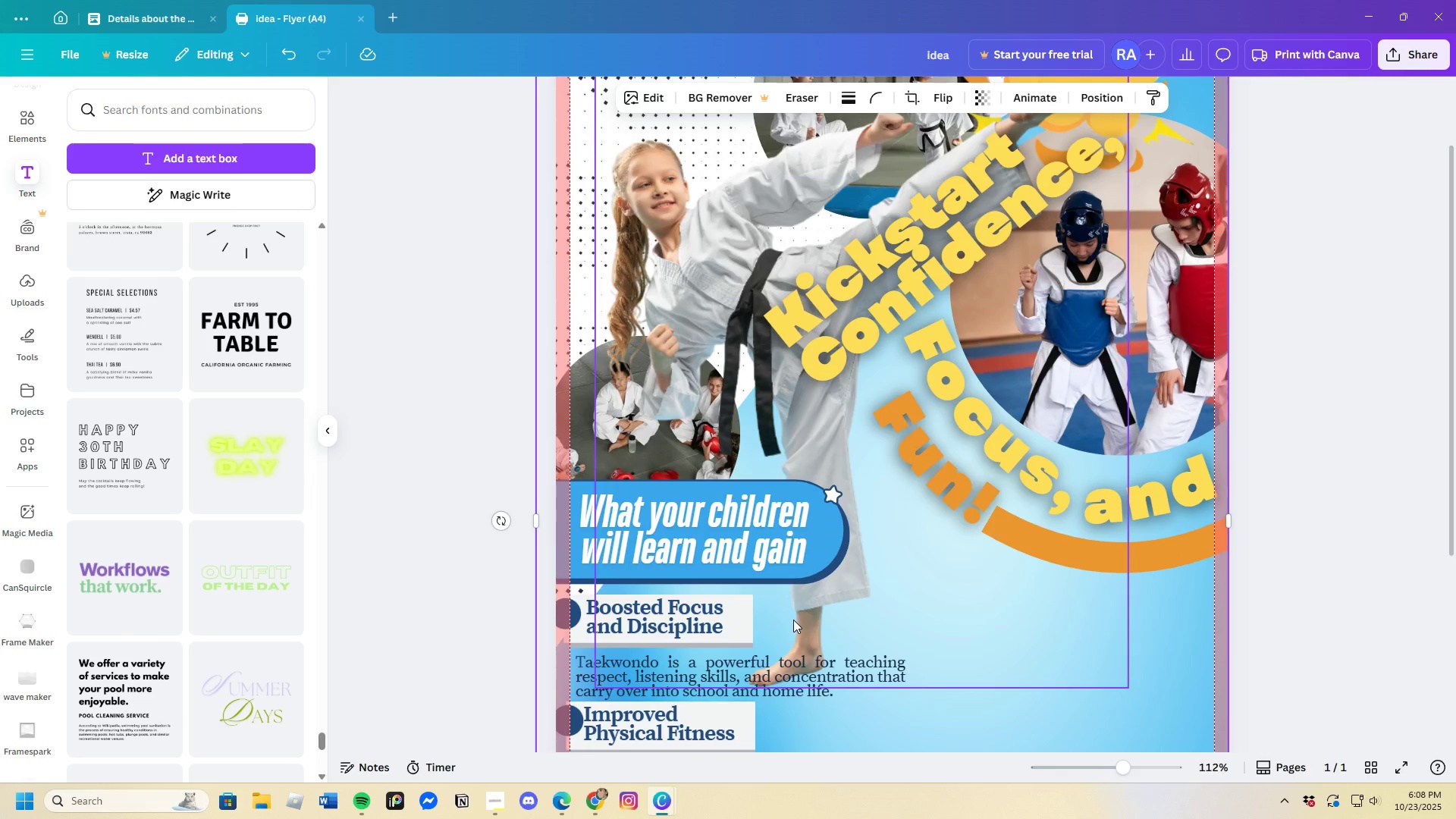 
scroll: coordinate [793, 620], scroll_direction: down, amount: 4.0
 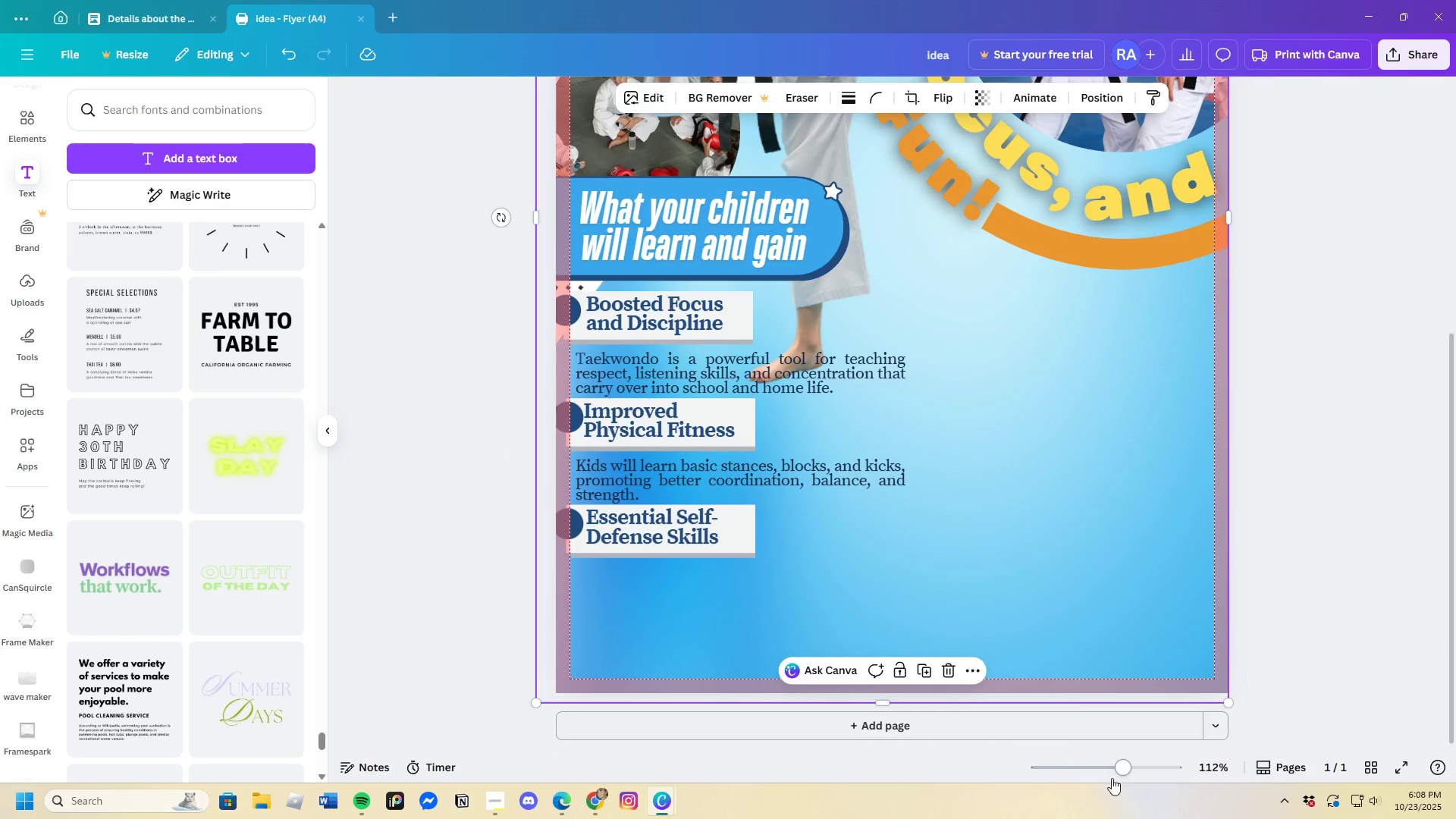 
left_click_drag(start_coordinate=[1124, 764], to_coordinate=[1112, 777])
 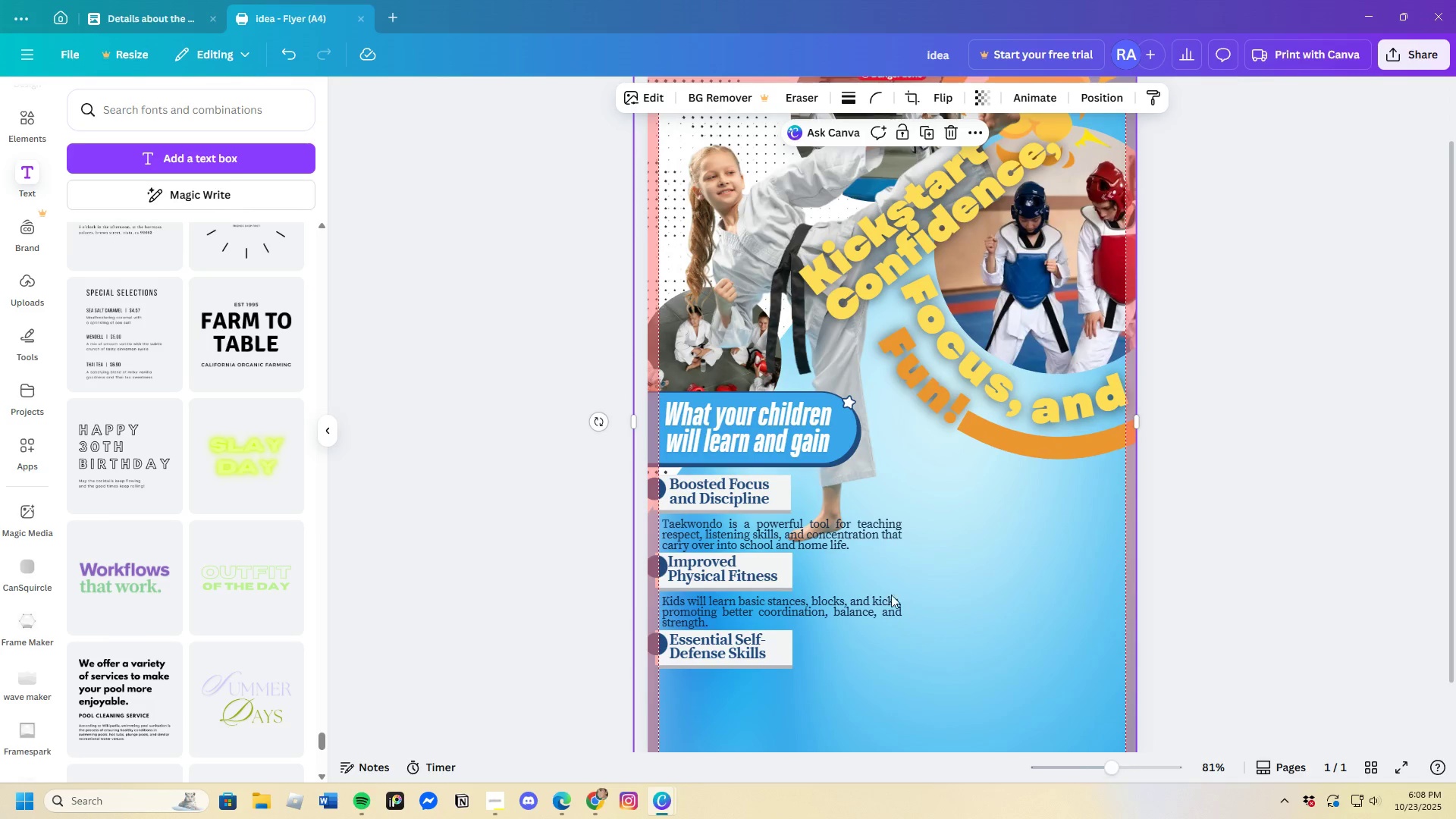 
scroll: coordinate [854, 574], scroll_direction: none, amount: 0.0
 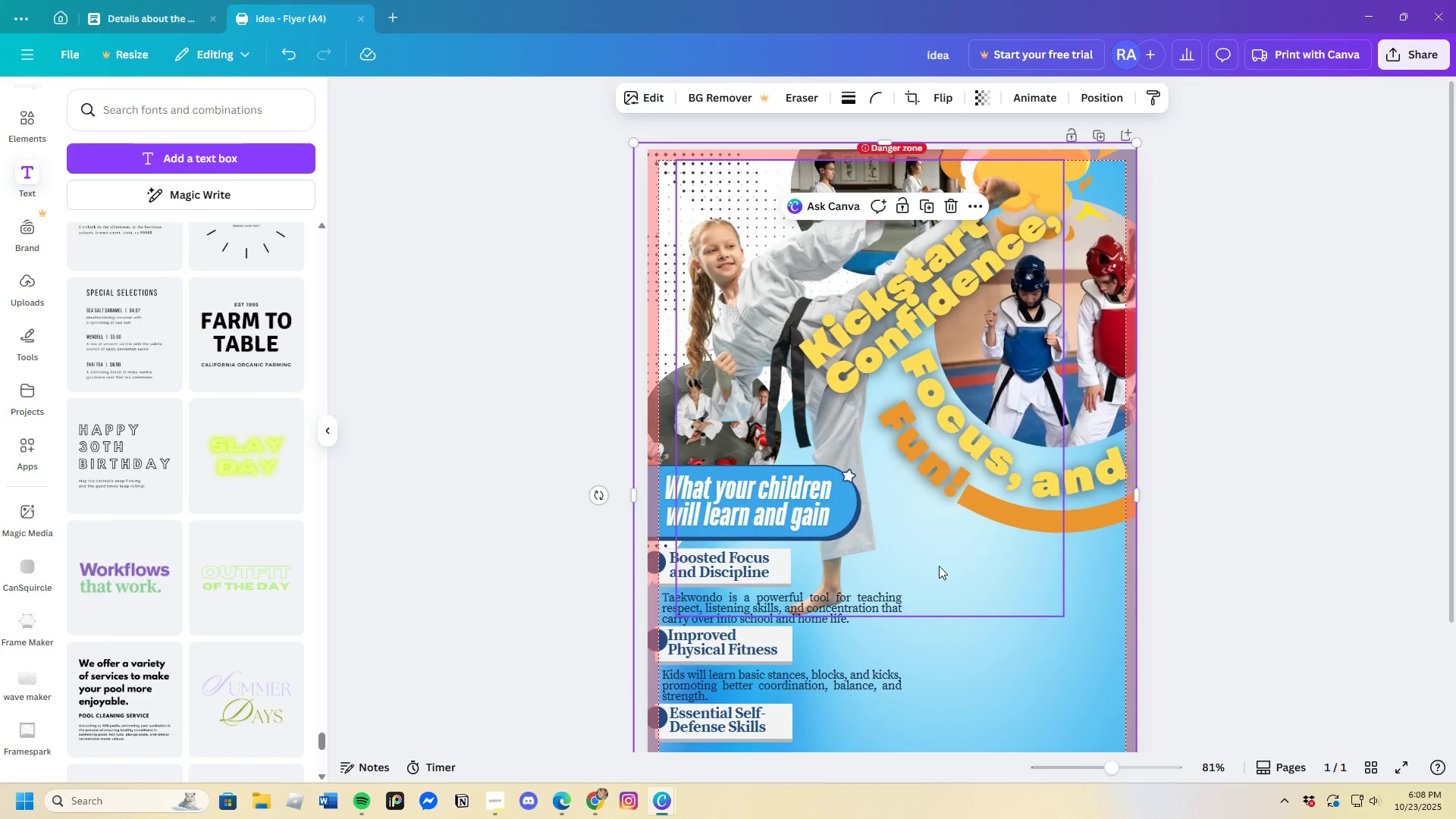 
scroll: coordinate [1179, 599], scroll_direction: down, amount: 2.0
 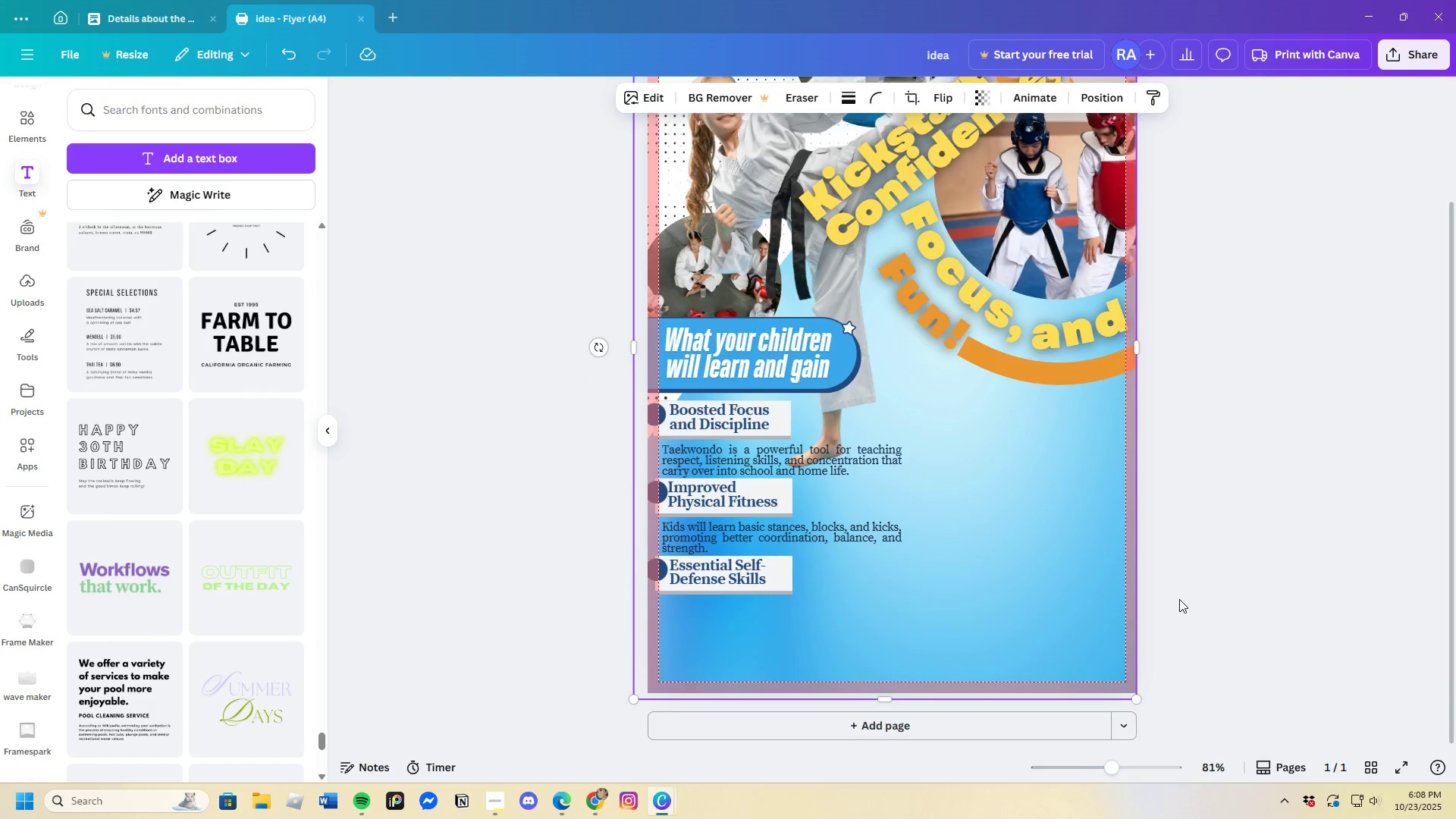 
scroll: coordinate [1179, 599], scroll_direction: up, amount: 2.0
 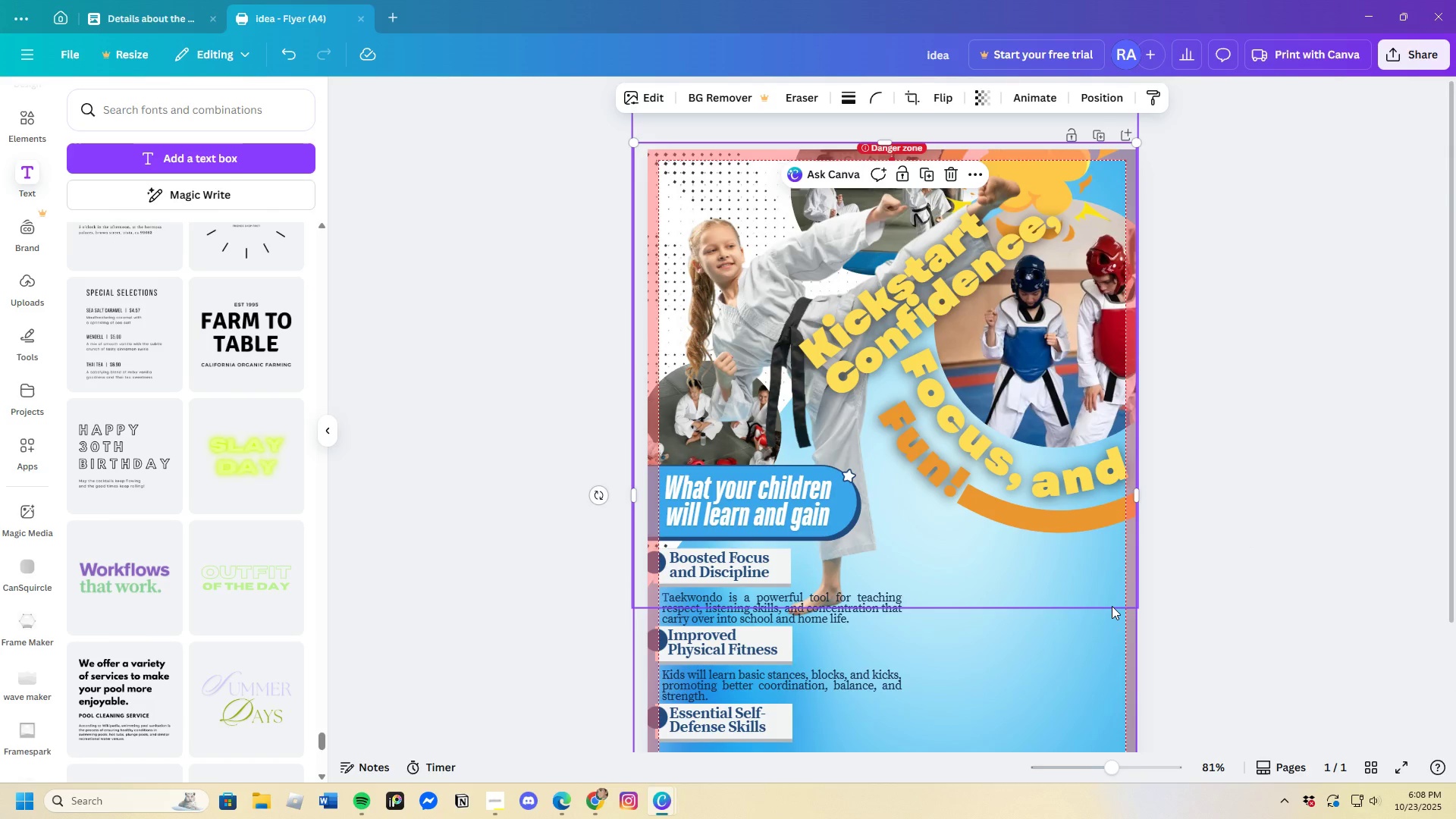 
scroll: coordinate [1086, 595], scroll_direction: down, amount: 3.0
 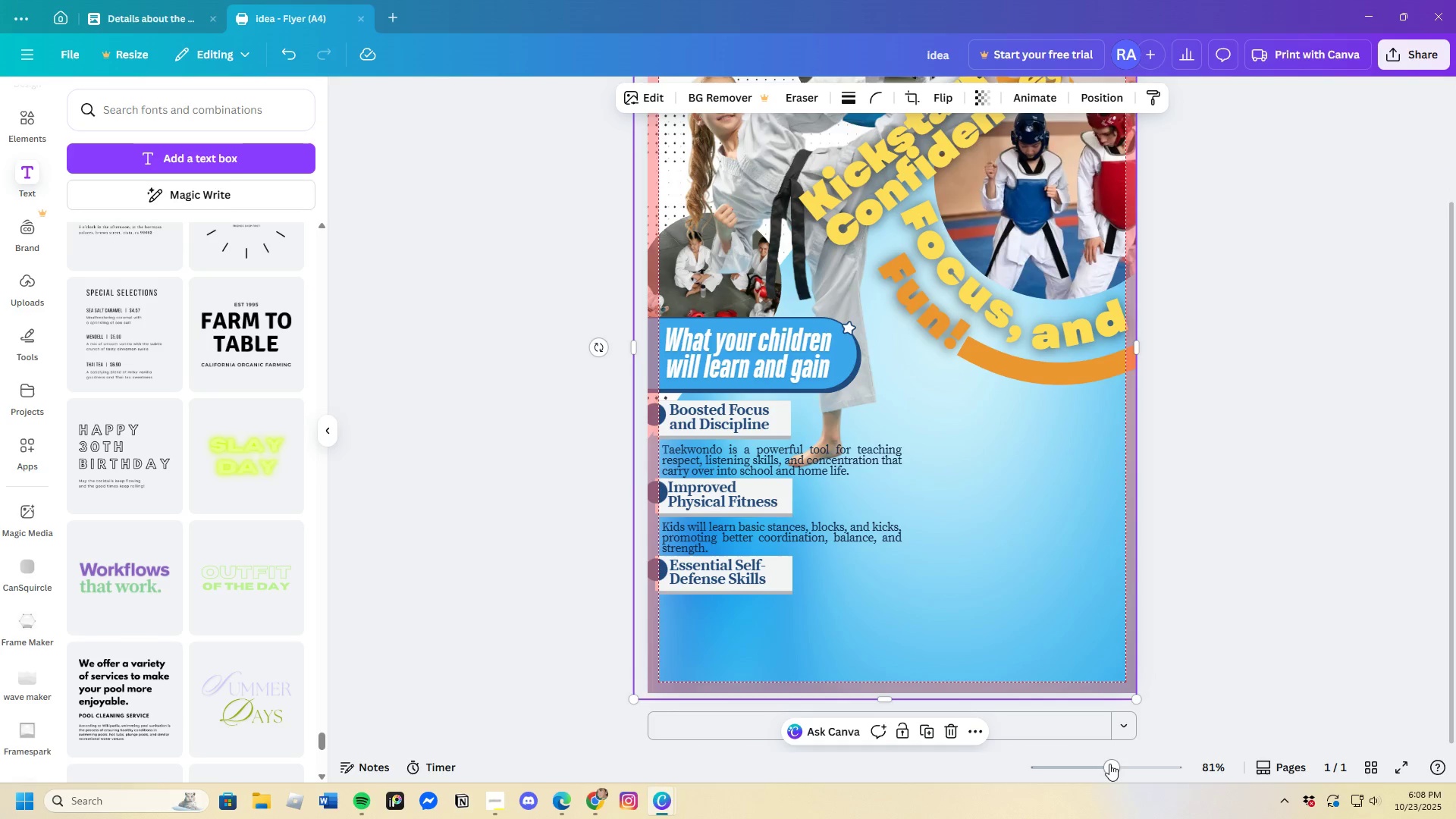 
left_click_drag(start_coordinate=[1113, 764], to_coordinate=[1125, 767])
 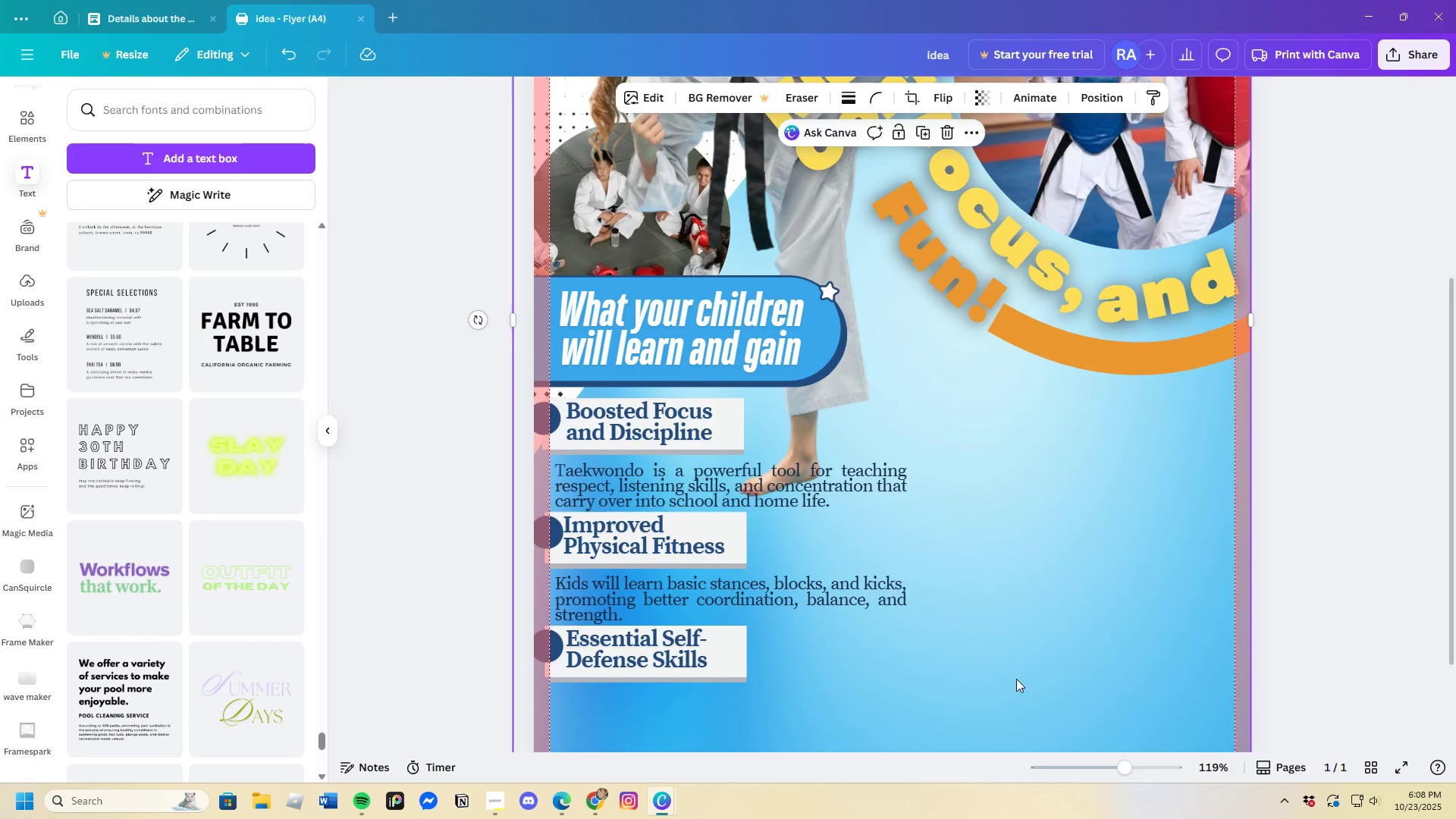 
scroll: coordinate [1013, 669], scroll_direction: down, amount: 2.0
 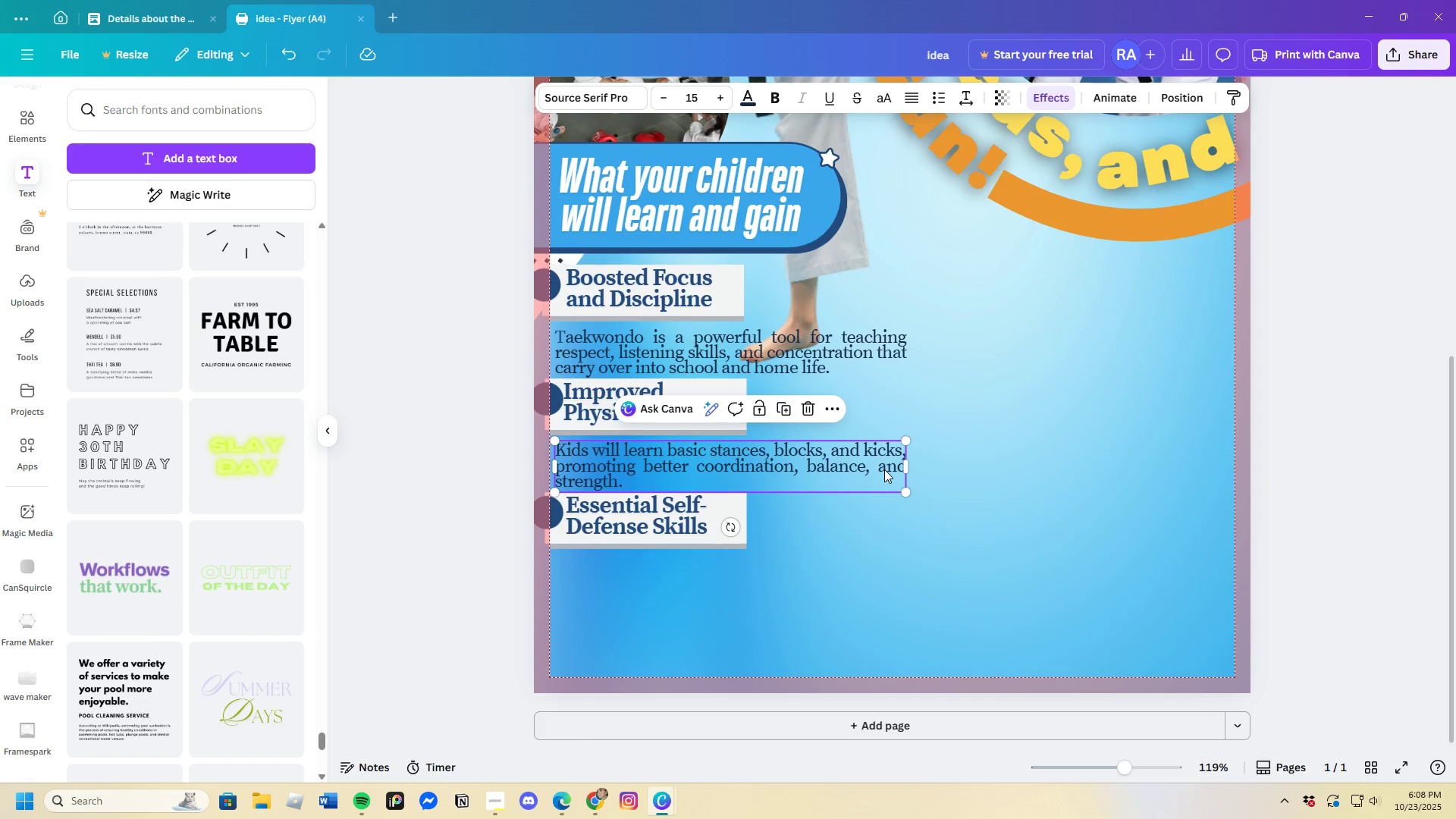 
key(Control+C)
 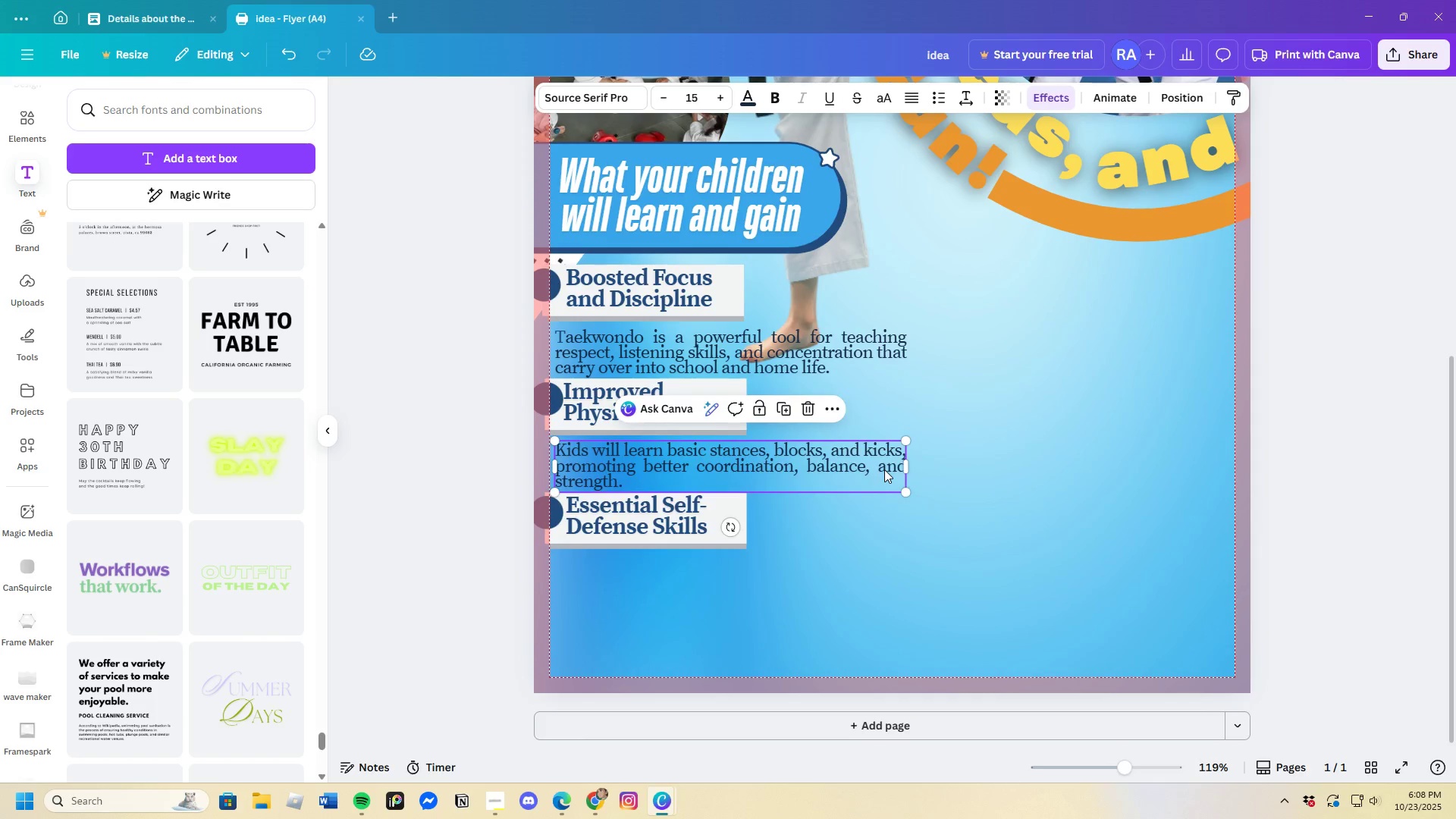 
key(Control+V)
 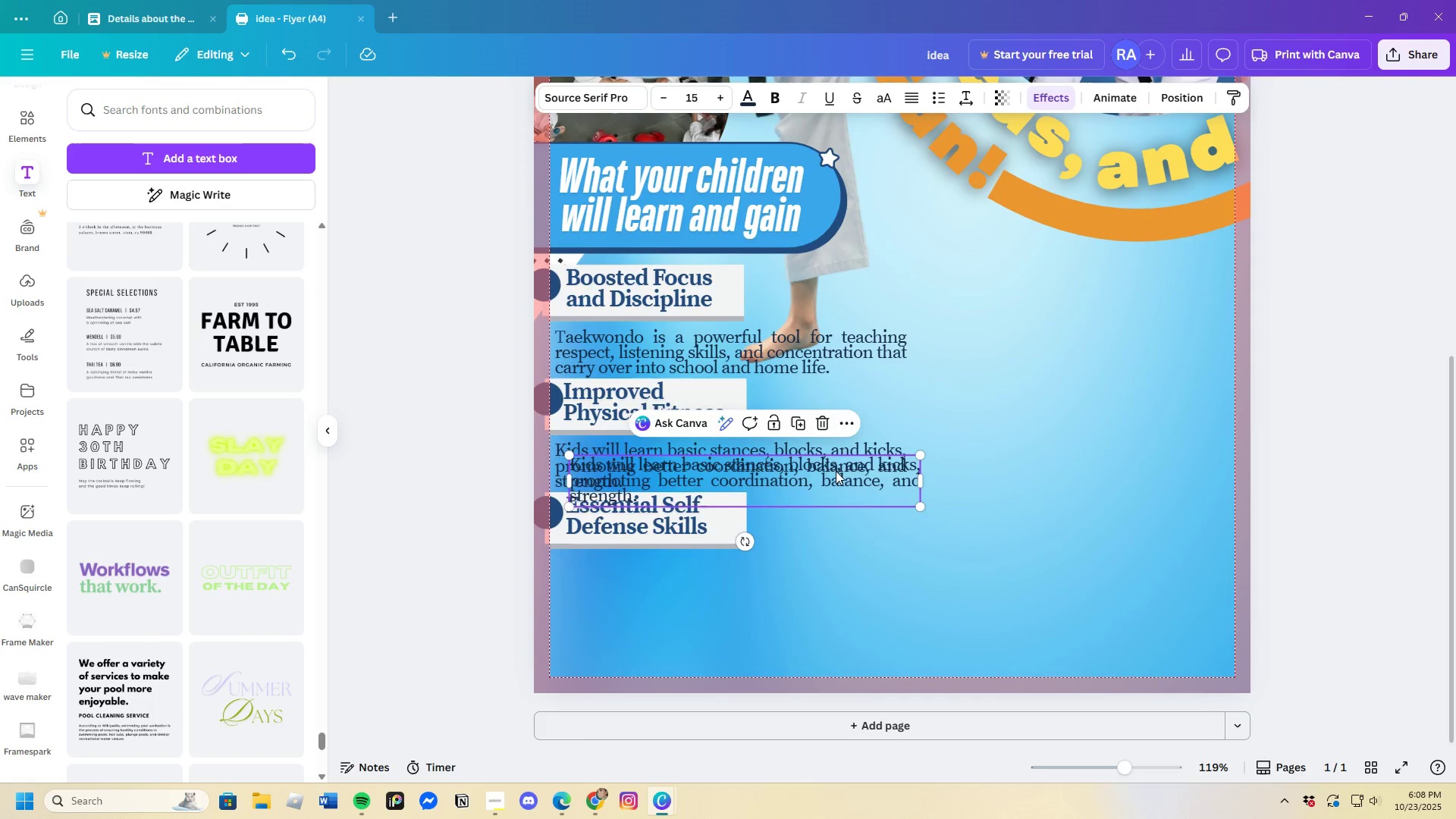 
left_click_drag(start_coordinate=[836, 472], to_coordinate=[813, 573])
 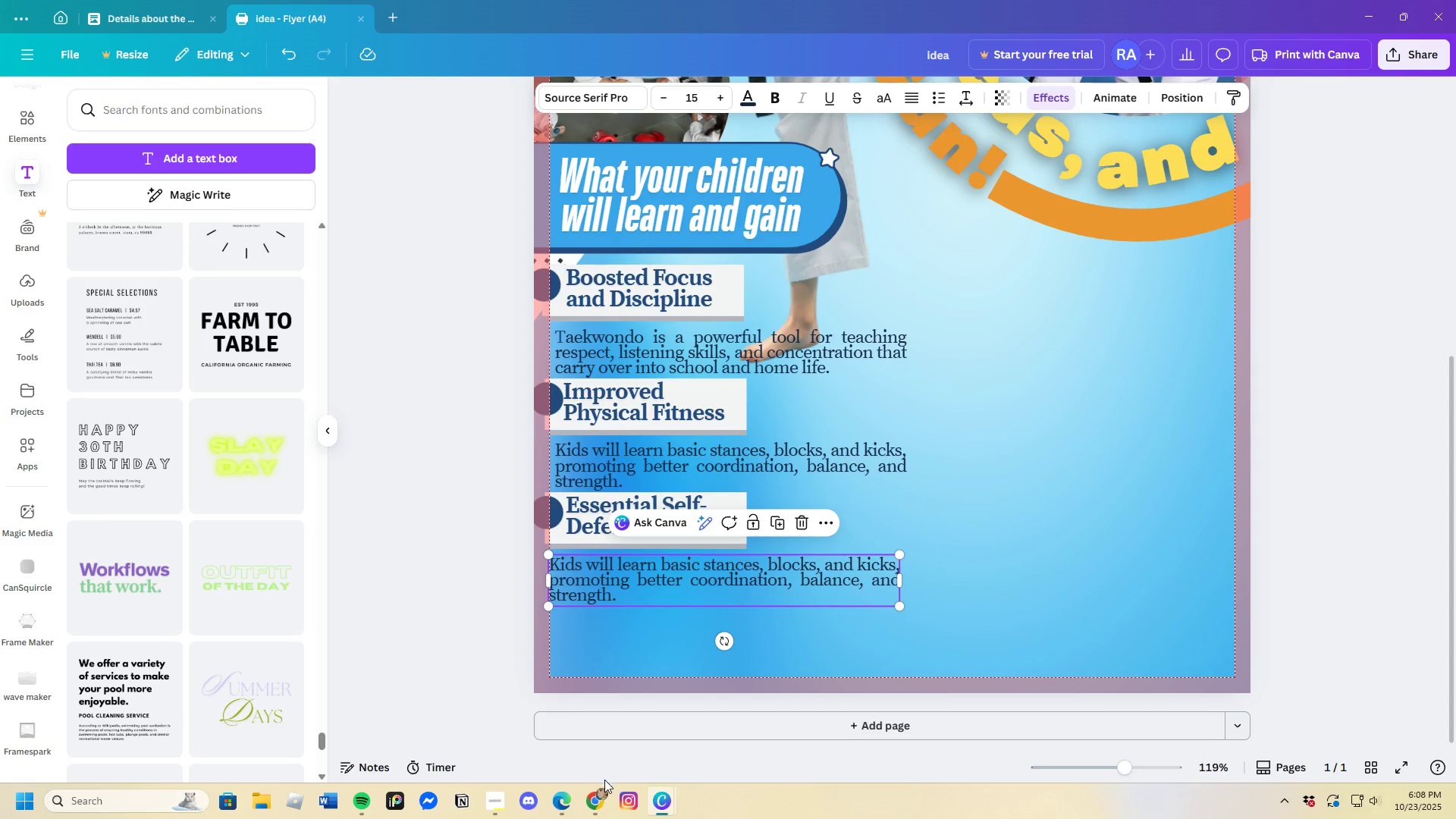 
wait(5.13)
 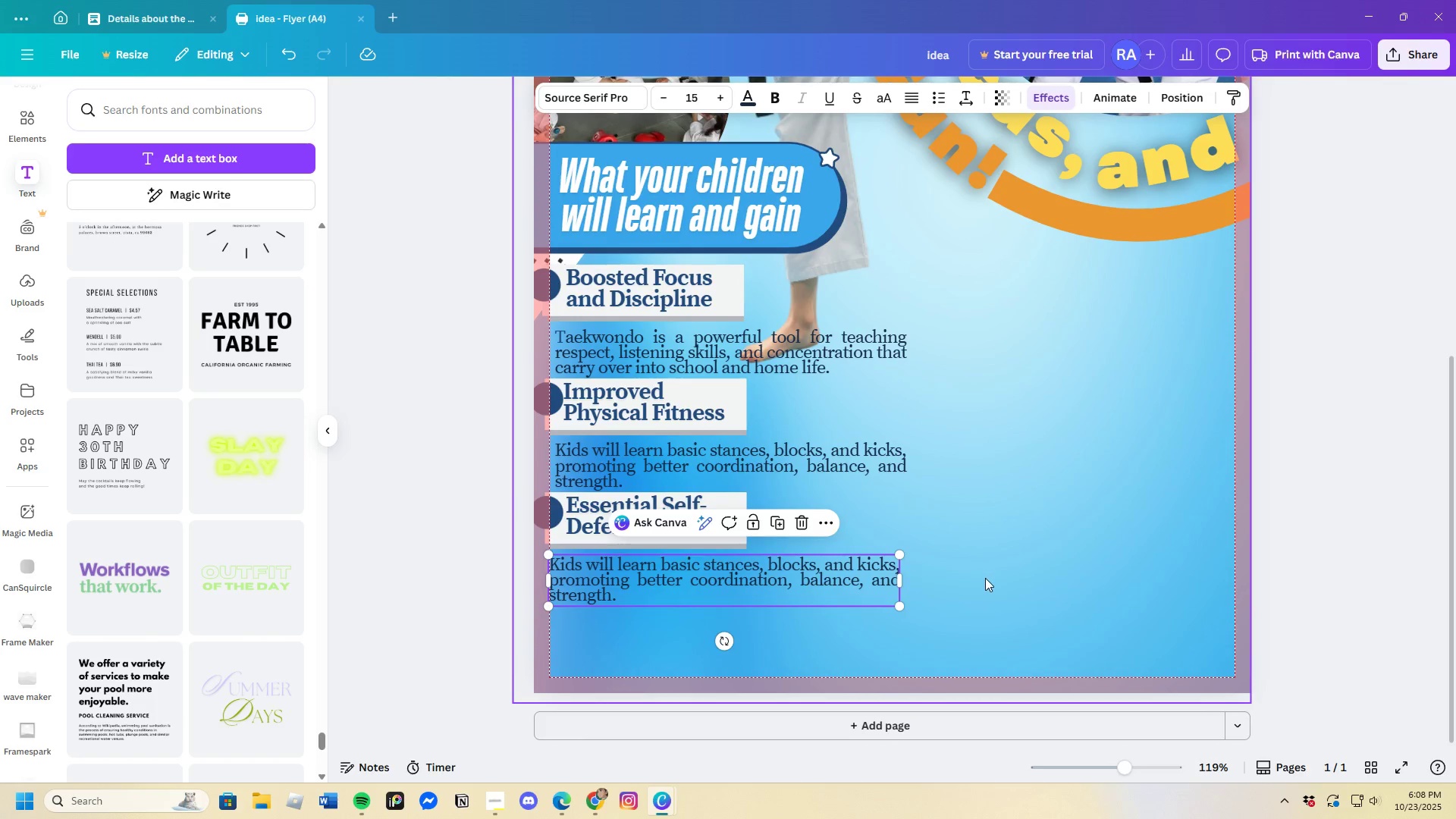 
left_click([149, 20])
 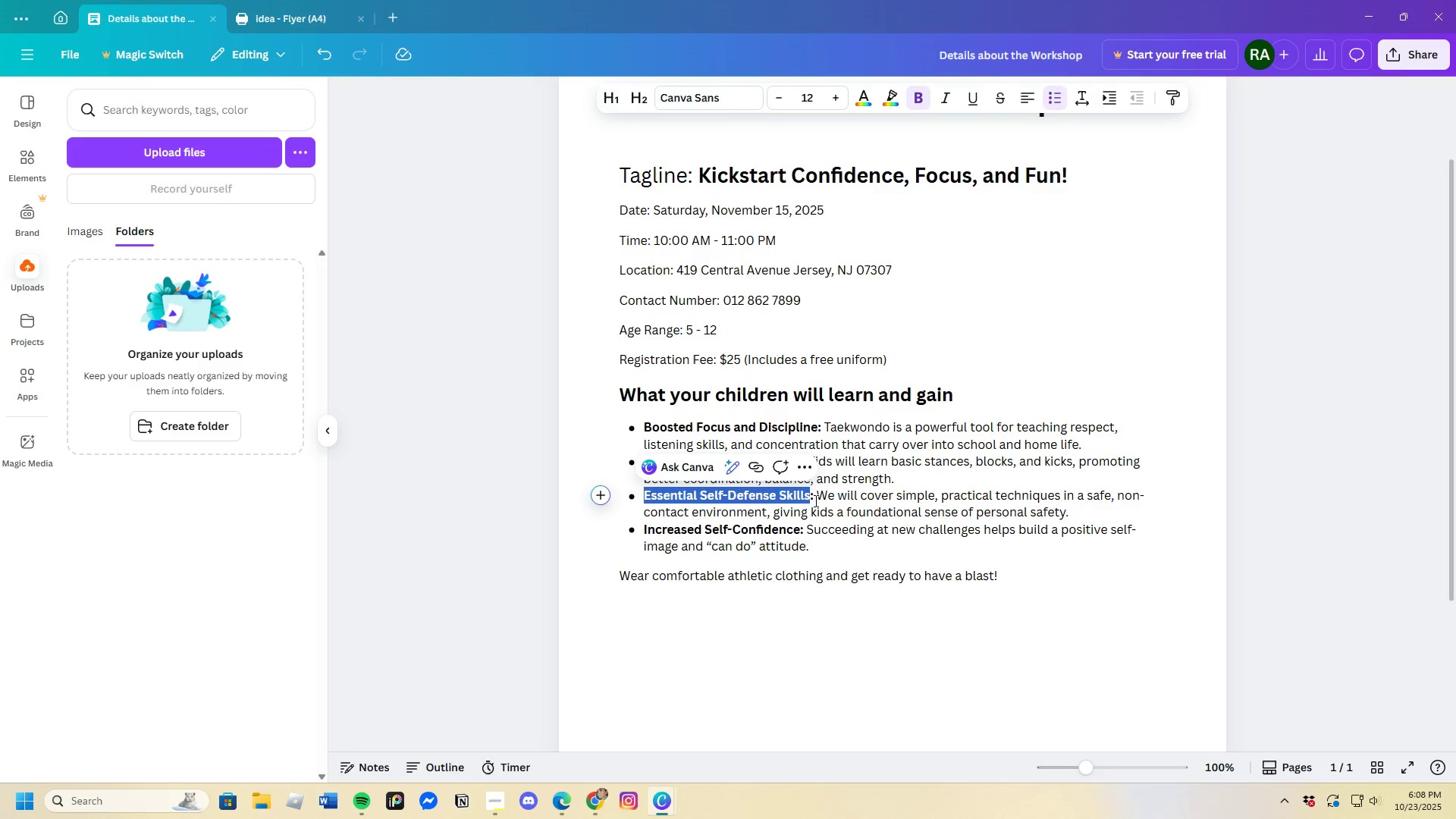 
left_click_drag(start_coordinate=[816, 497], to_coordinate=[1112, 507])
 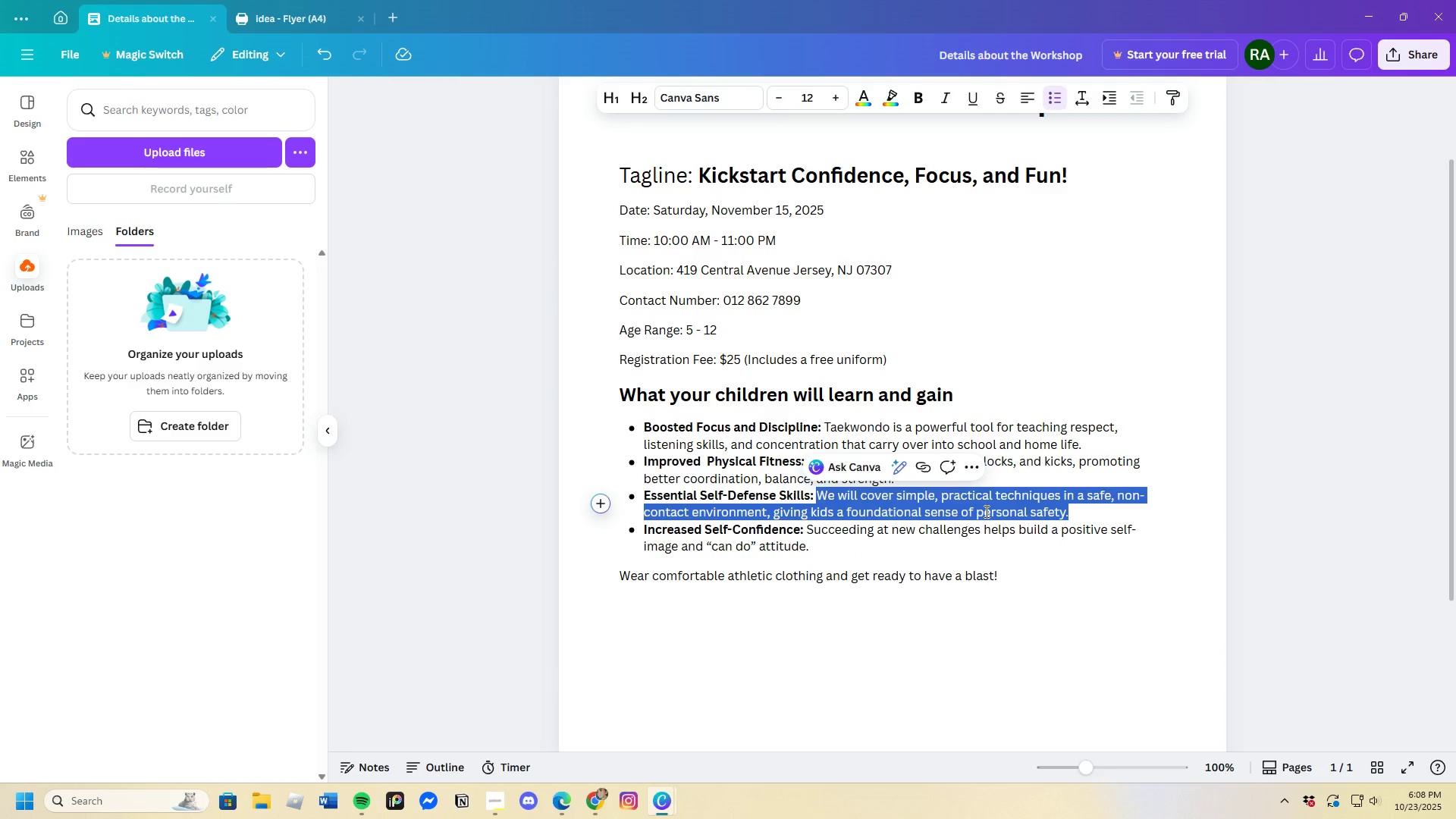 
right_click([984, 511])
 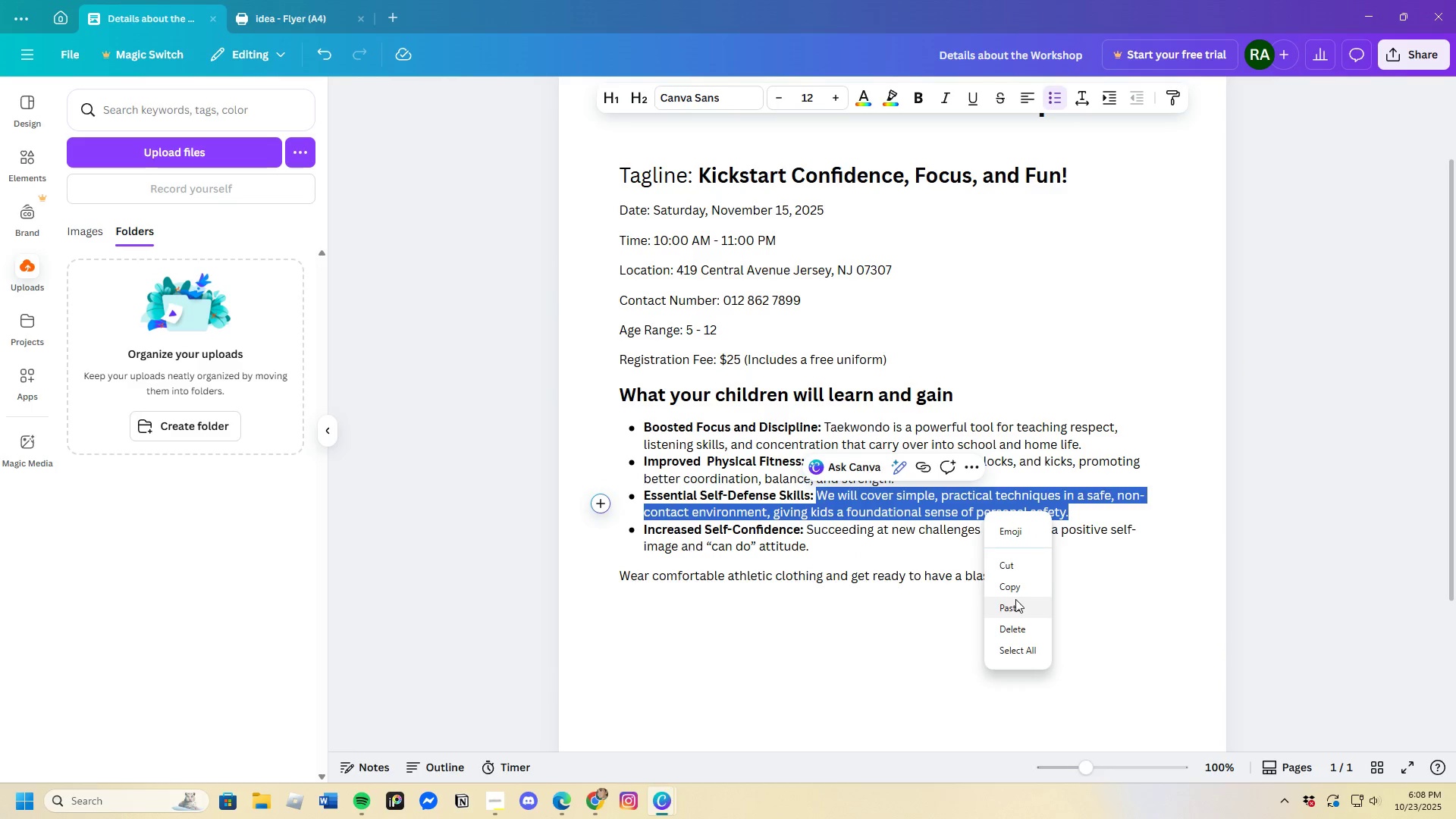 
left_click([1014, 588])
 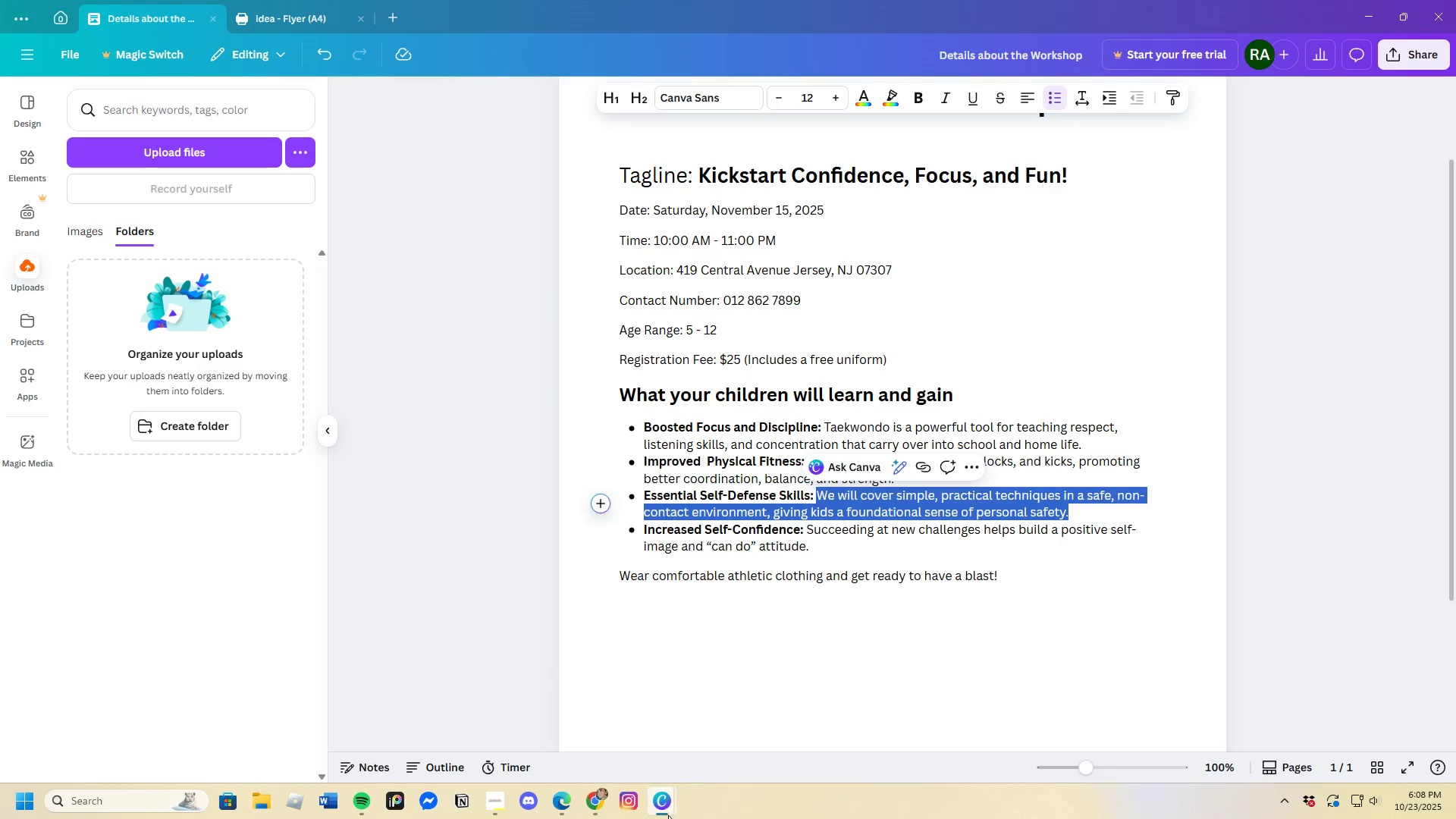 
left_click([667, 812])
 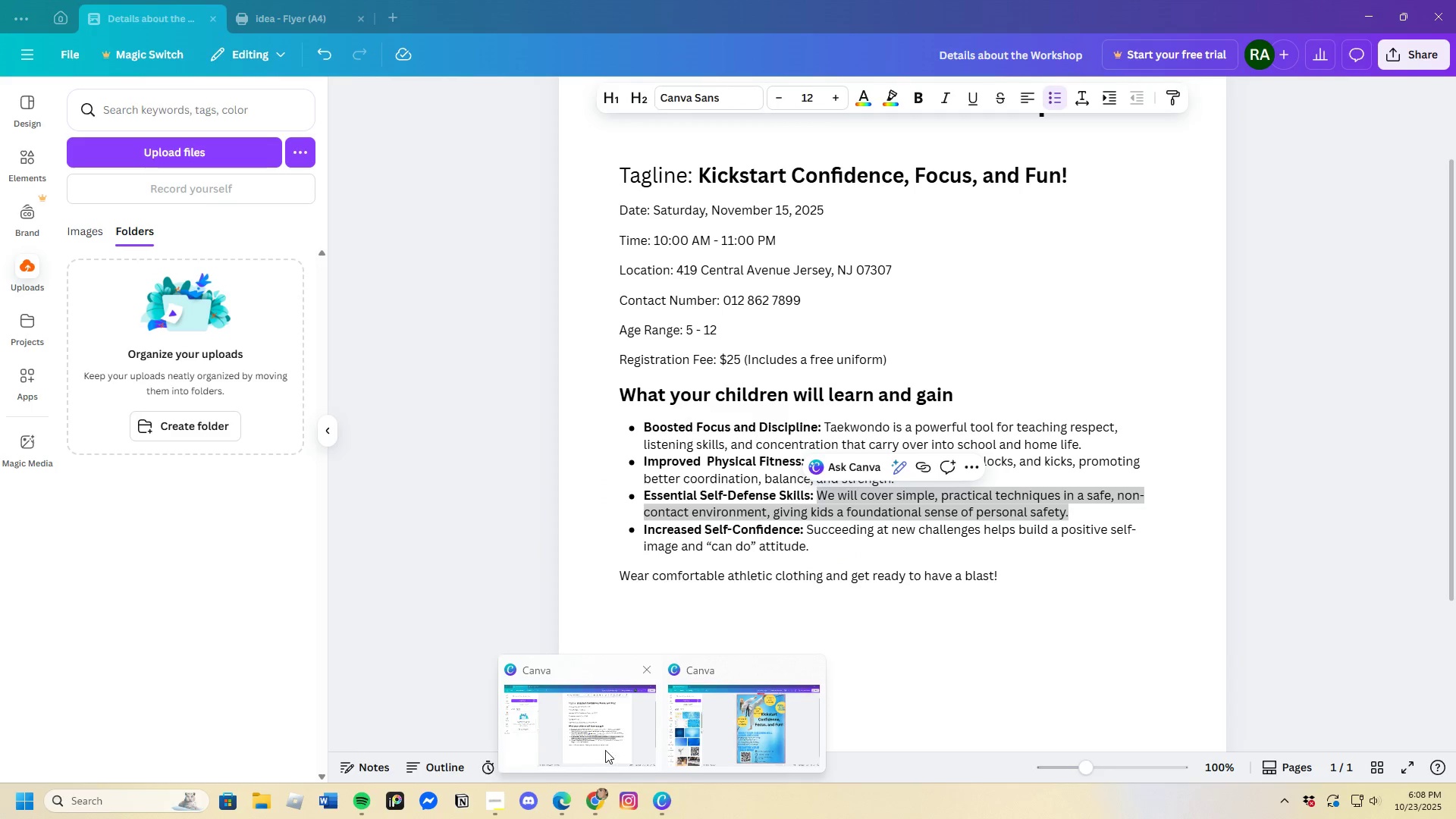 
left_click([604, 748])
 